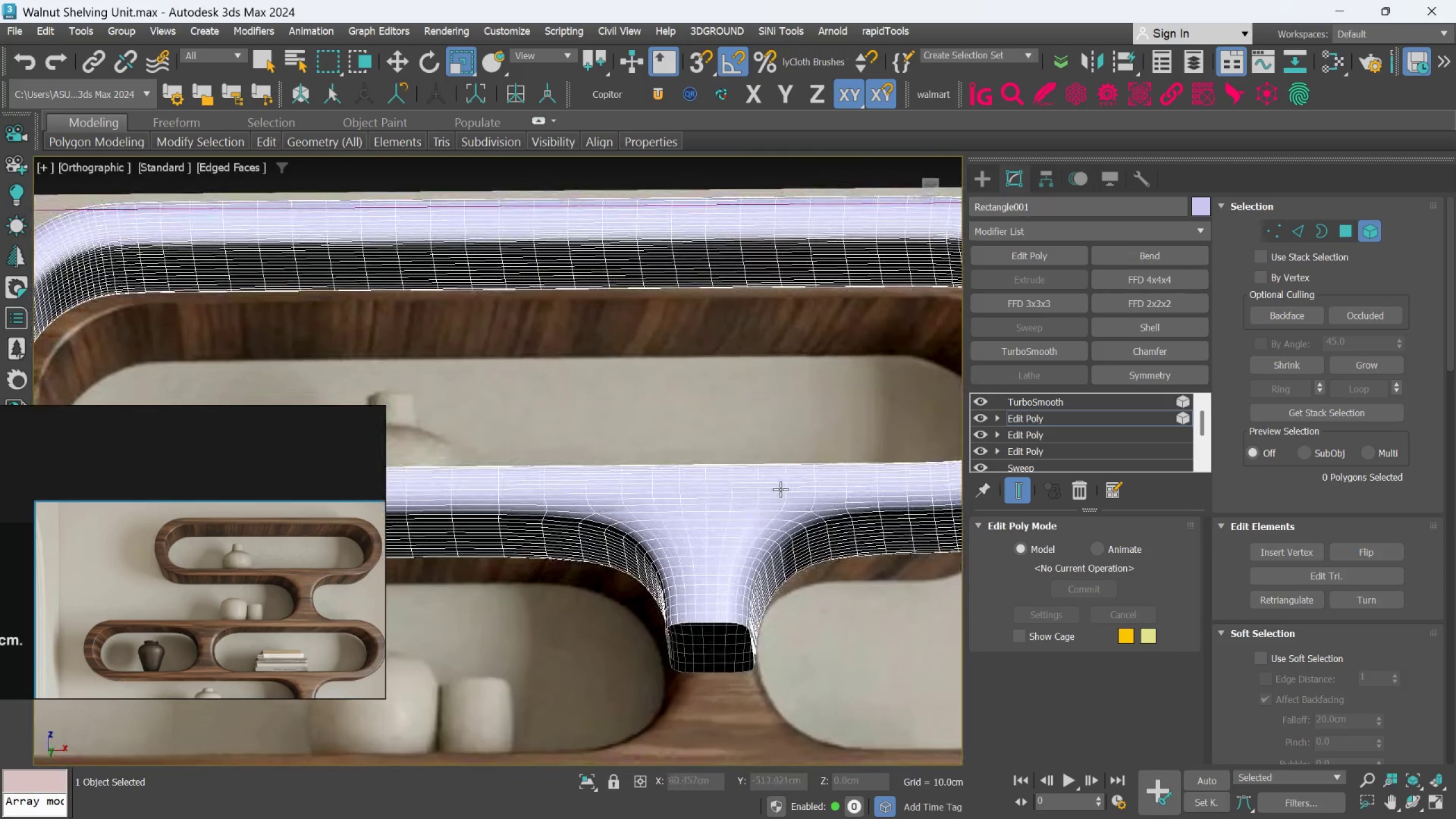 
scroll: coordinate [760, 472], scroll_direction: up, amount: 2.0
 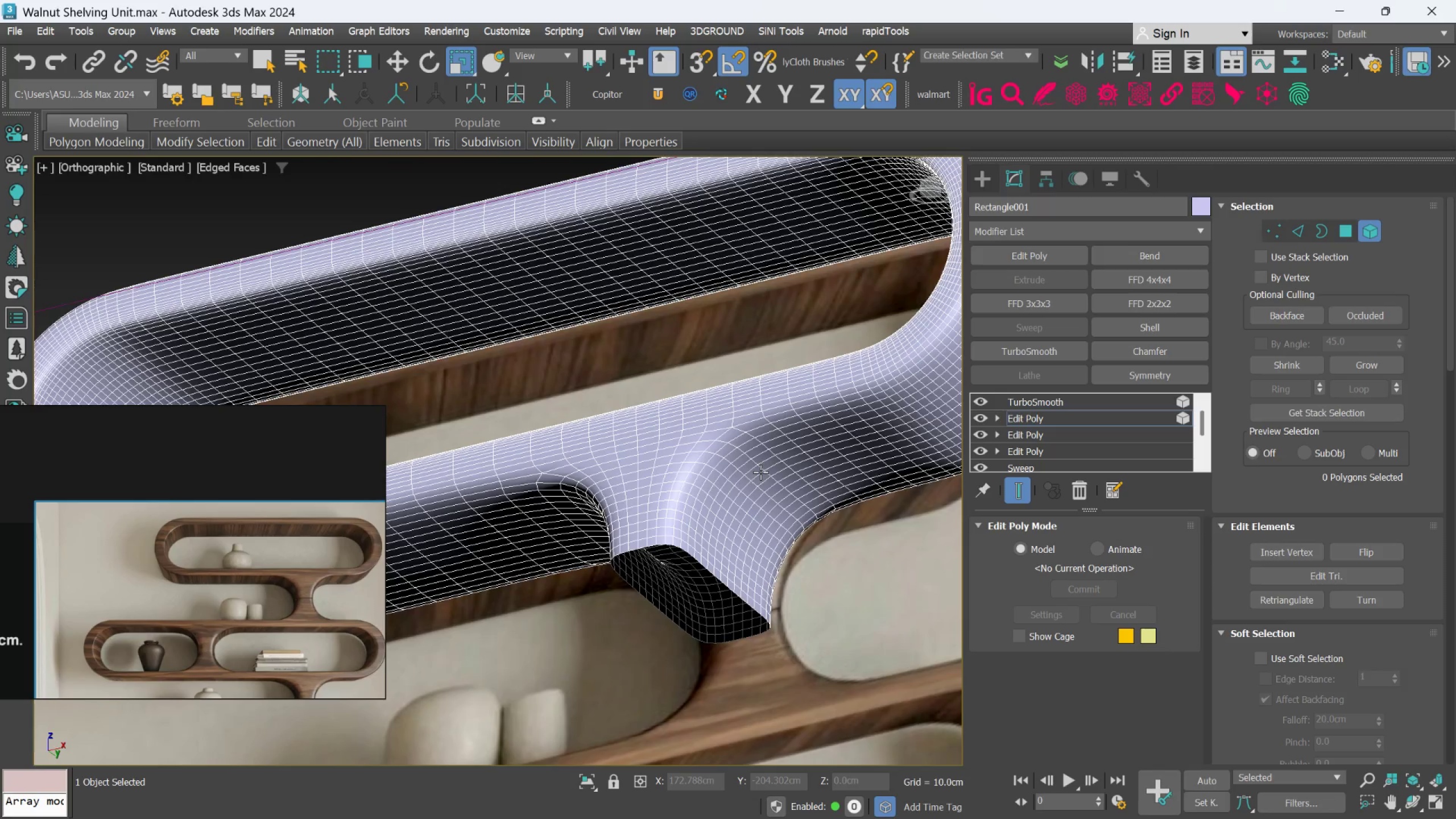 
key(F)
 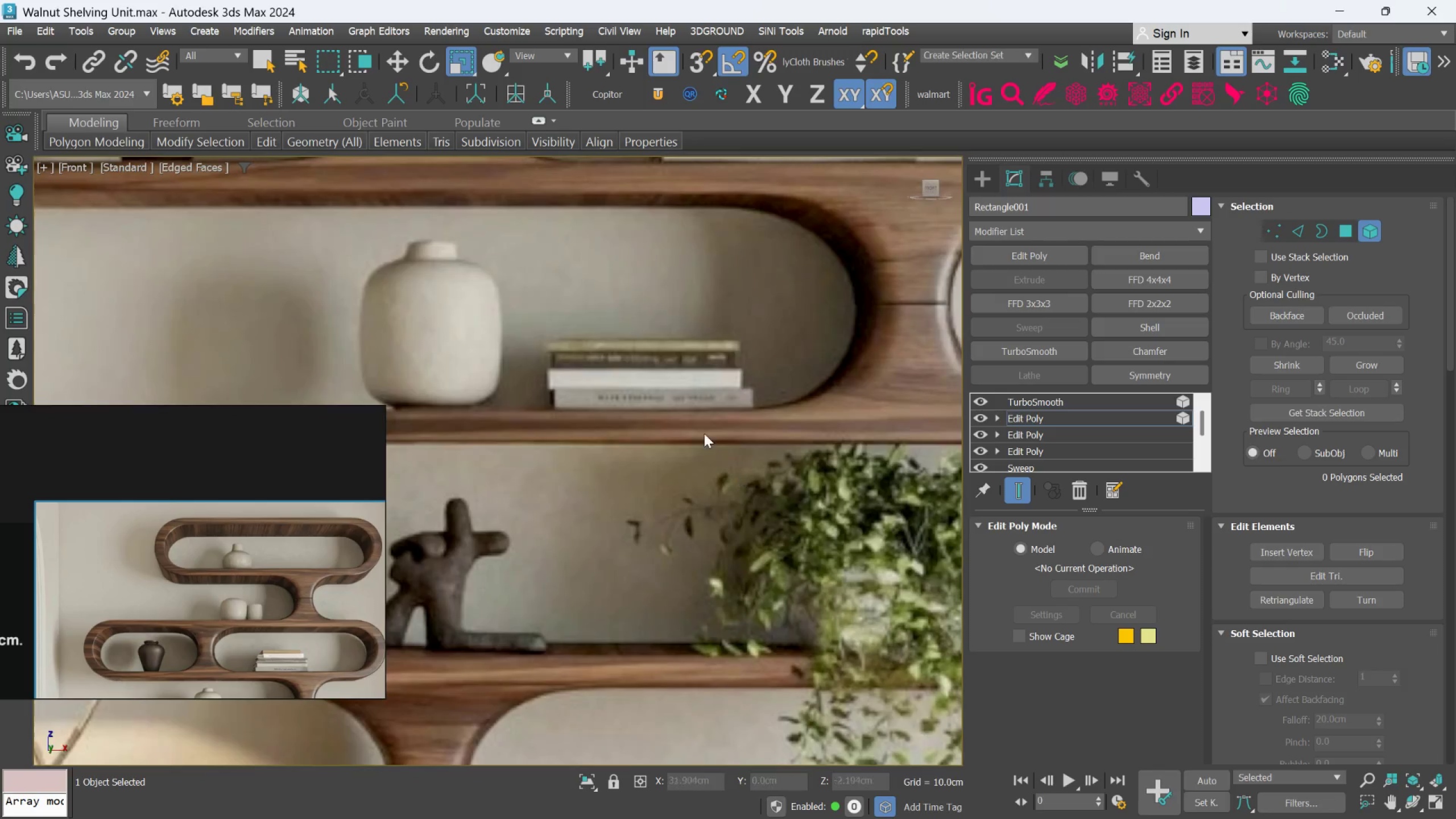 
scroll: coordinate [700, 472], scroll_direction: down, amount: 3.0
 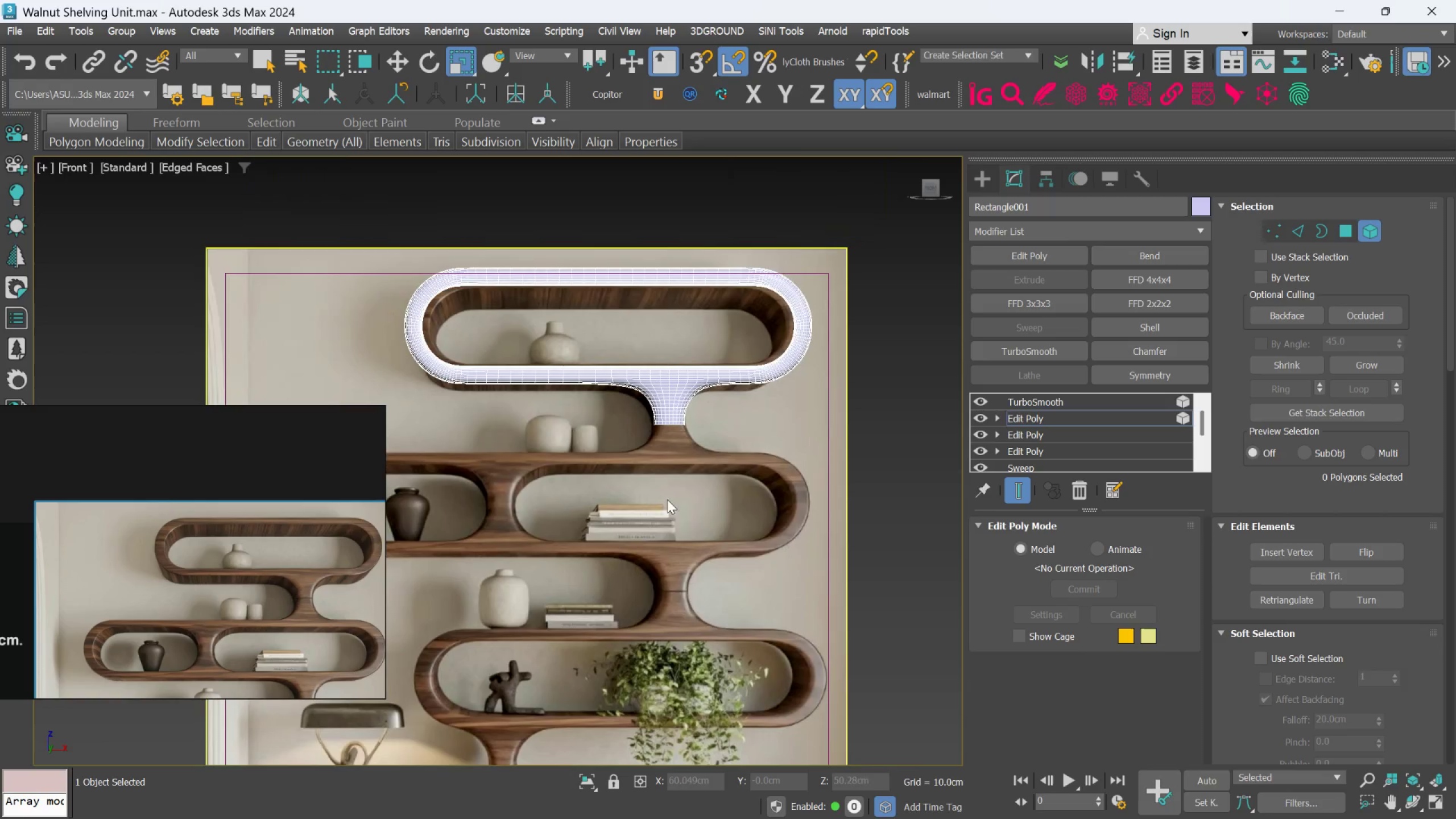 
scroll: coordinate [665, 395], scroll_direction: up, amount: 3.0
 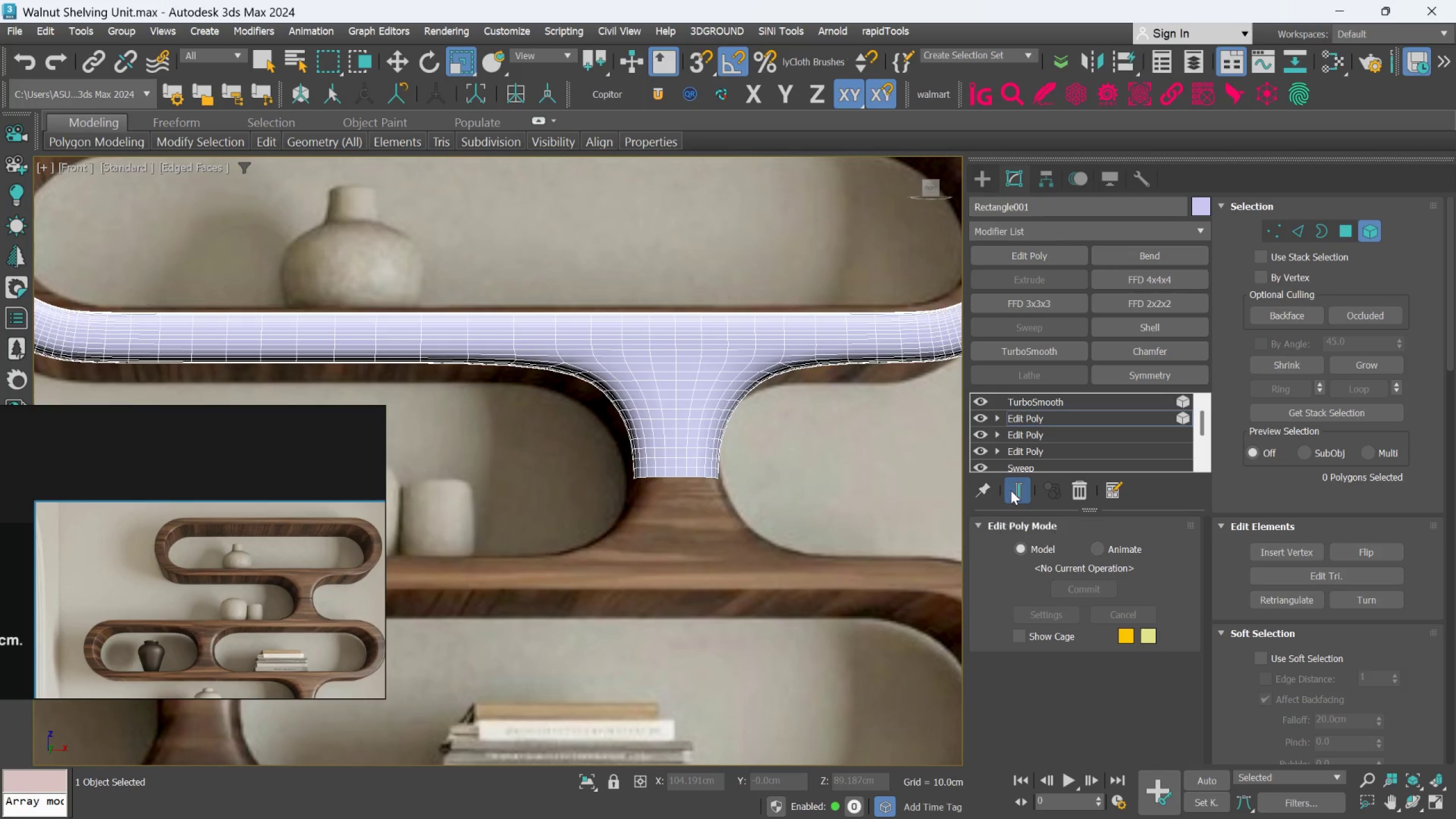 
hold_key(key=AltLeft, duration=0.58)
 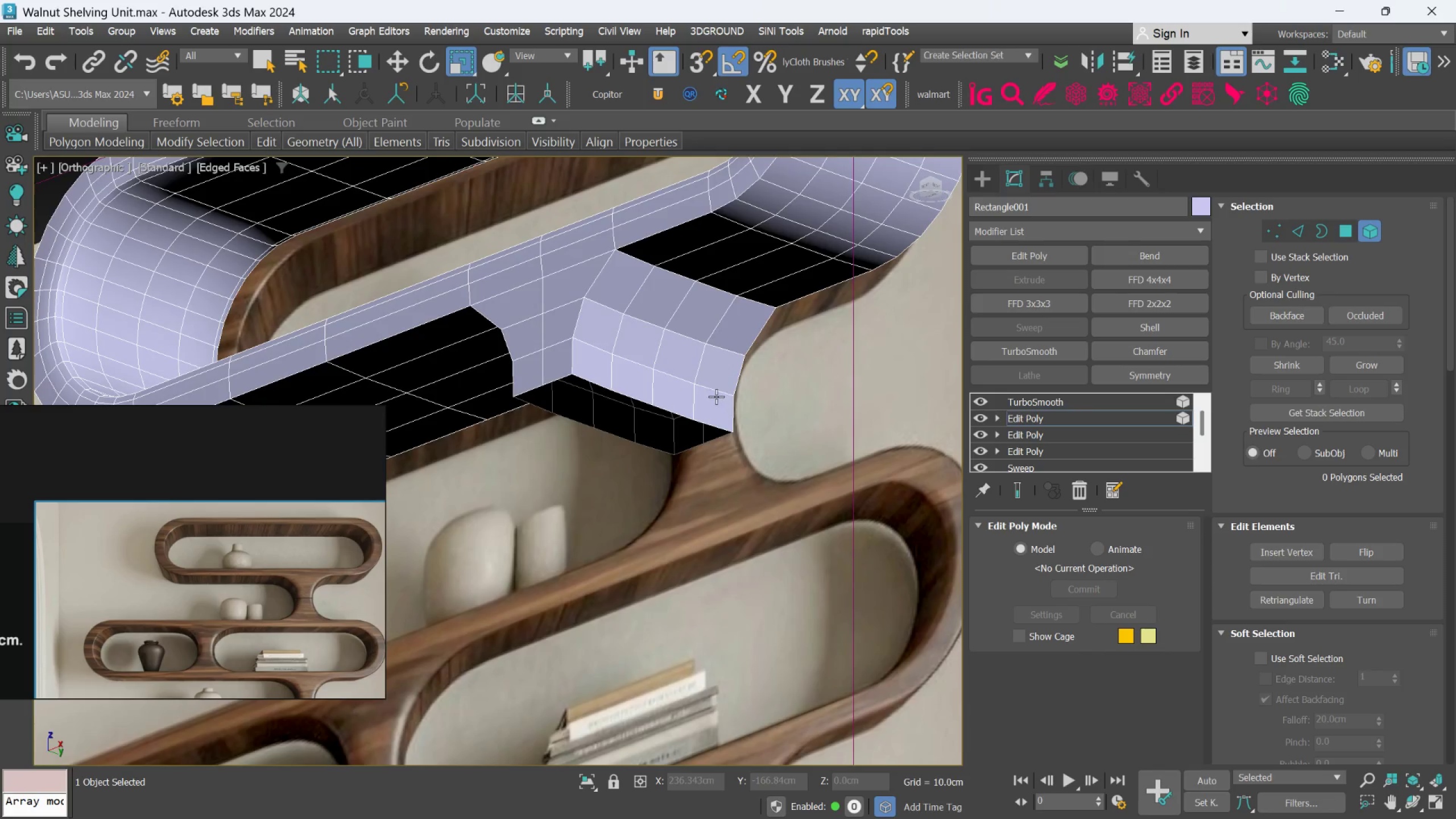 
hold_key(key=AltLeft, duration=0.34)
 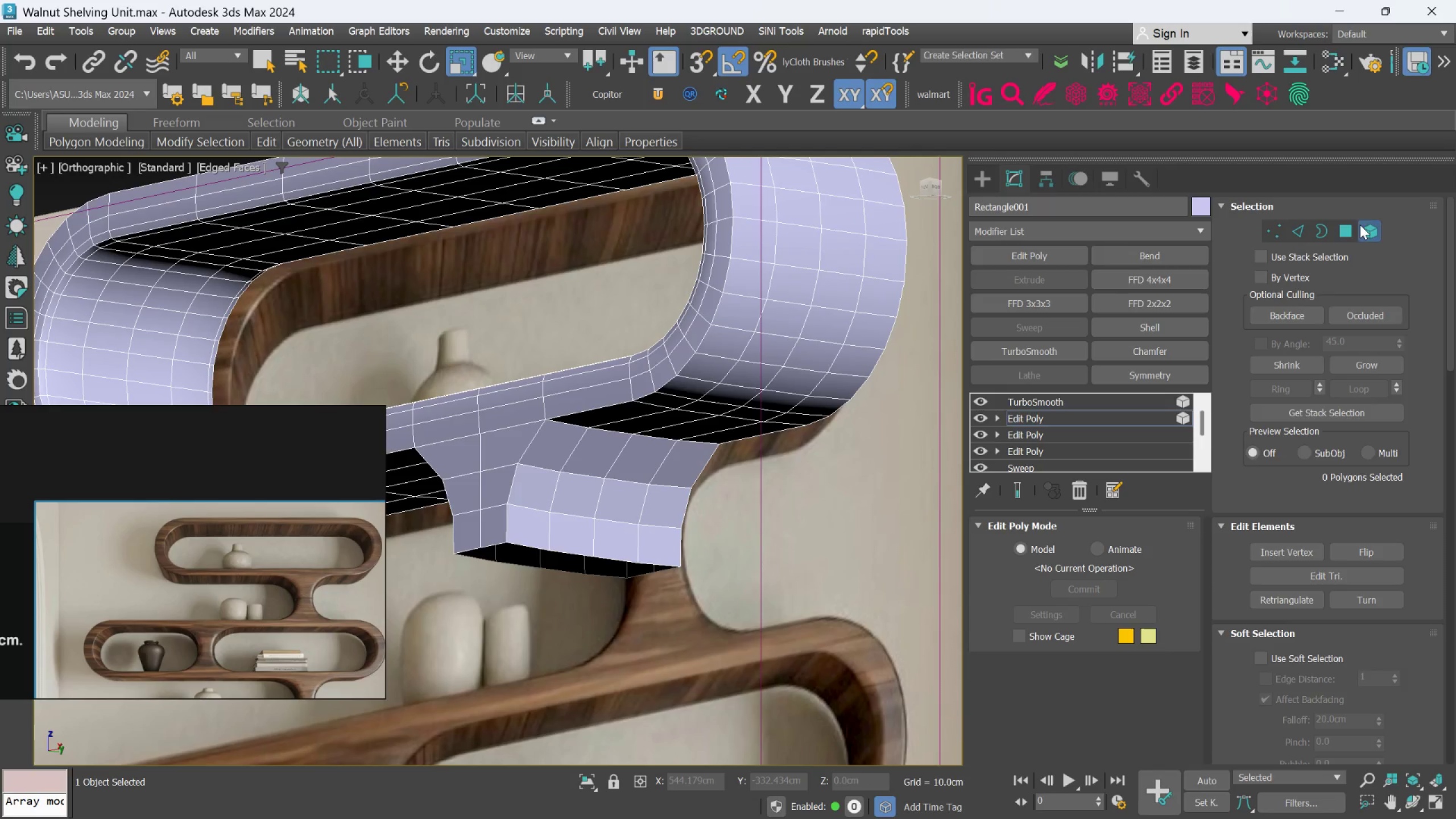 
left_click([1034, 260])
 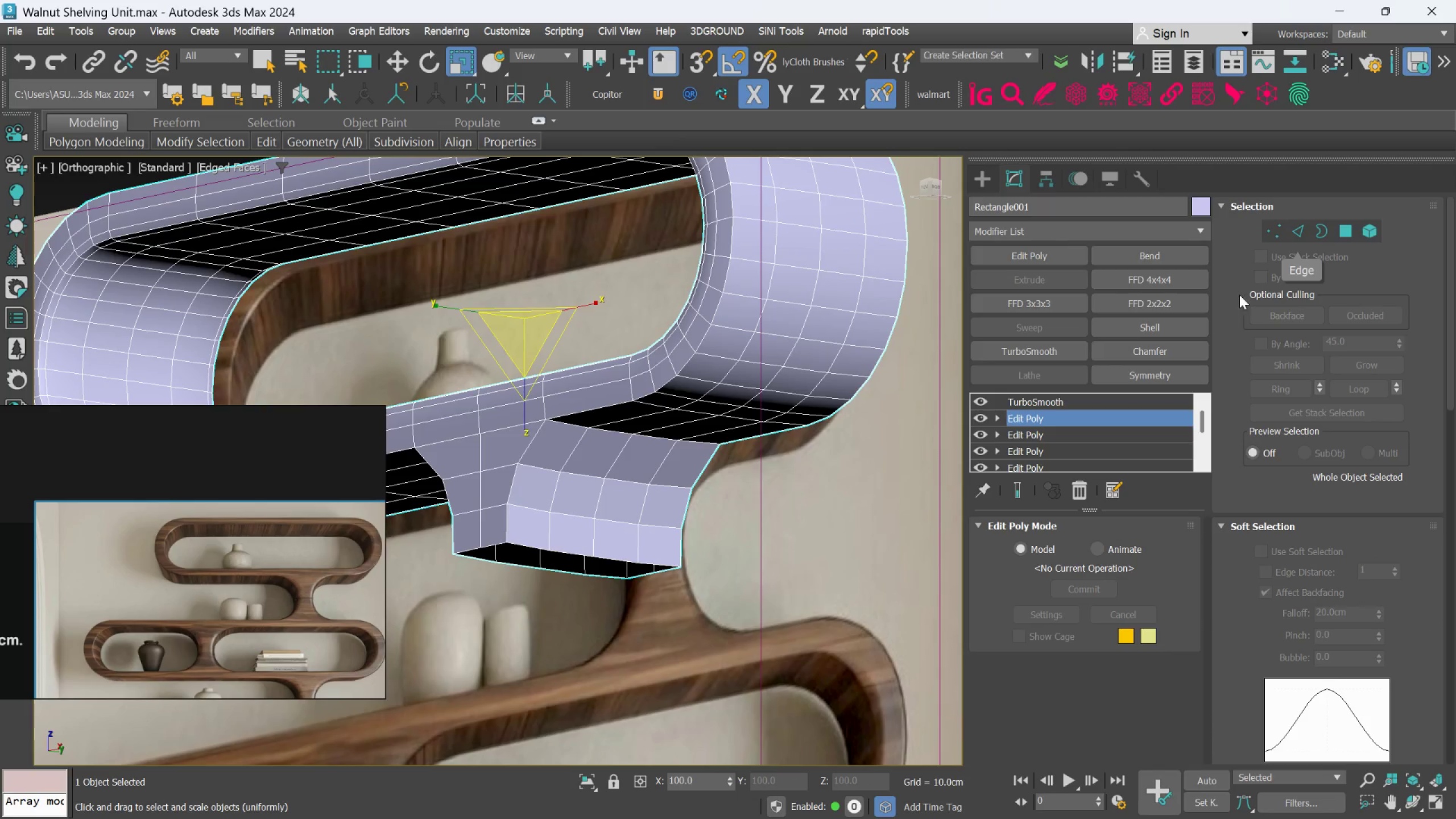 
key(Control+Z)
 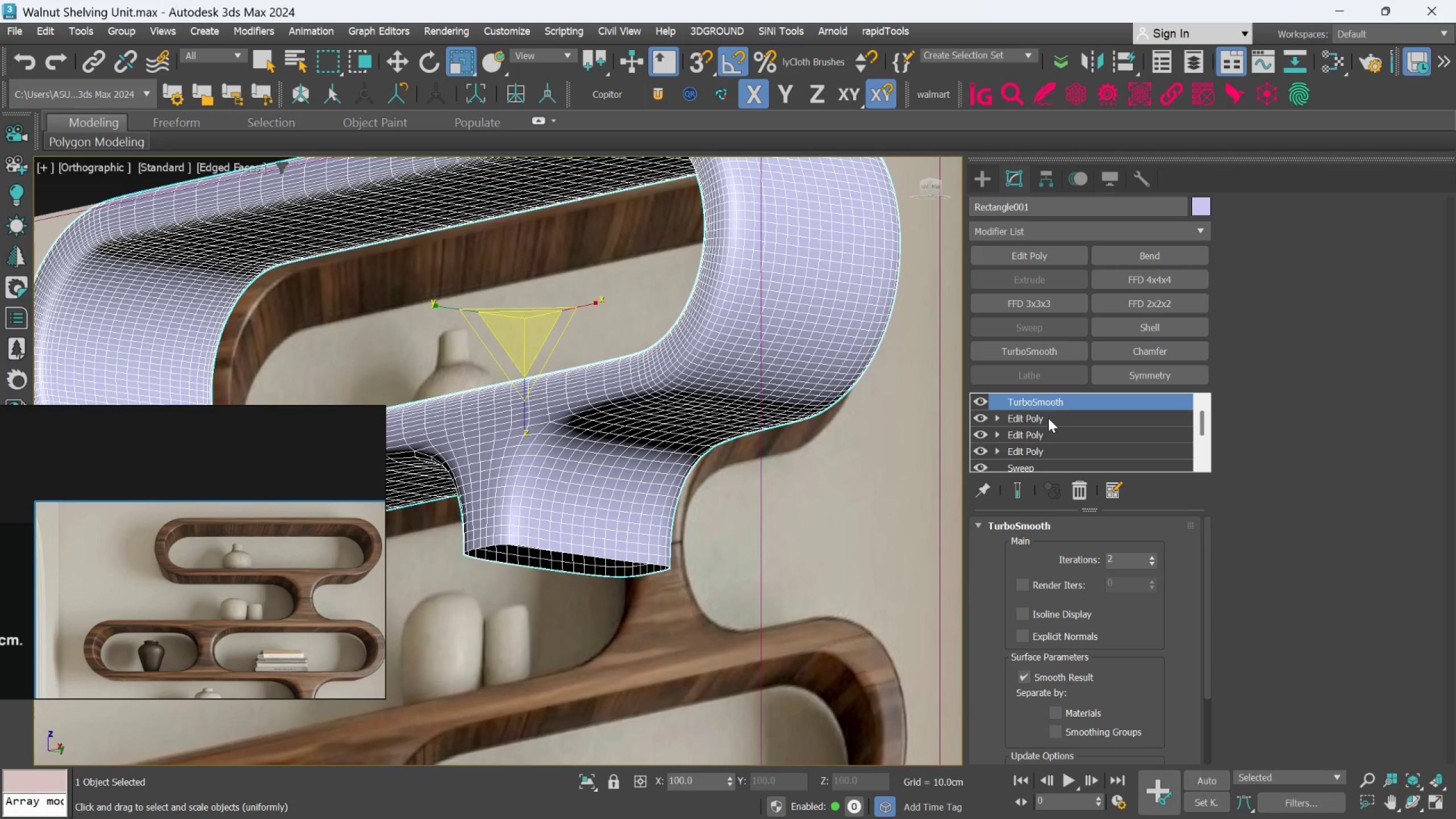 
left_click([1048, 418])
 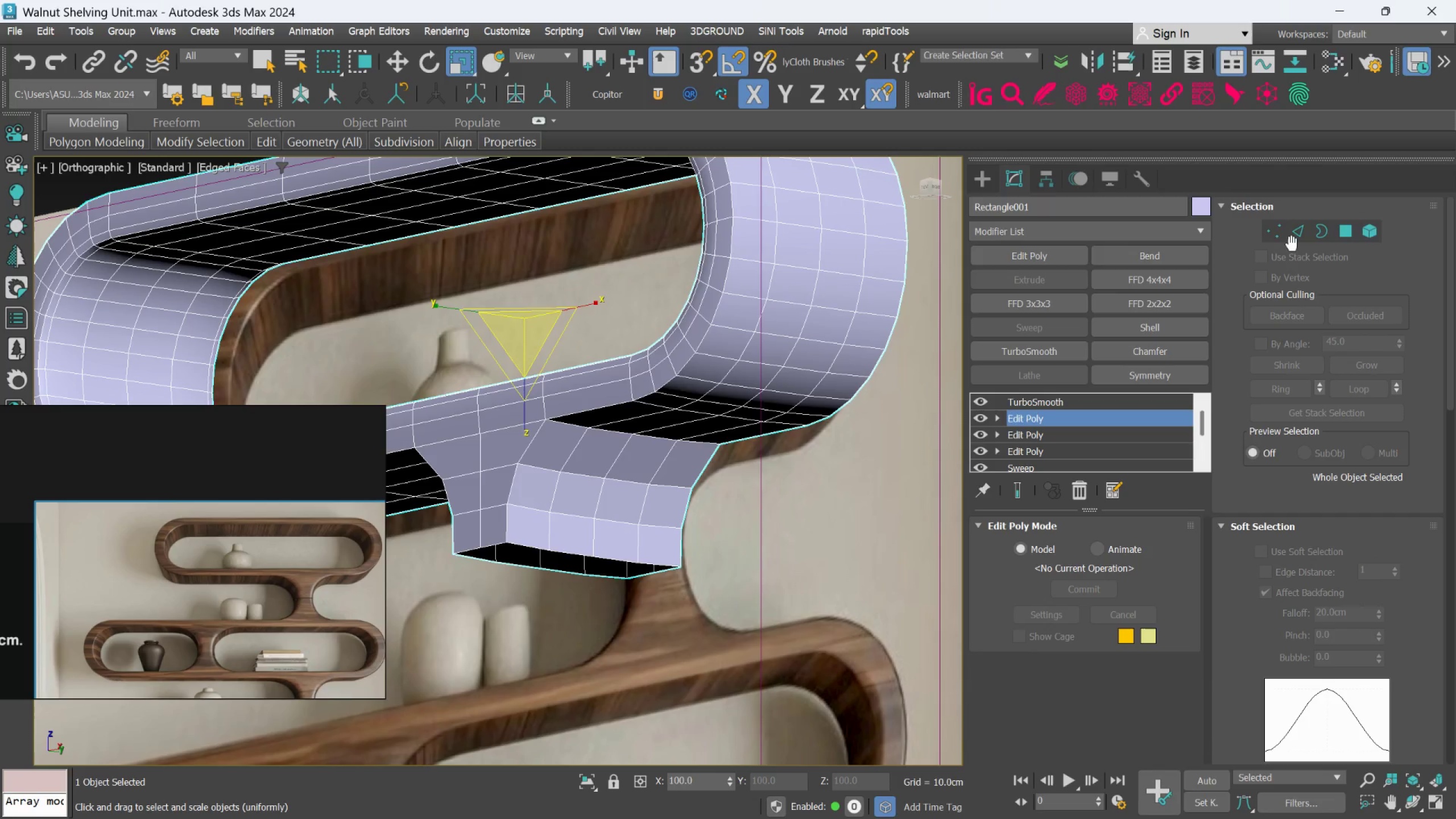 
left_click_drag(start_coordinate=[1293, 233], to_coordinate=[1293, 236])
 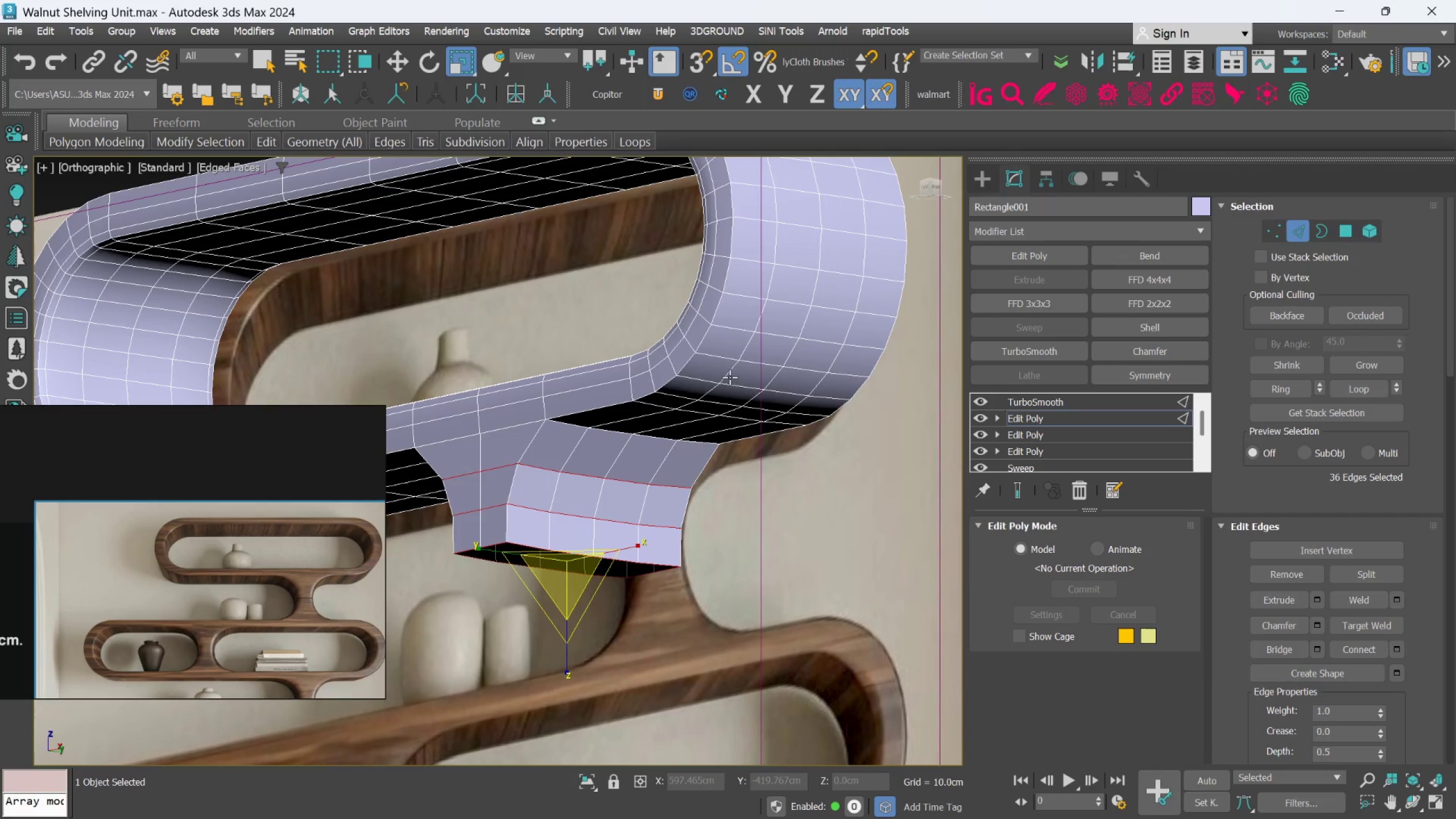 
hold_key(key=AltLeft, duration=0.56)
 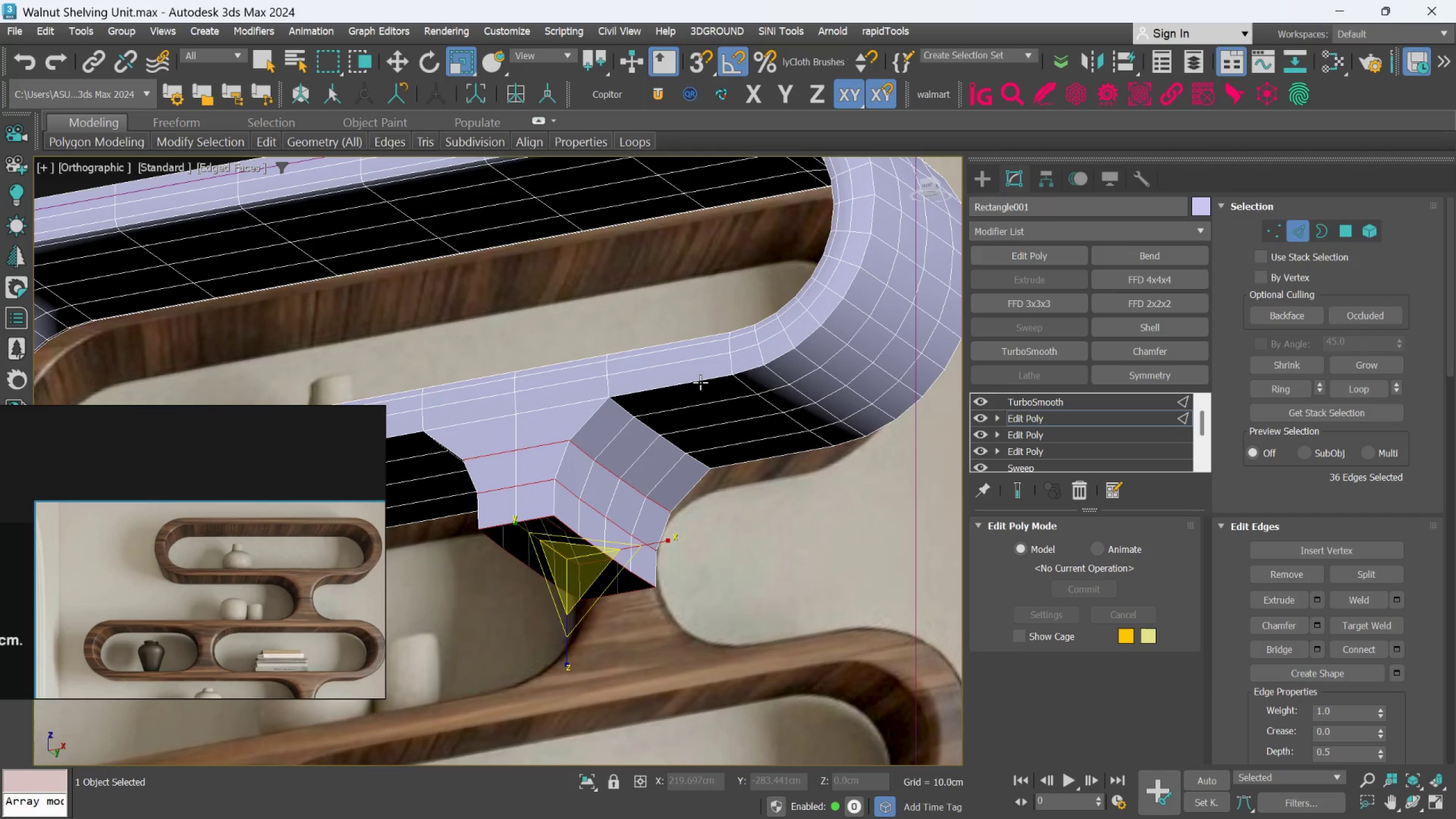 
key(Q)
 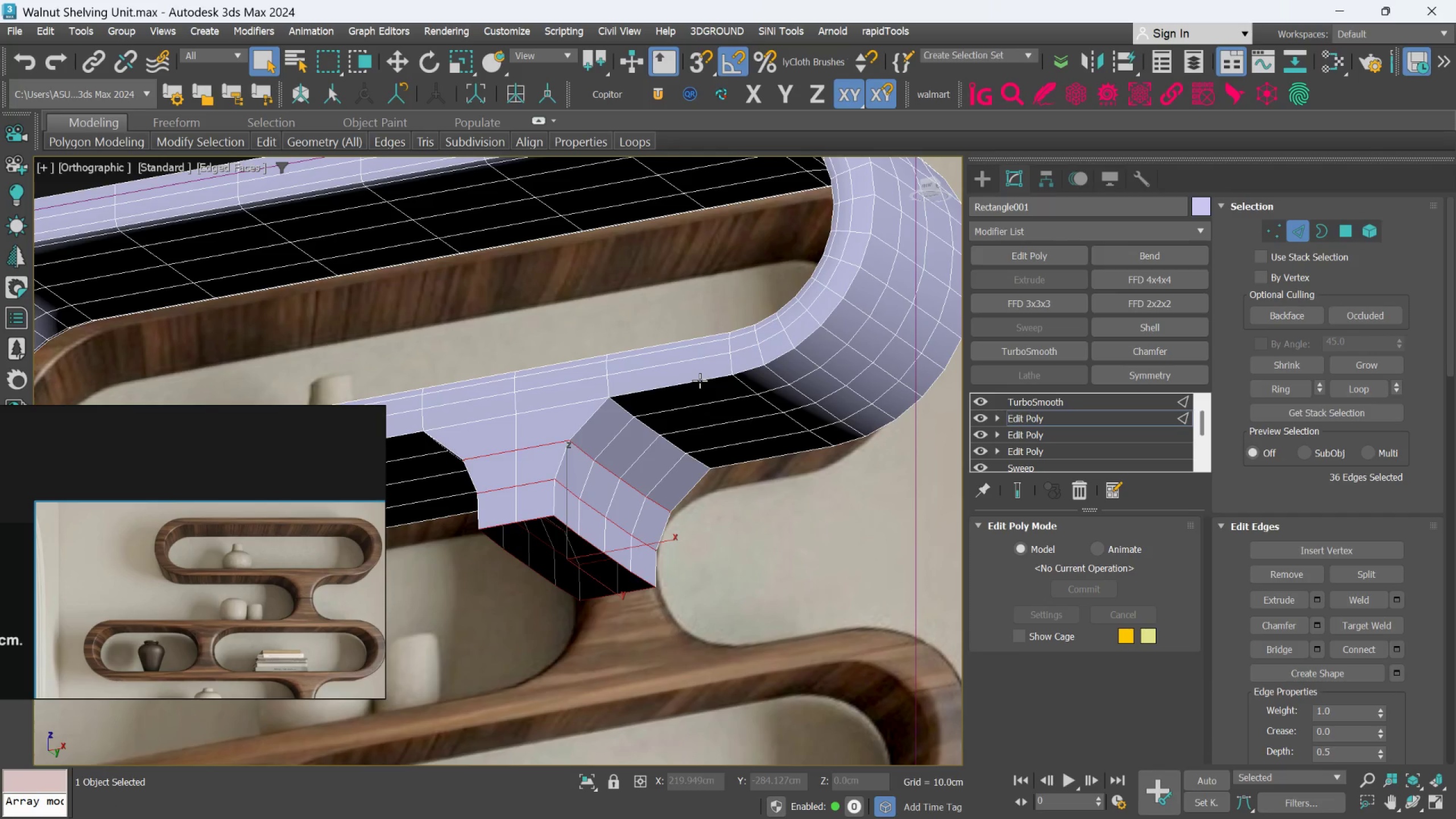 
double_click([700, 380])
 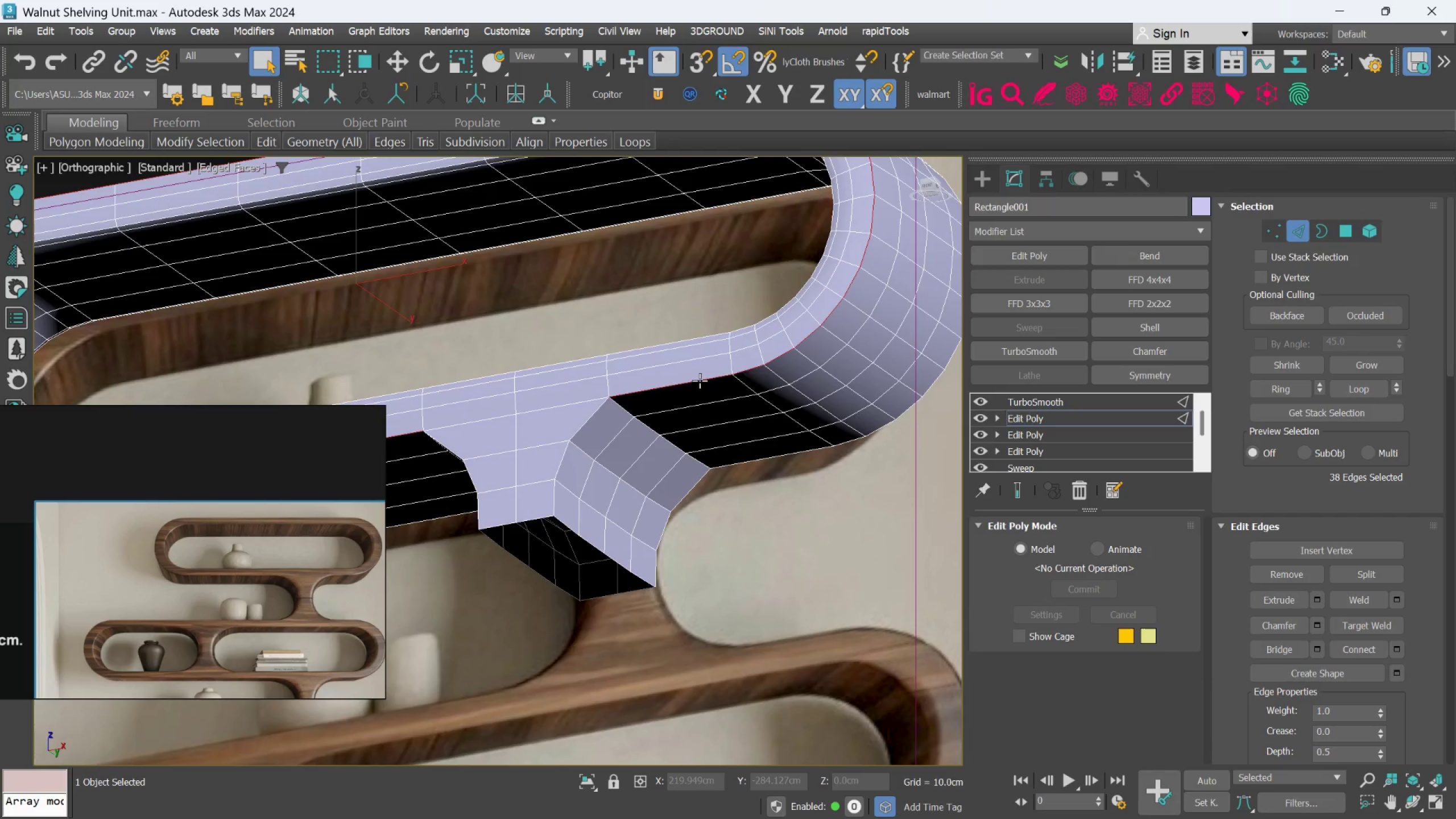 
hold_key(key=AltLeft, duration=0.73)
 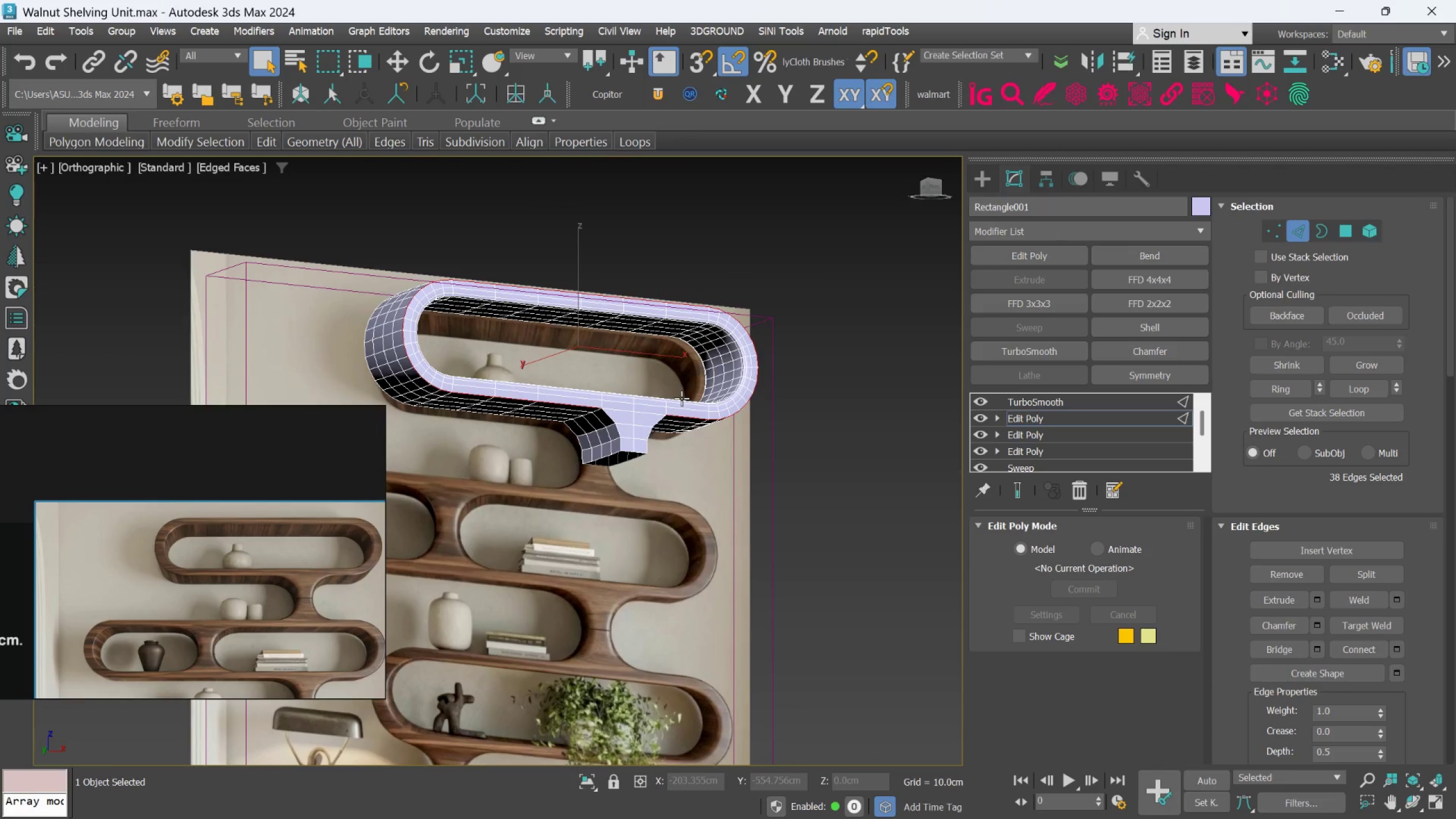 
scroll: coordinate [700, 380], scroll_direction: down, amount: 3.0
 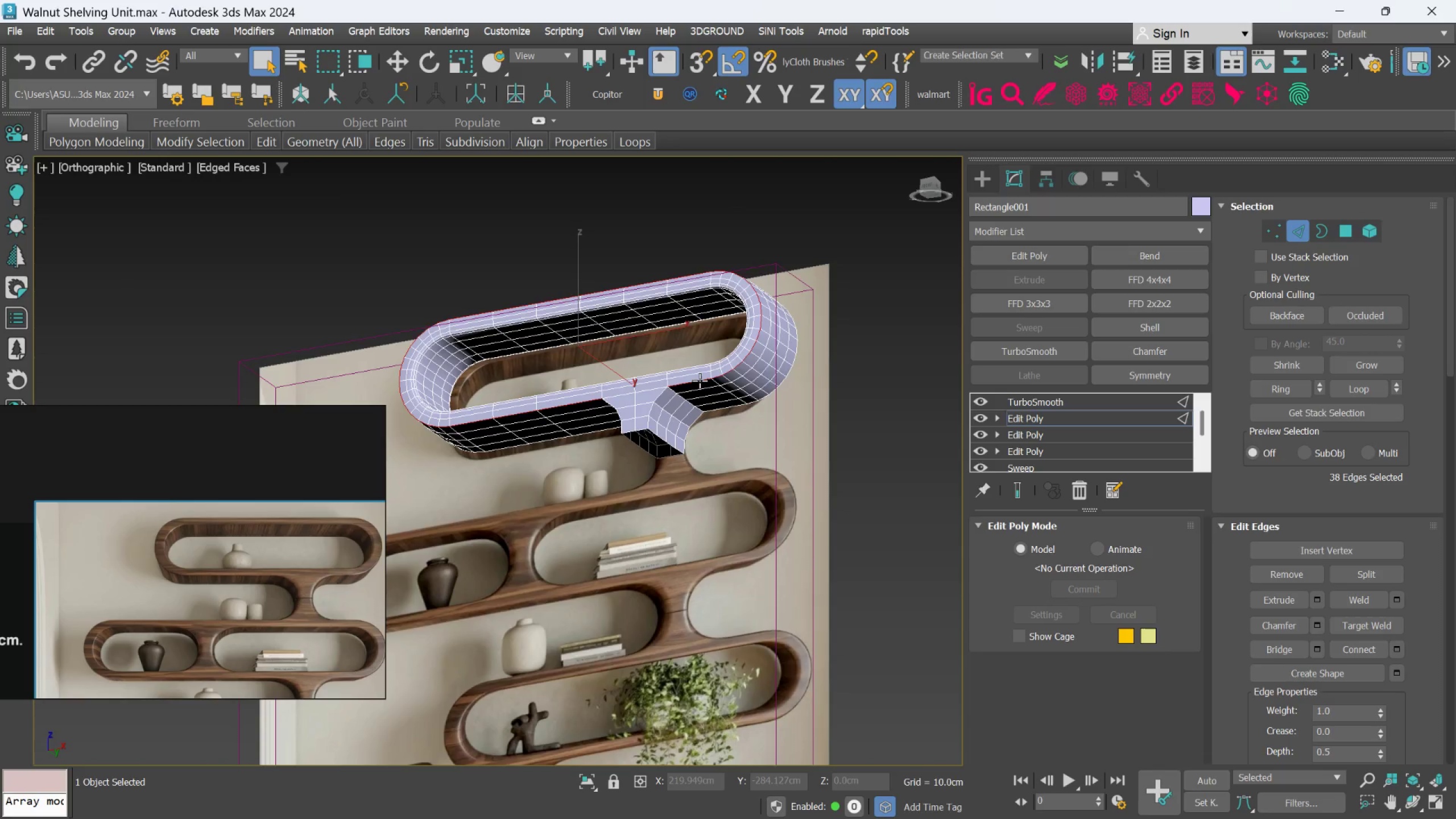 
scroll: coordinate [678, 401], scroll_direction: up, amount: 2.0
 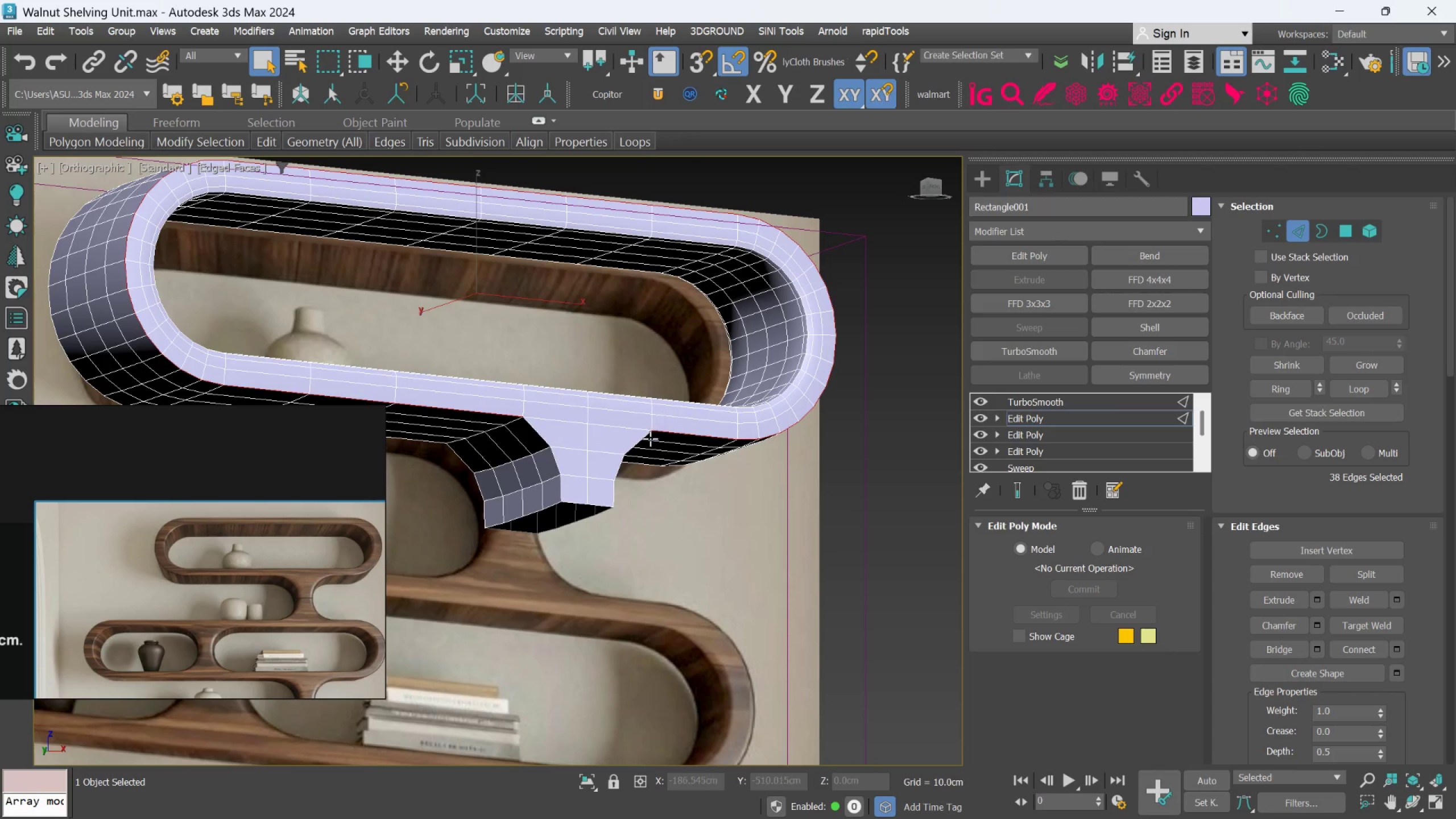 
hold_key(key=AltLeft, duration=1.31)
 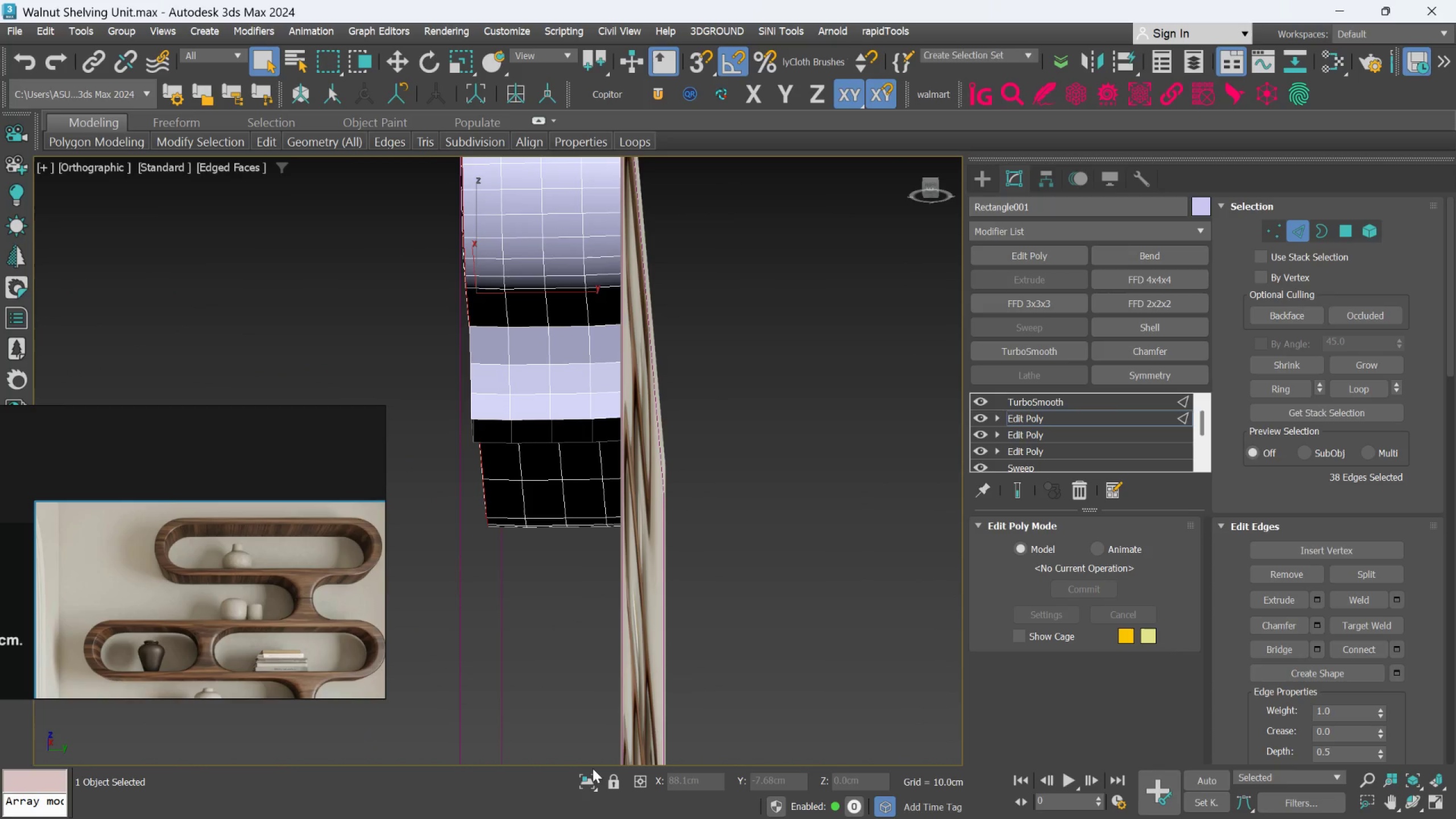 
left_click([581, 784])
 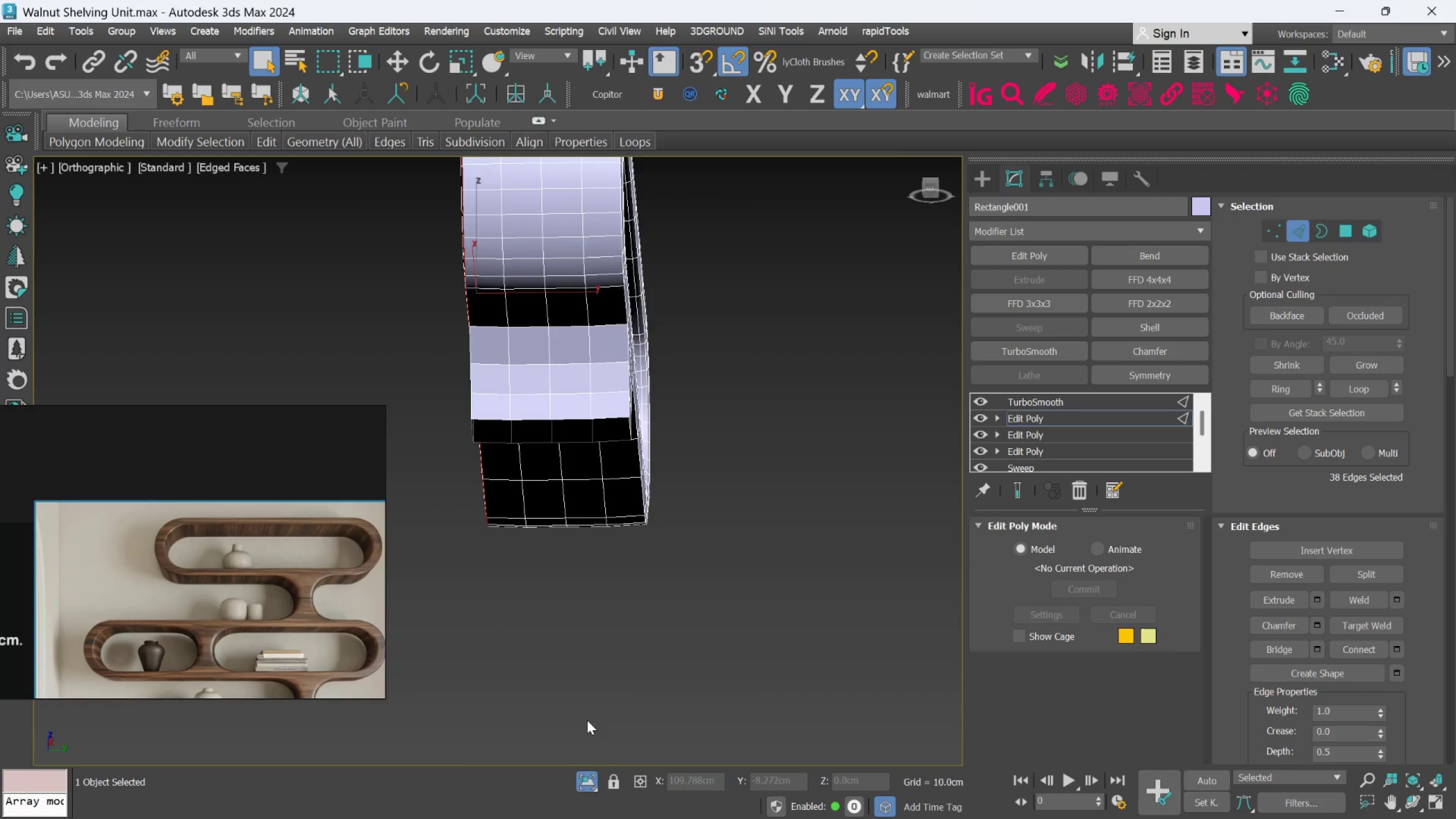 
hold_key(key=AltLeft, duration=0.42)
 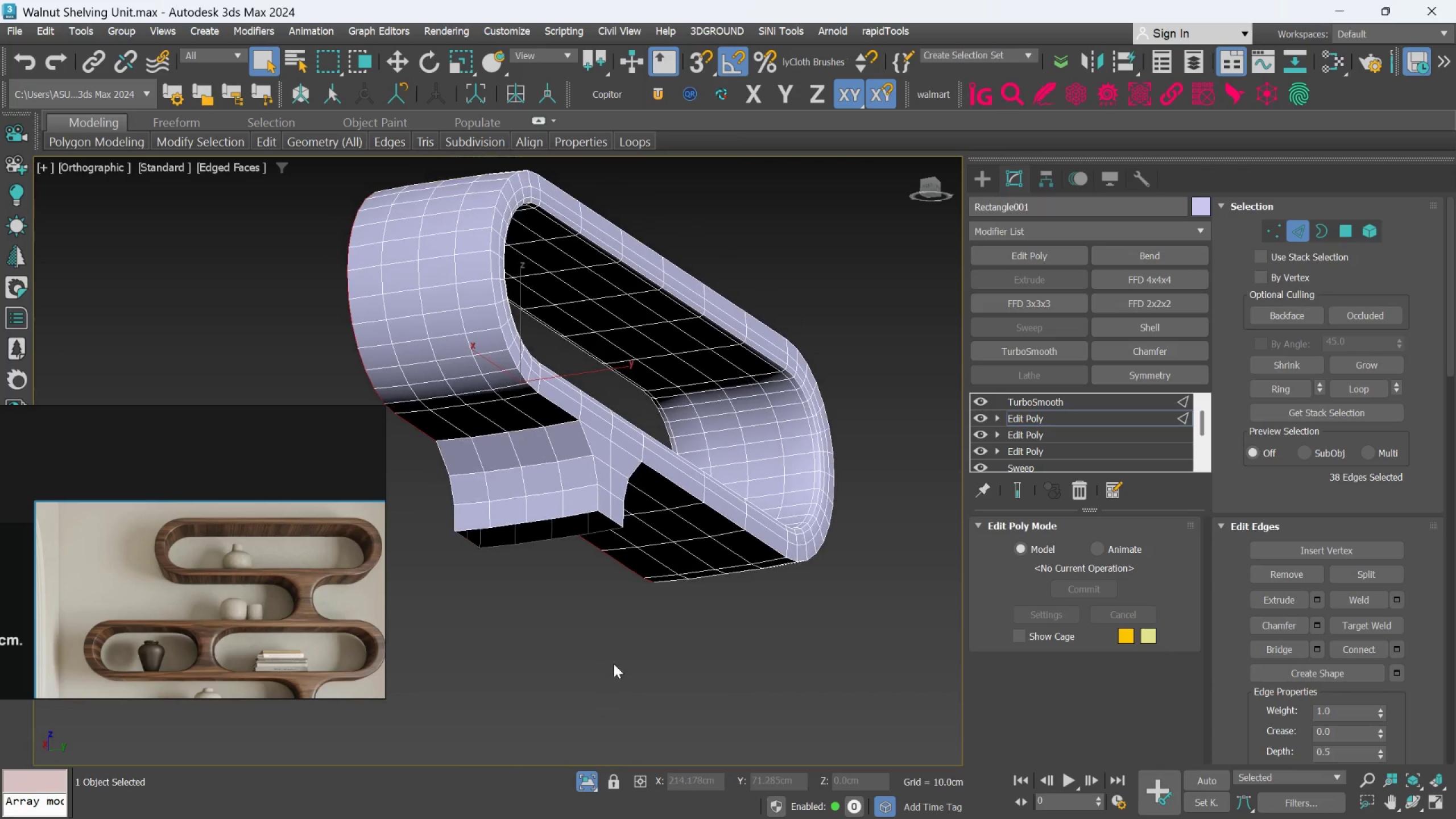 
key(Alt+AltLeft)
 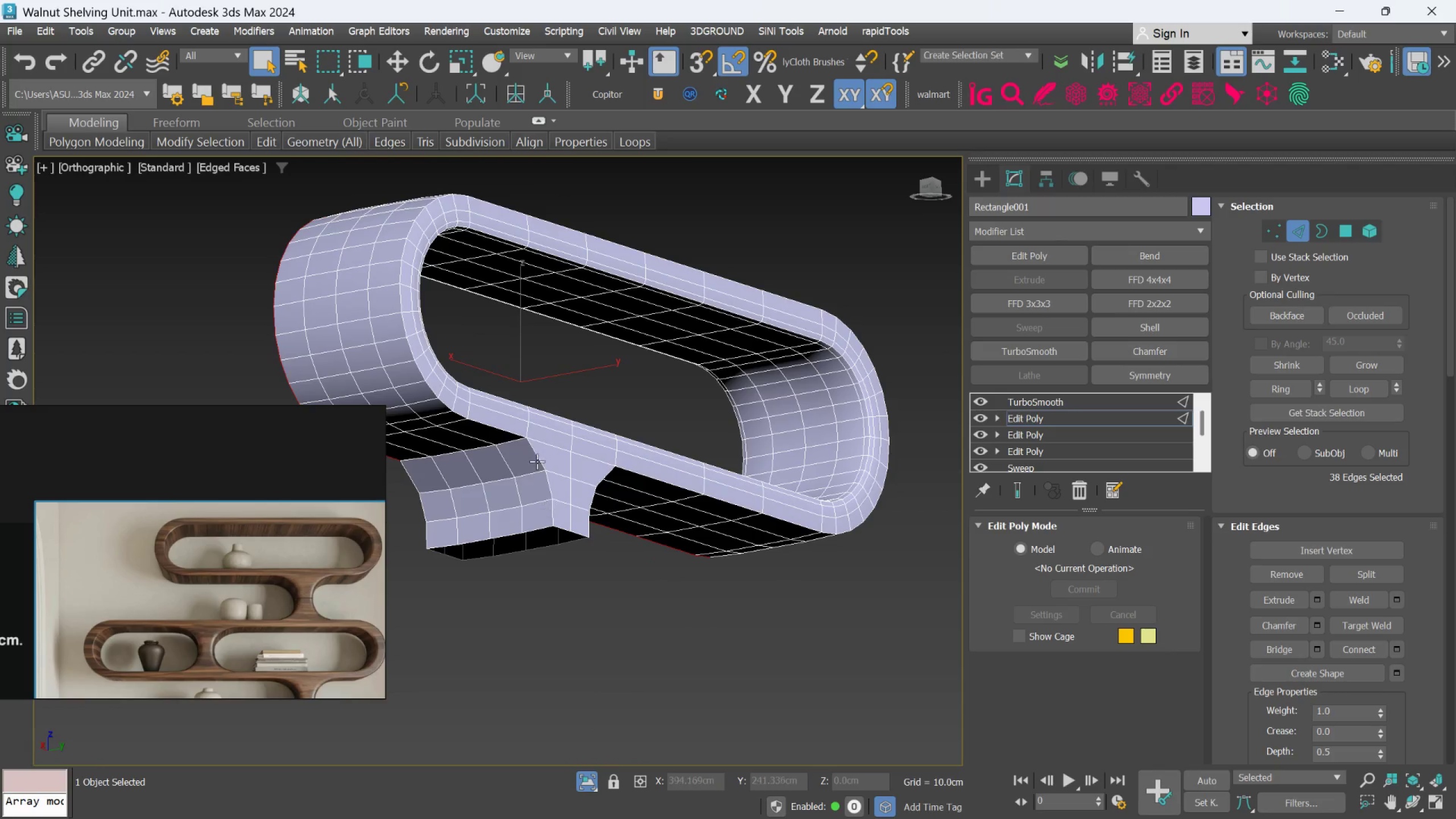 
hold_key(key=ControlLeft, duration=1.19)
 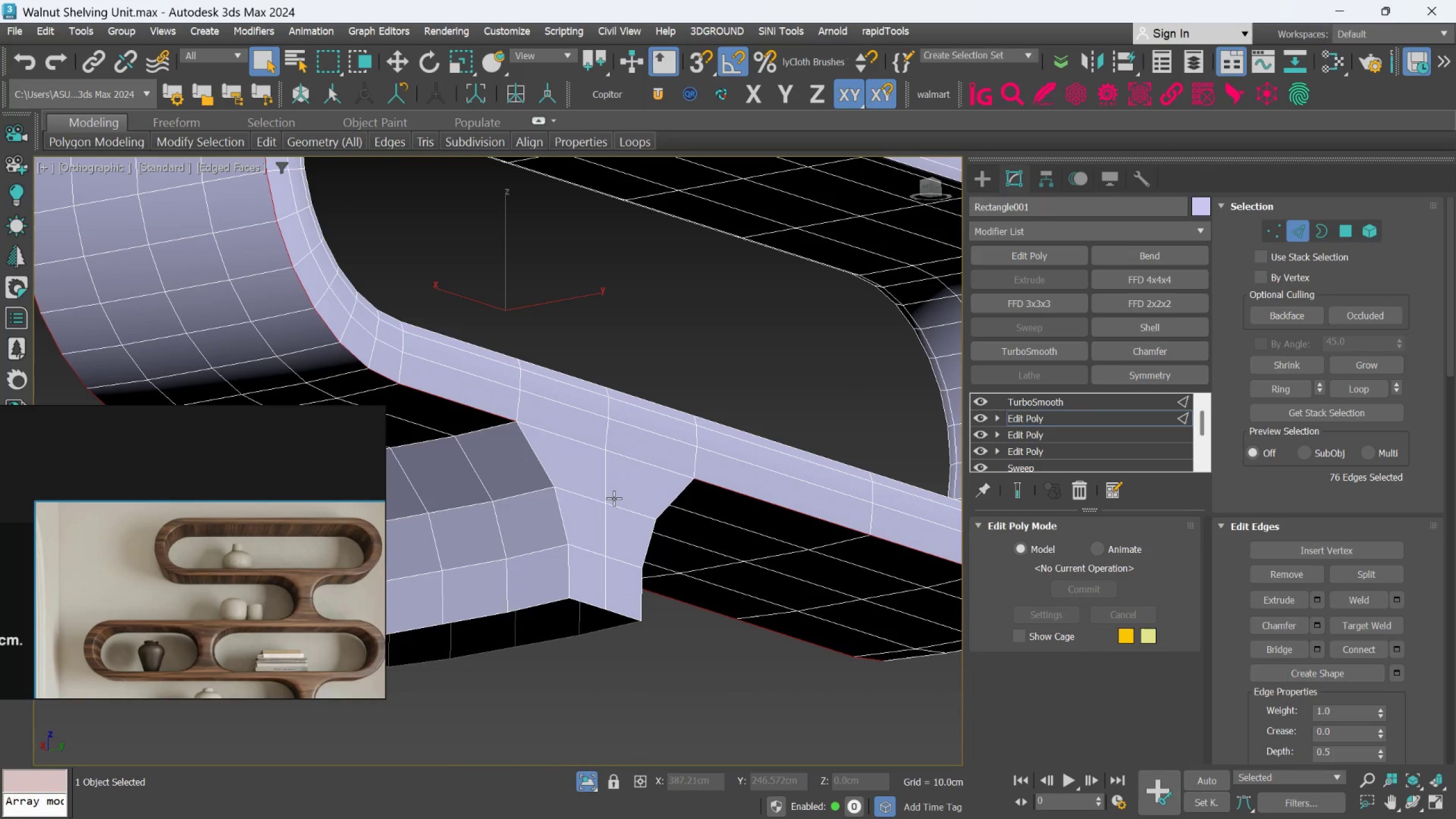 
scroll: coordinate [536, 453], scroll_direction: up, amount: 2.0
 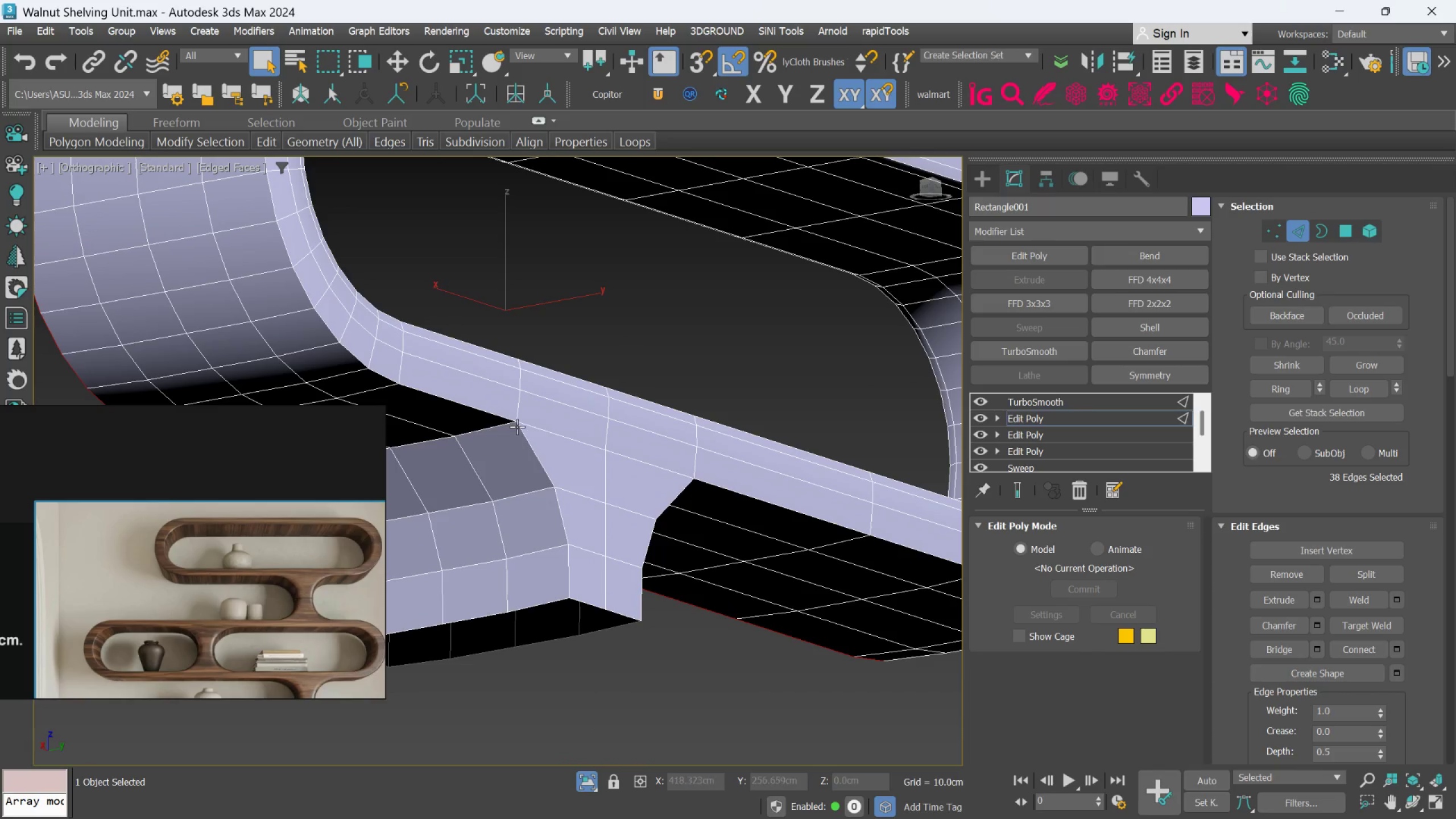 
double_click([482, 404])
 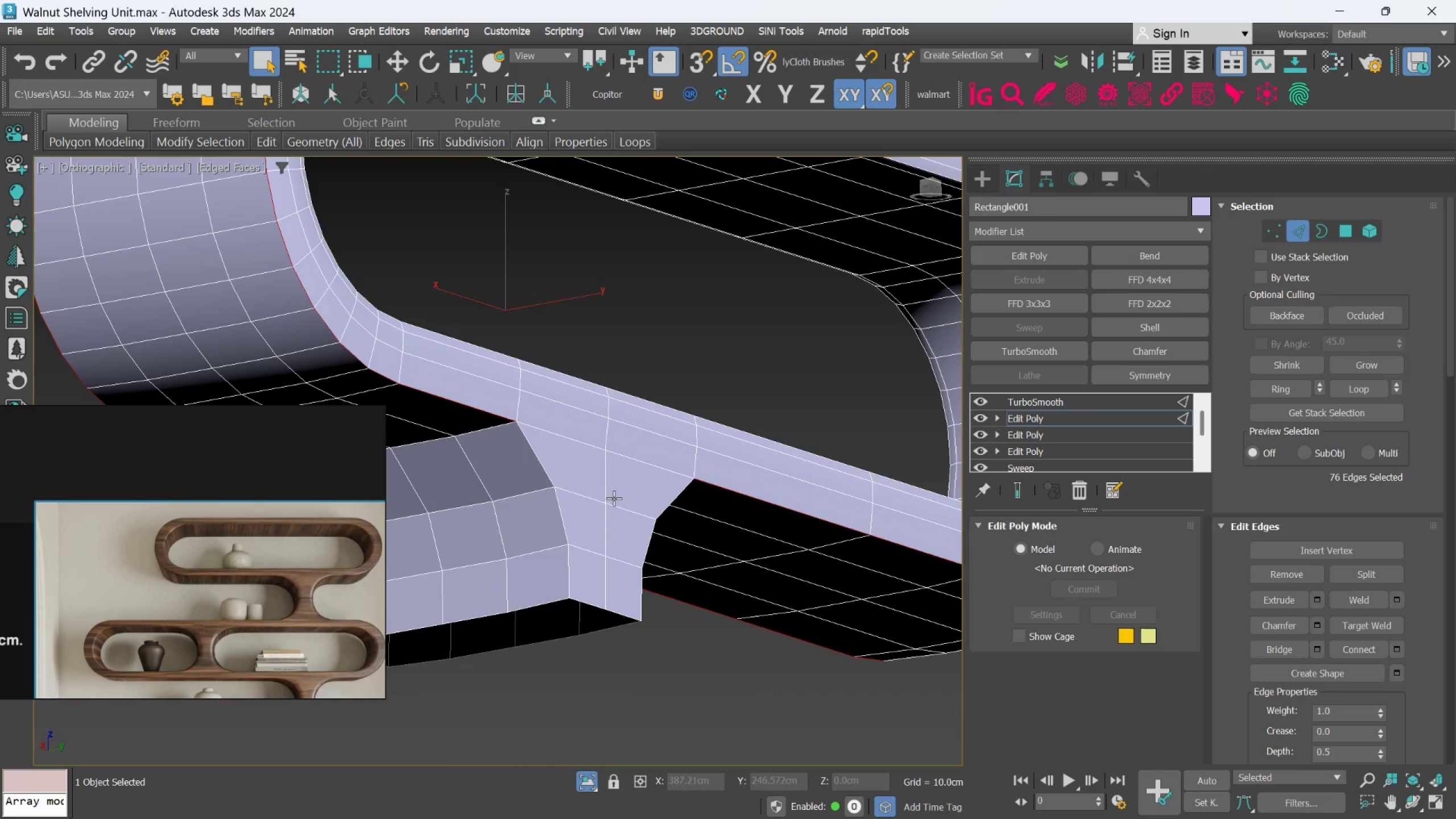 
hold_key(key=ControlLeft, duration=2.2)
double_click([538, 460])
 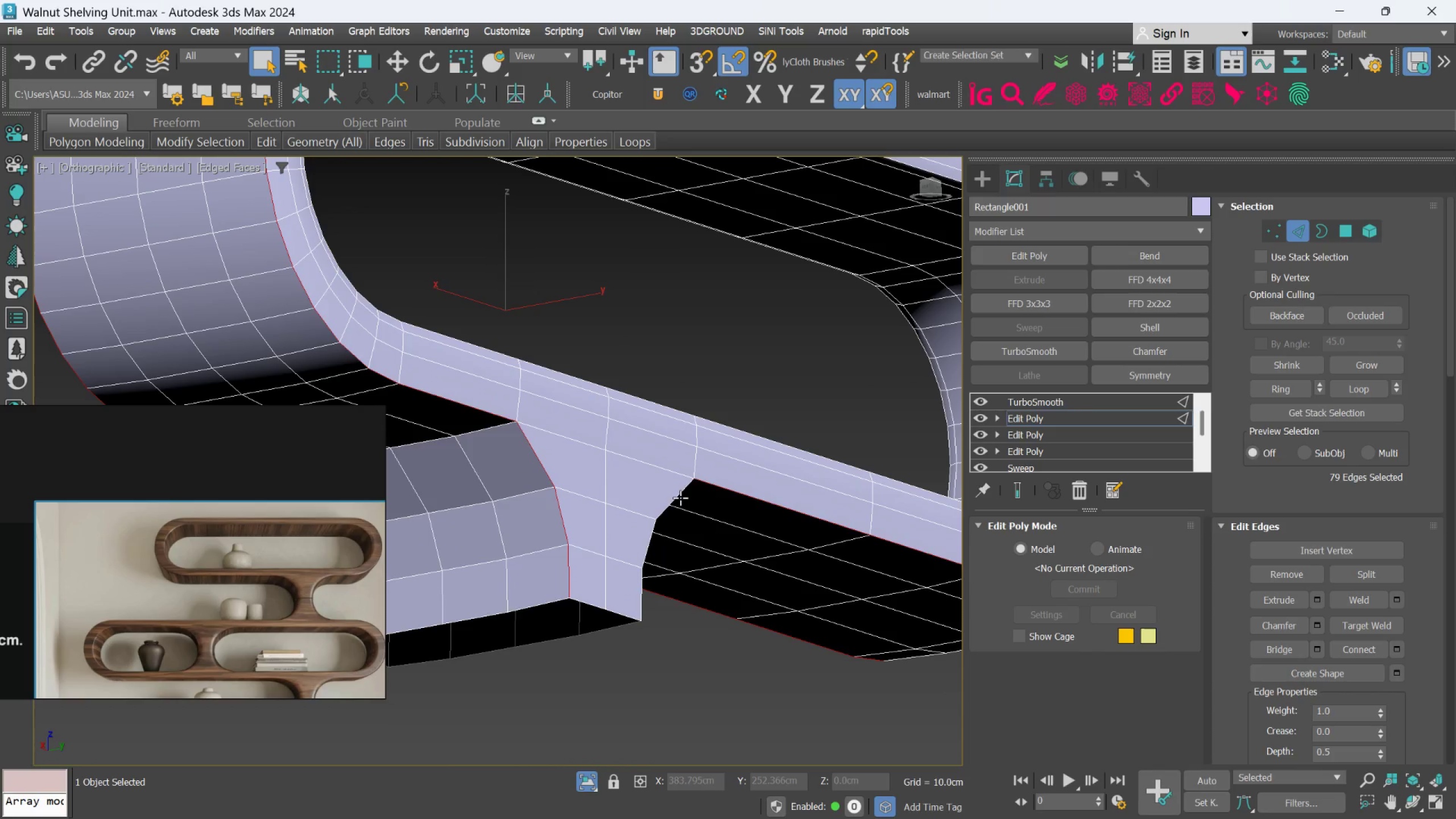 
double_click([680, 497])
 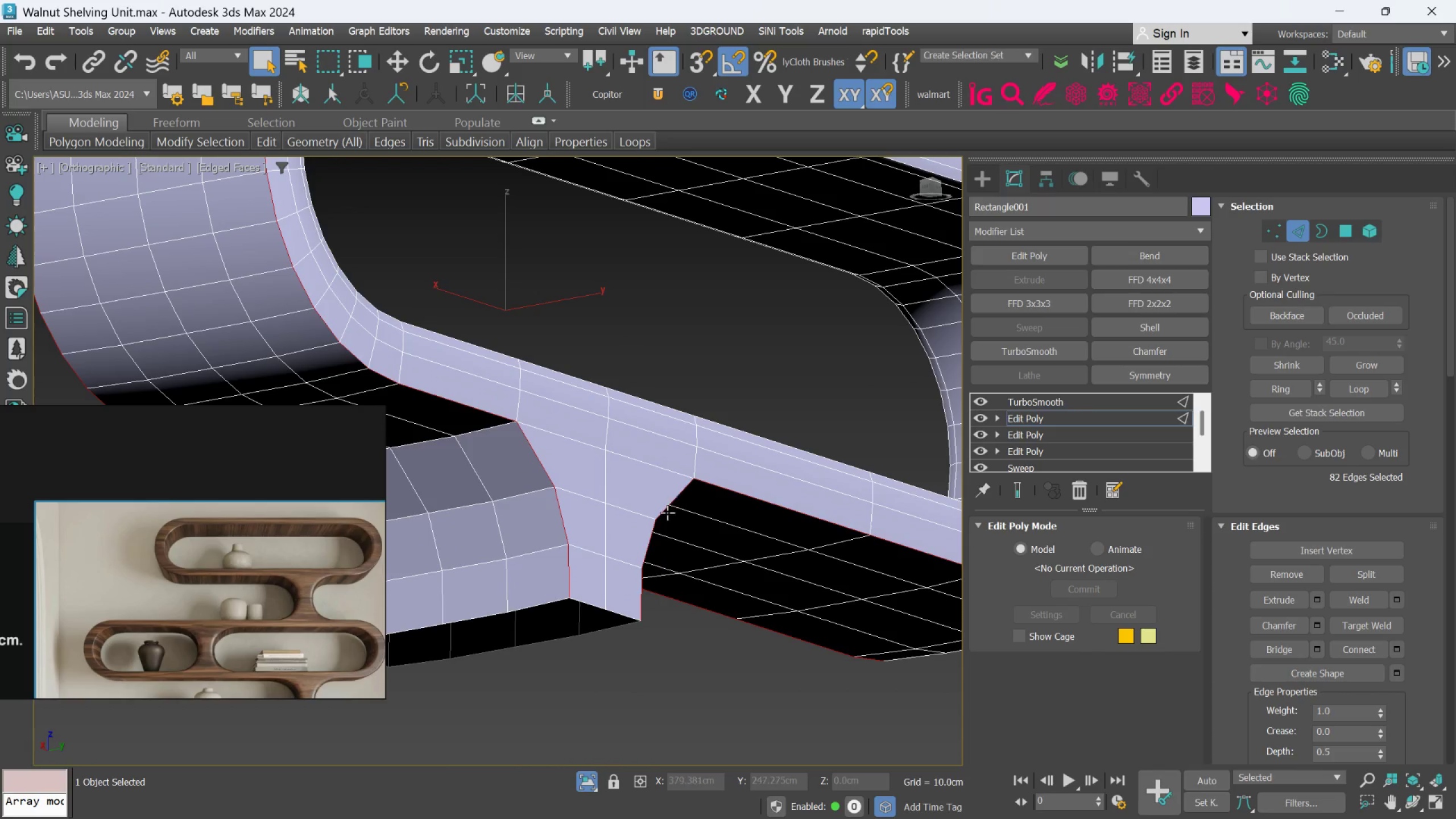 
hold_key(key=AltLeft, duration=0.59)
 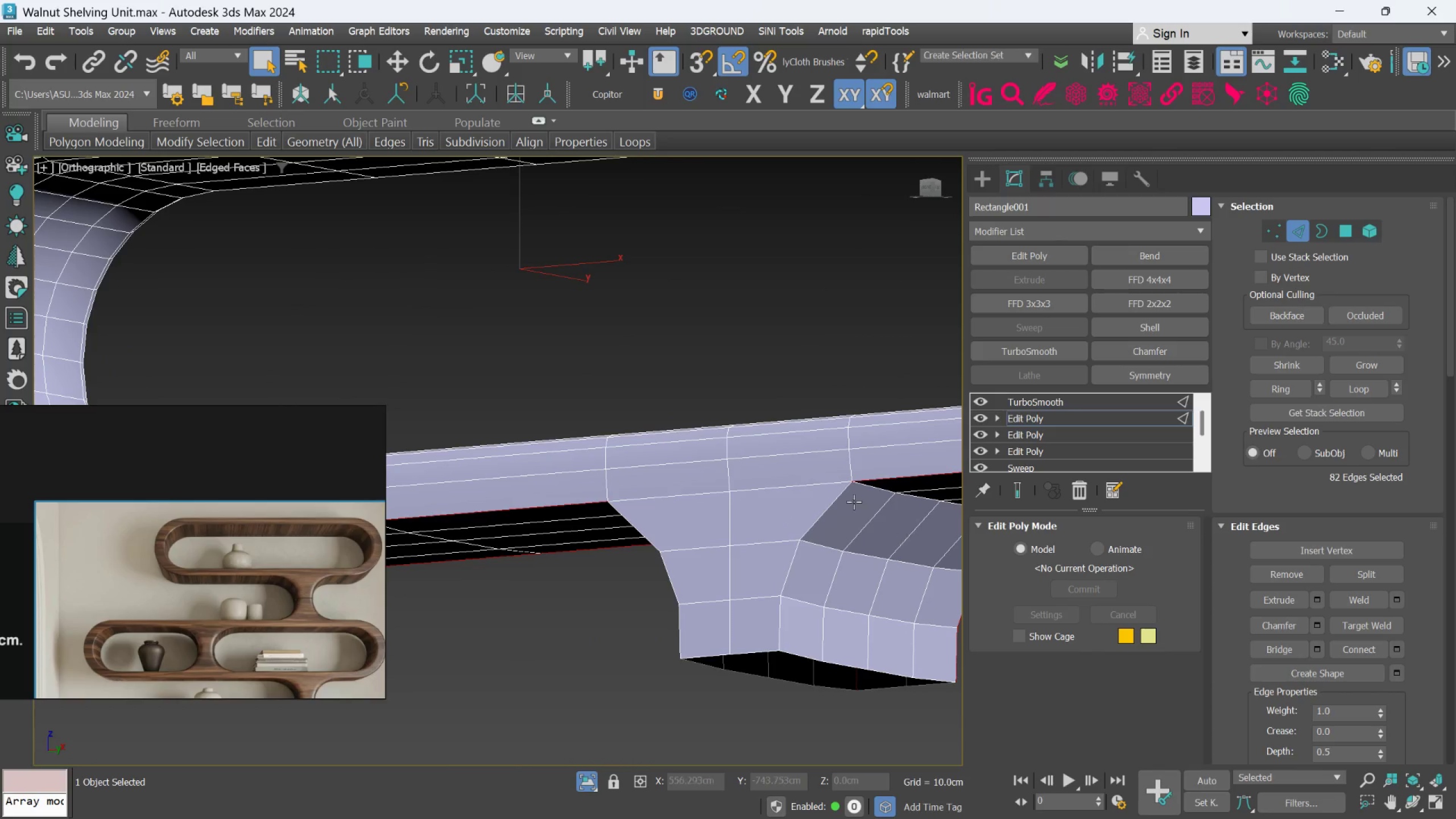 
hold_key(key=ControlLeft, duration=1.33)
double_click([839, 496])
 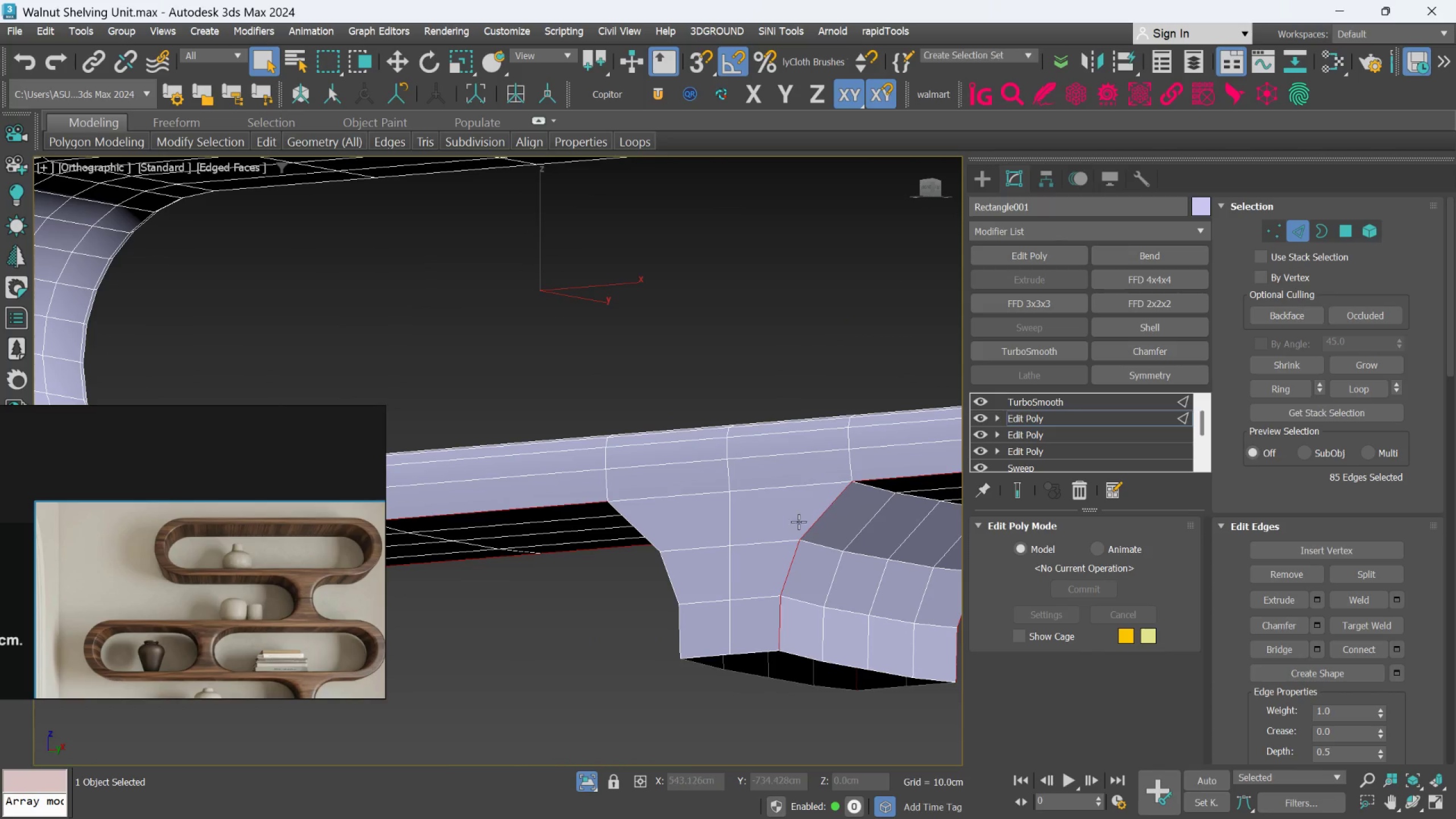 
hold_key(key=AltLeft, duration=0.7)
 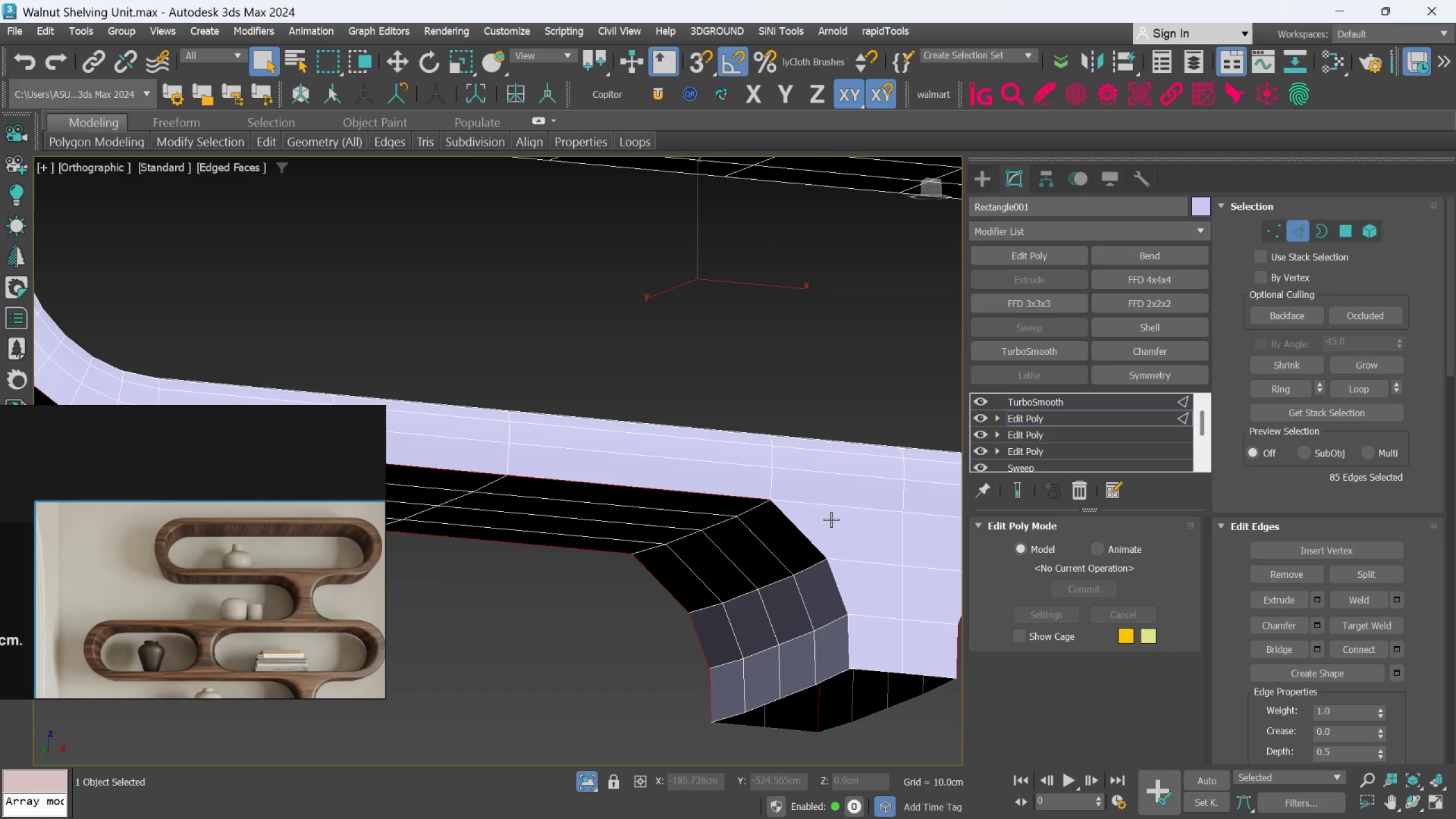 
hold_key(key=ControlLeft, duration=0.81)
double_click([797, 521])
 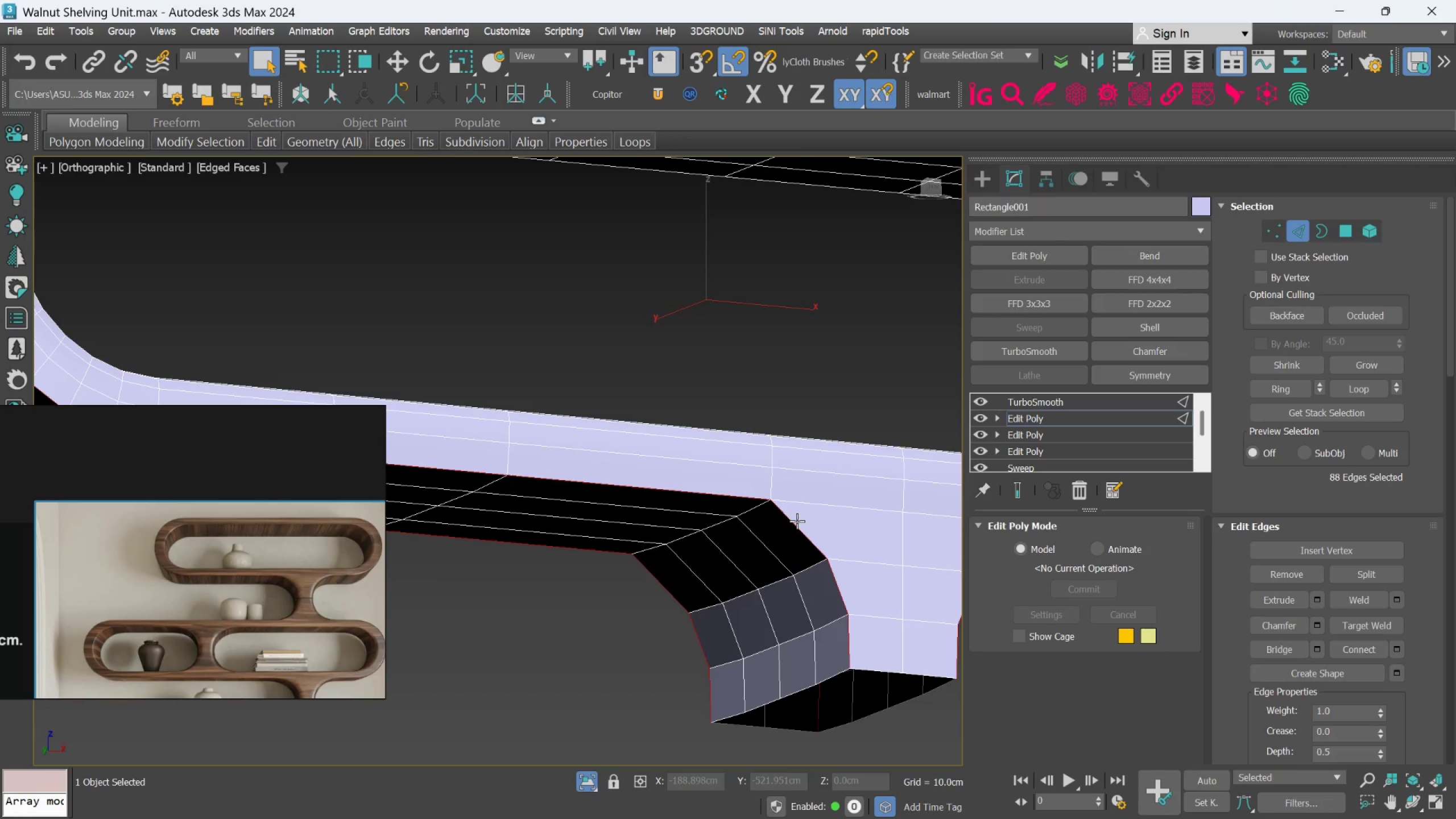 
hold_key(key=AltLeft, duration=0.47)
 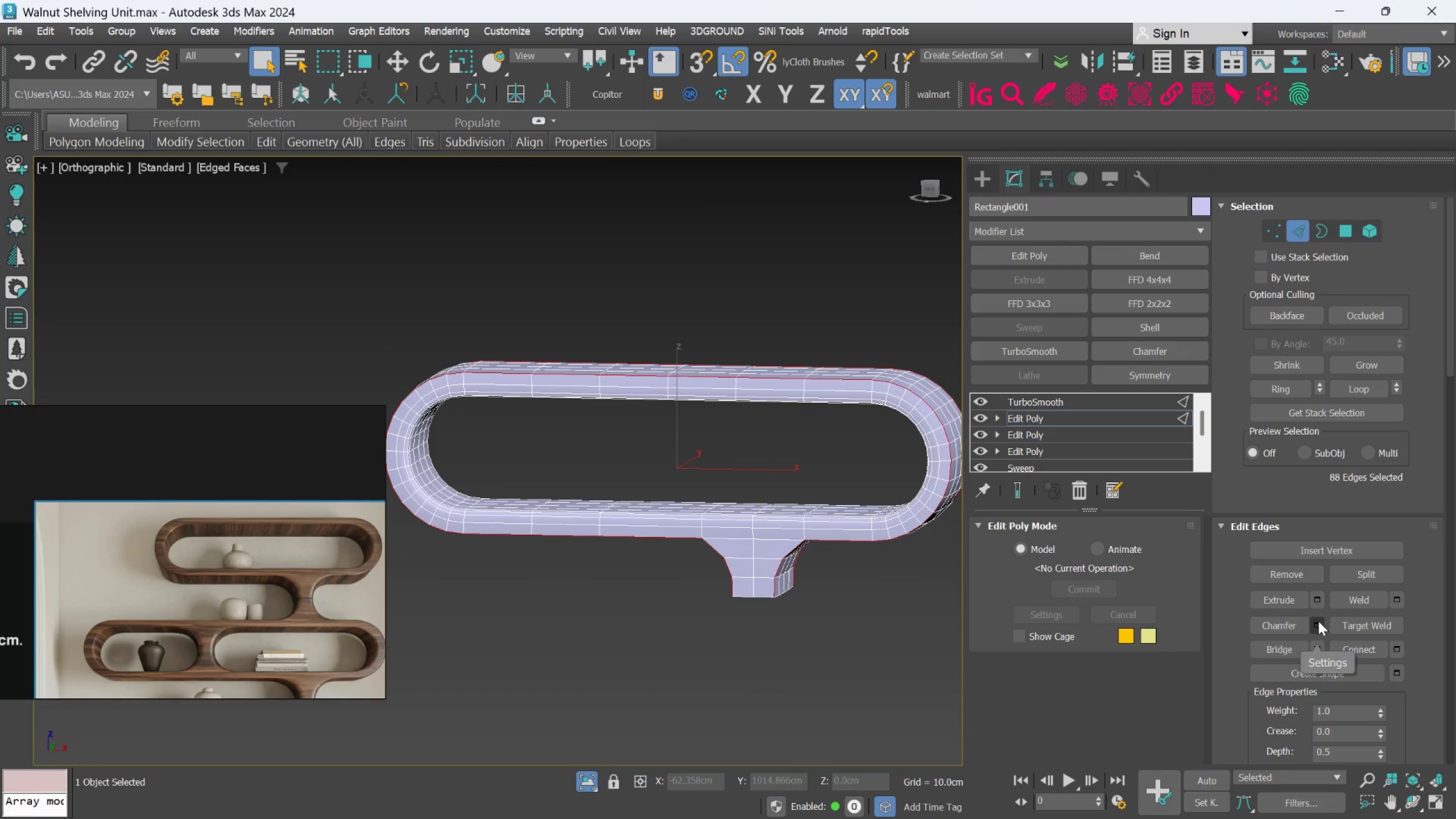 
scroll: coordinate [796, 524], scroll_direction: down, amount: 3.0
 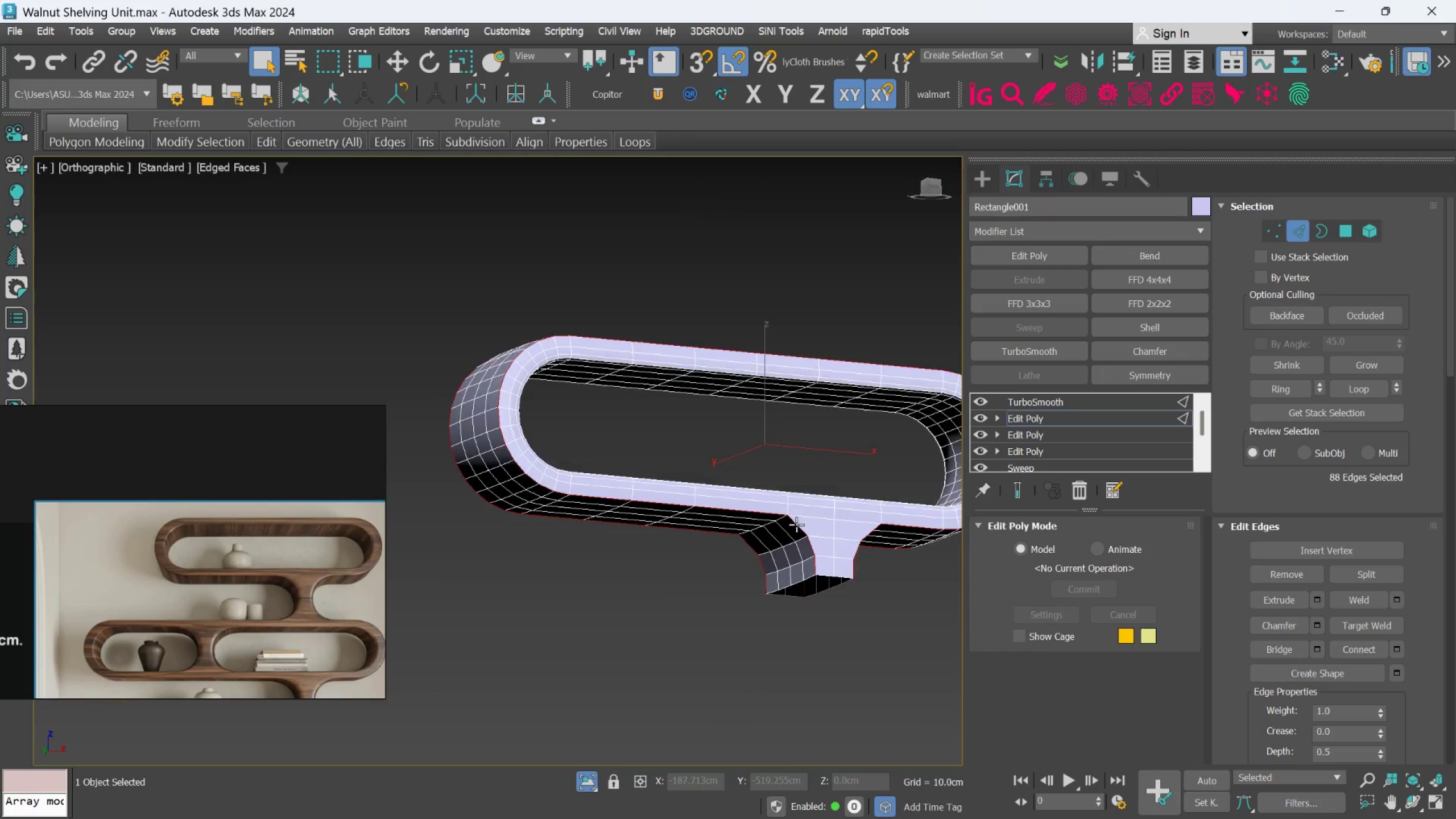 
left_click([1318, 622])
 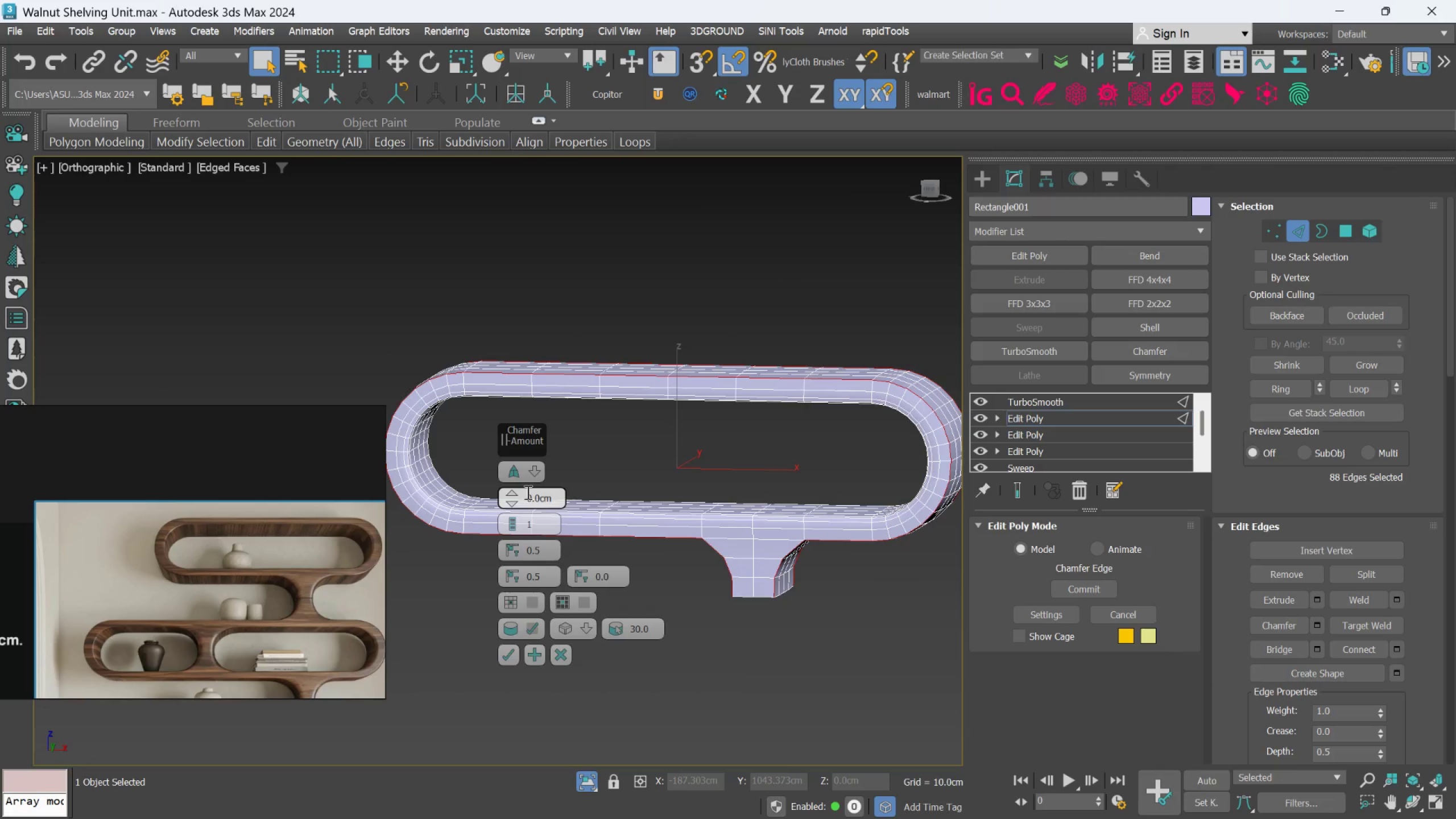 
double_click([527, 492])
 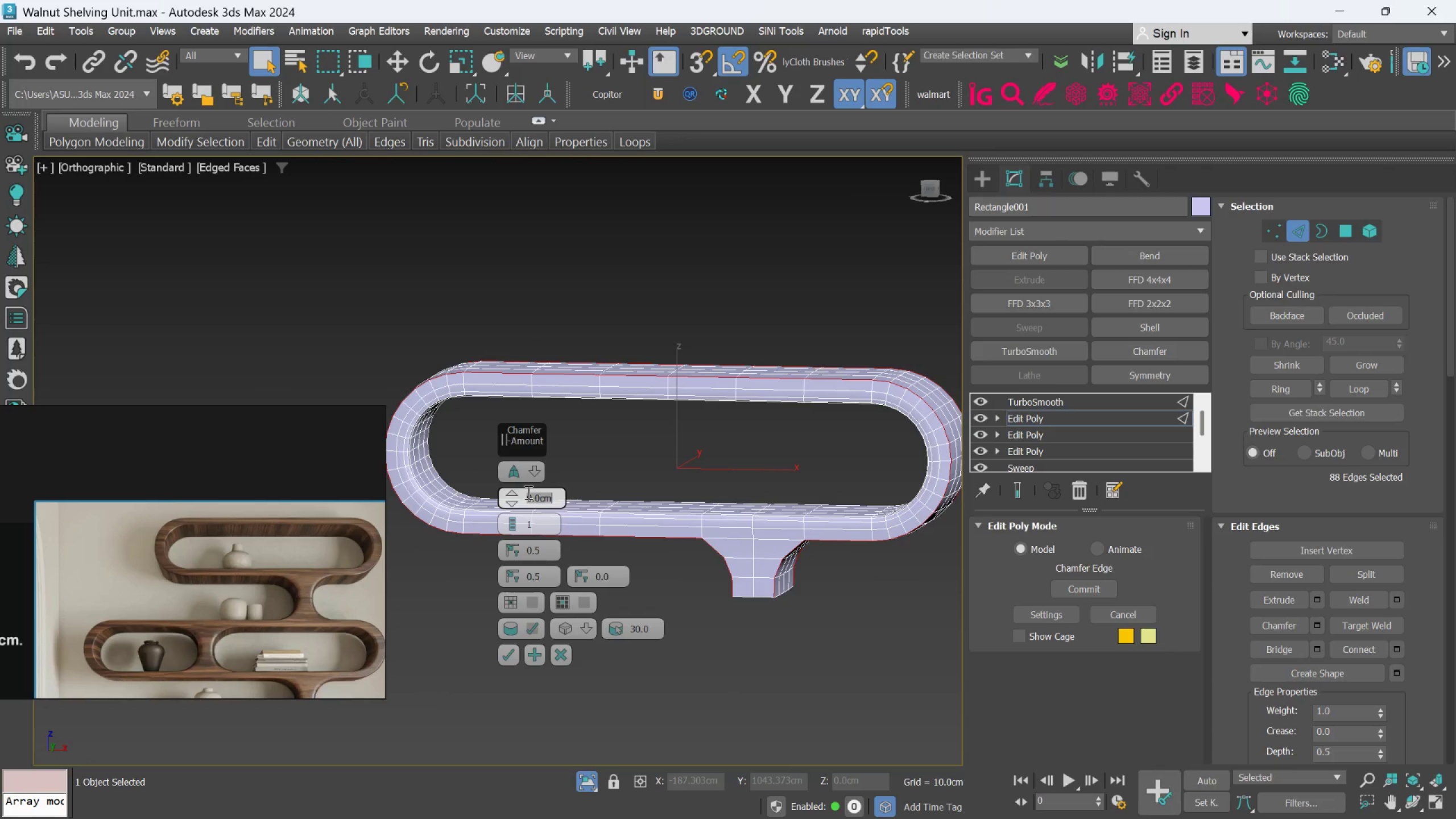 
type(.15)
 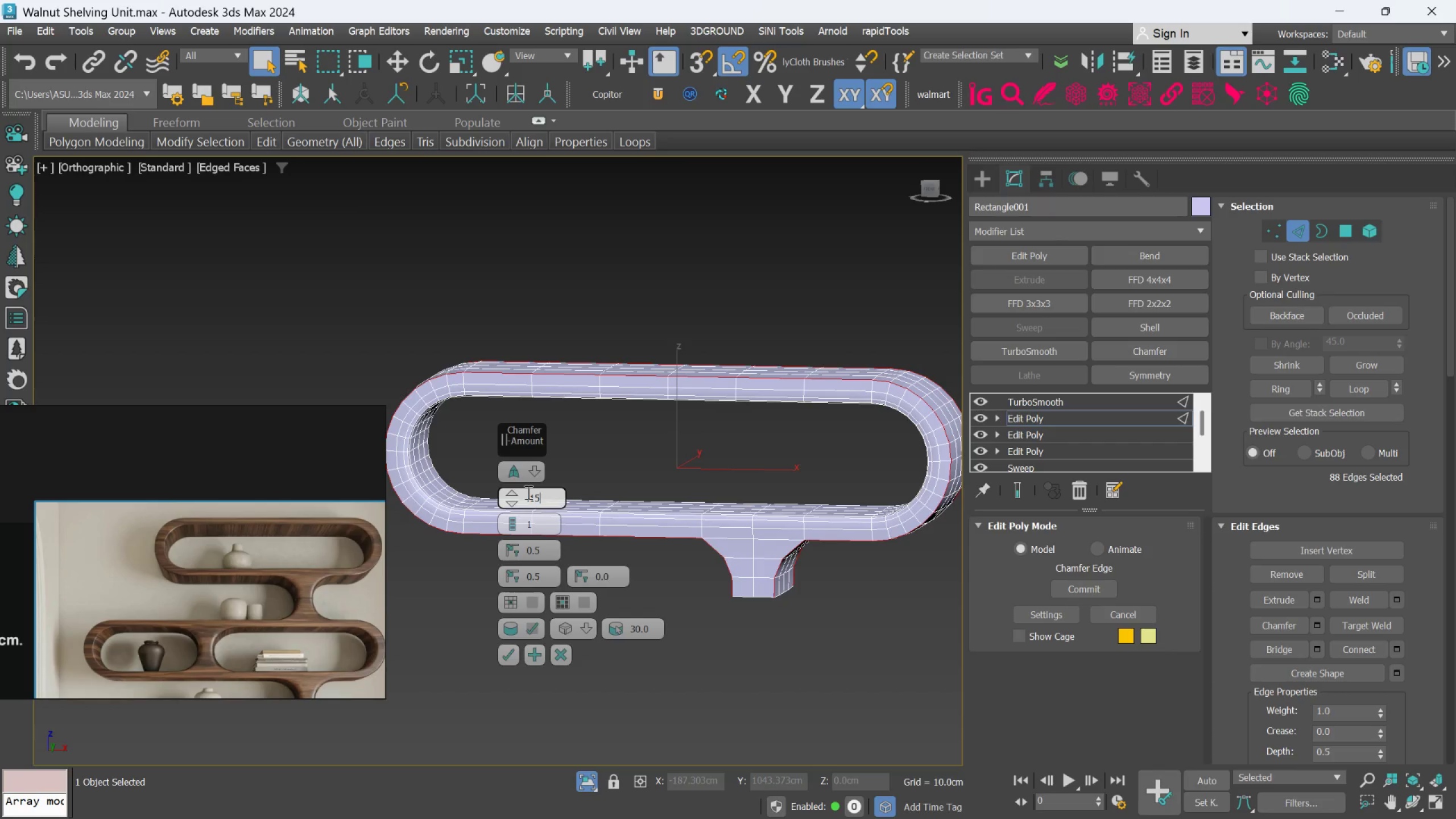 
key(Enter)
 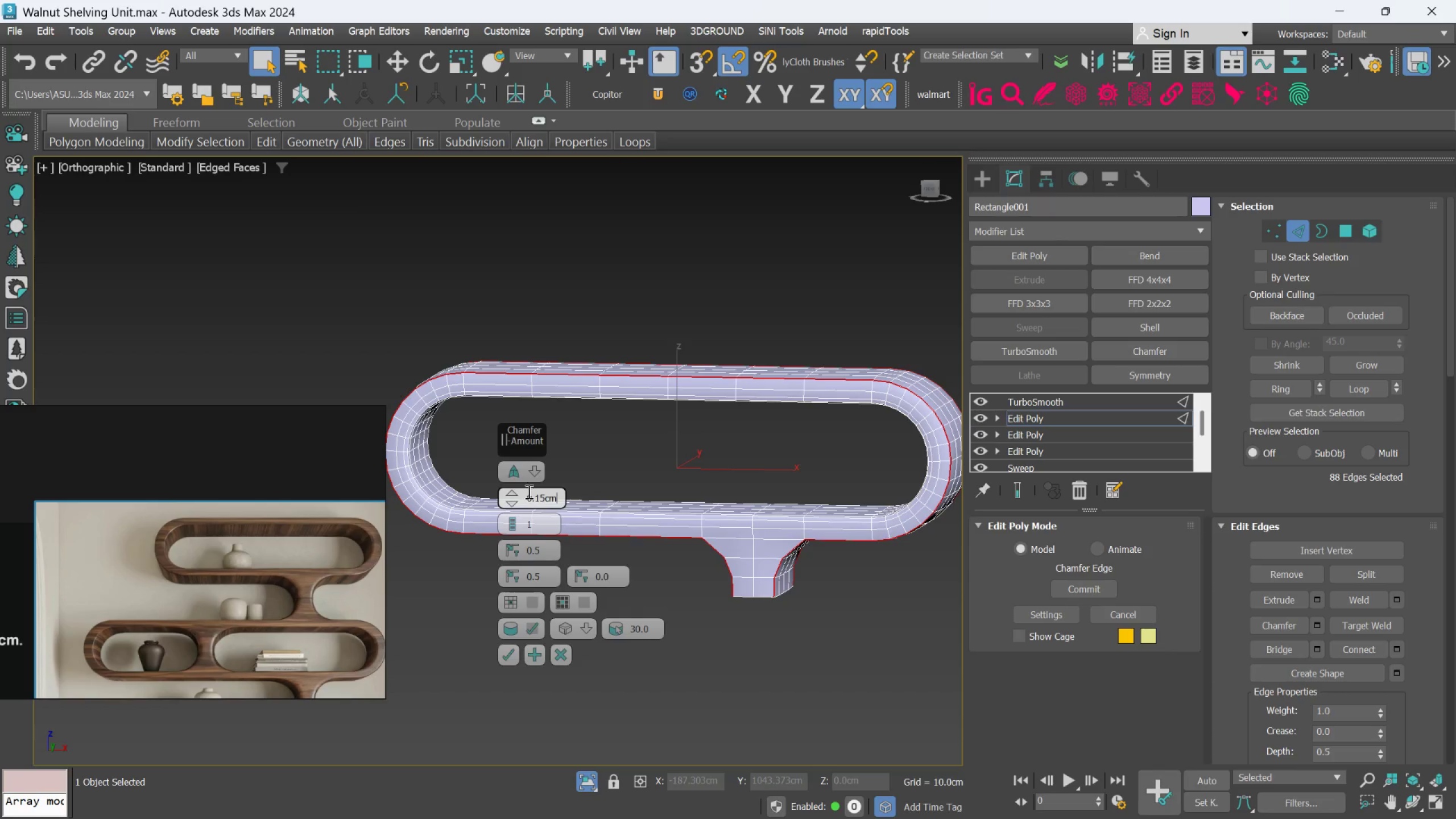 
scroll: coordinate [822, 391], scroll_direction: up, amount: 2.0
 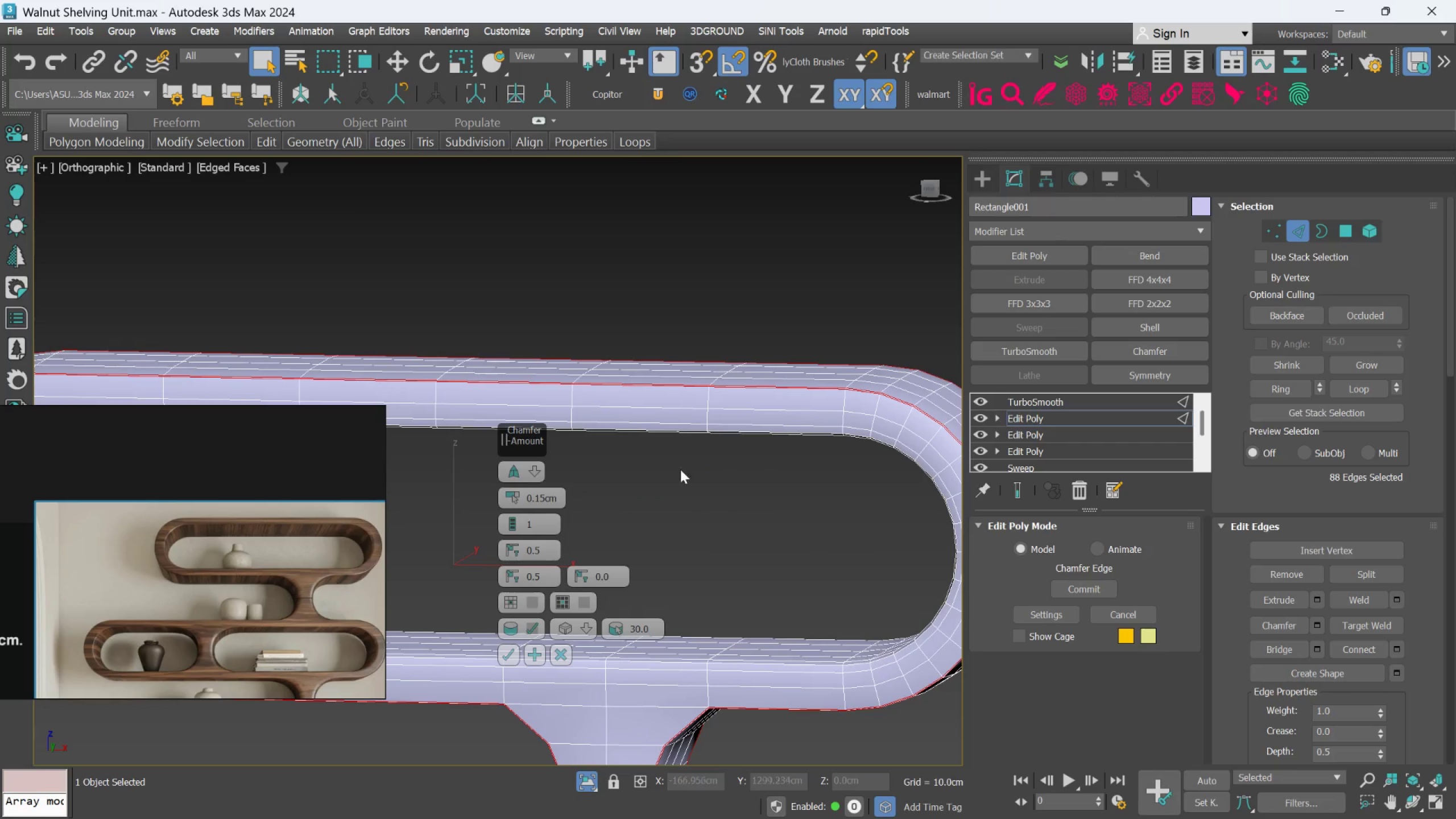 
hold_key(key=AltLeft, duration=0.52)
 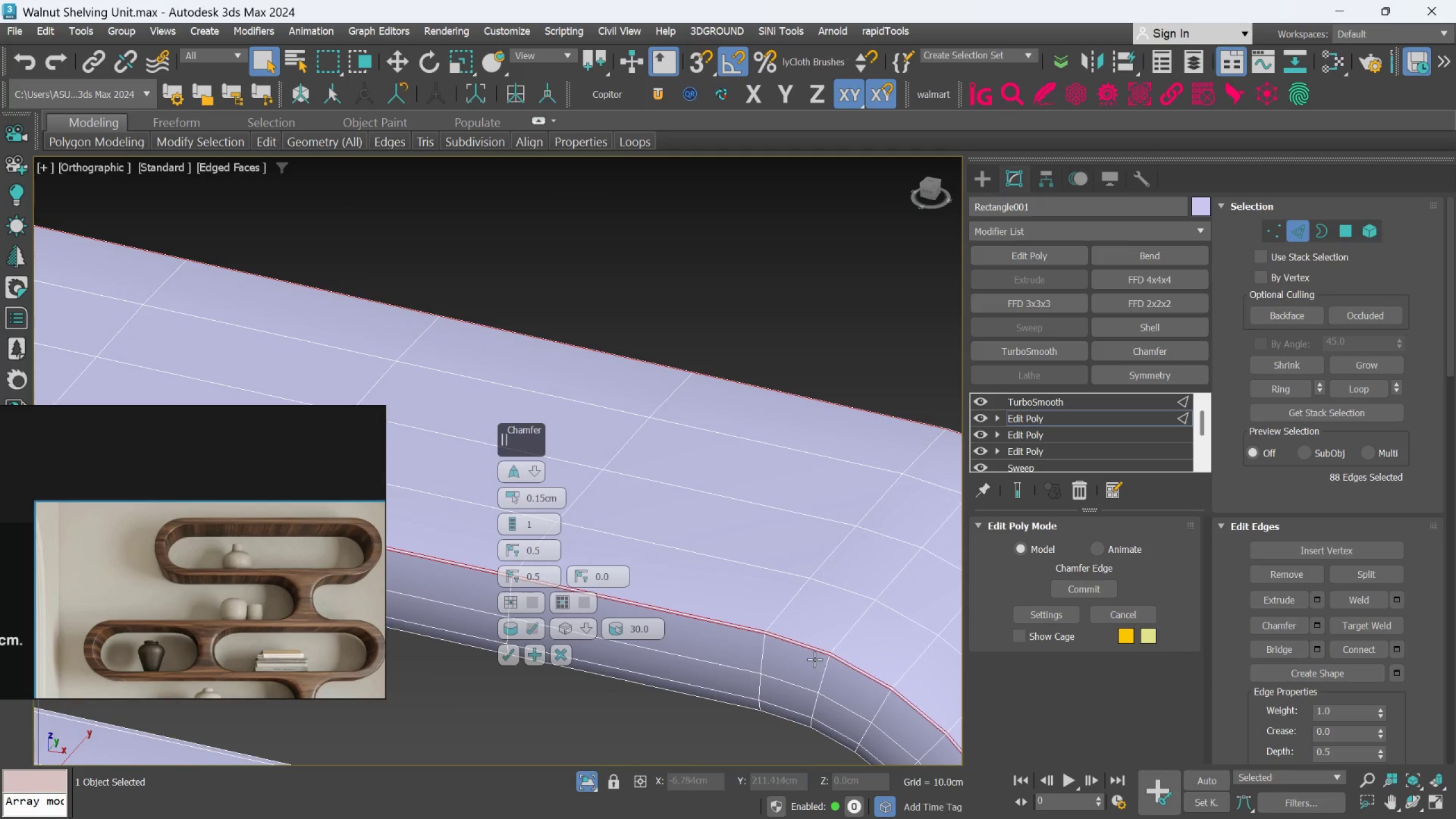 
scroll: coordinate [799, 650], scroll_direction: up, amount: 4.0
 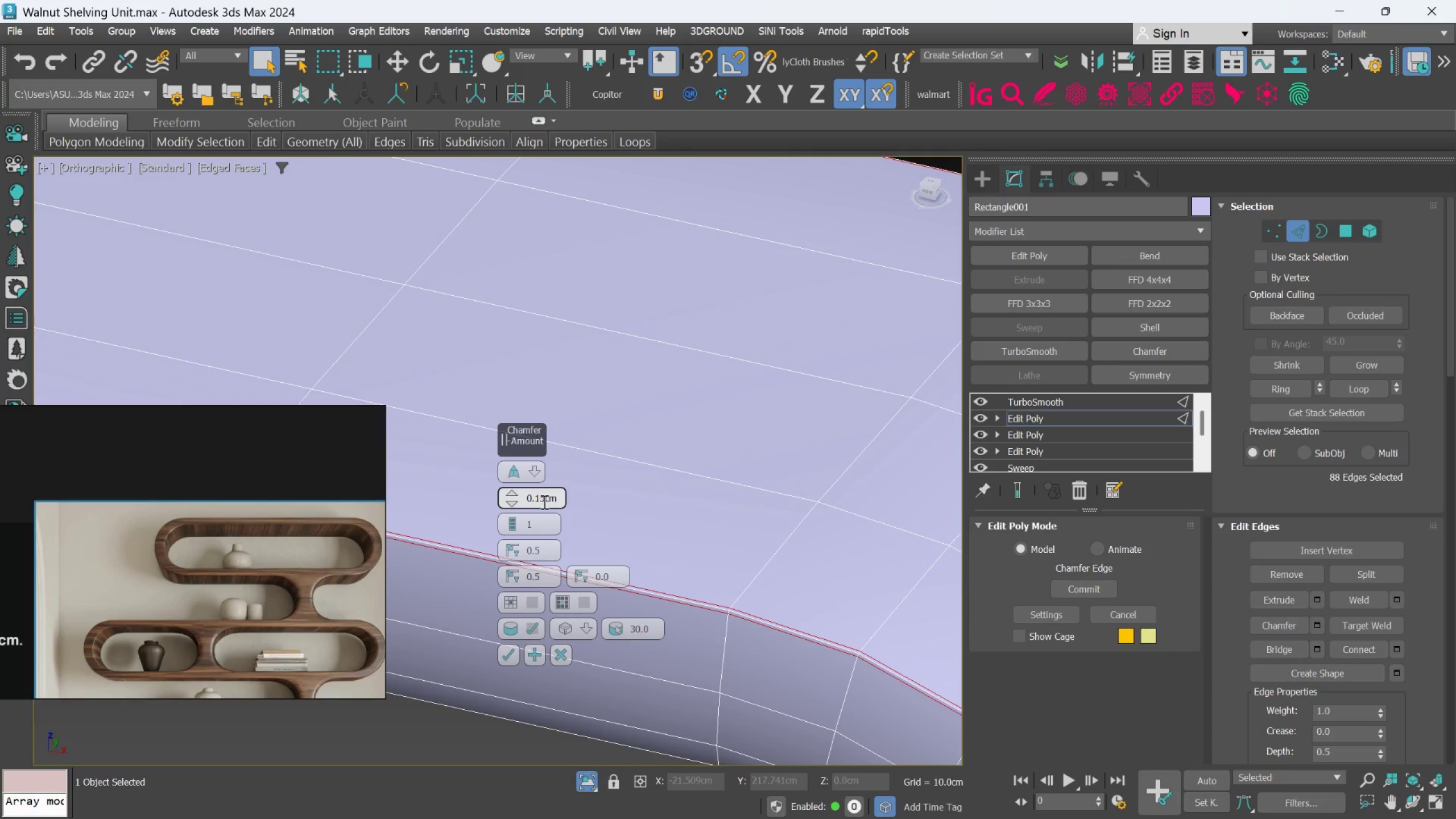 
double_click([537, 495])
 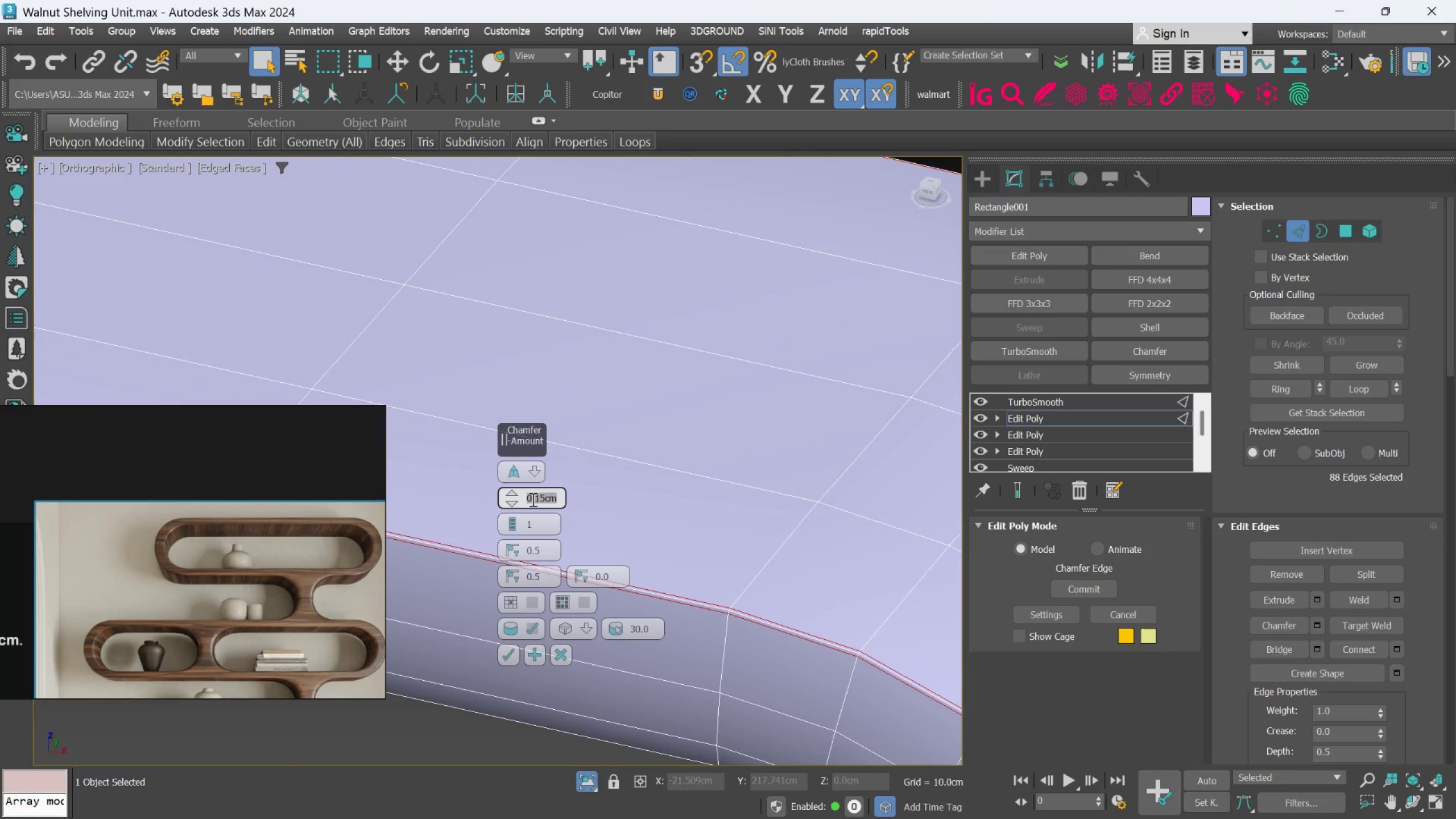 
key(1)
 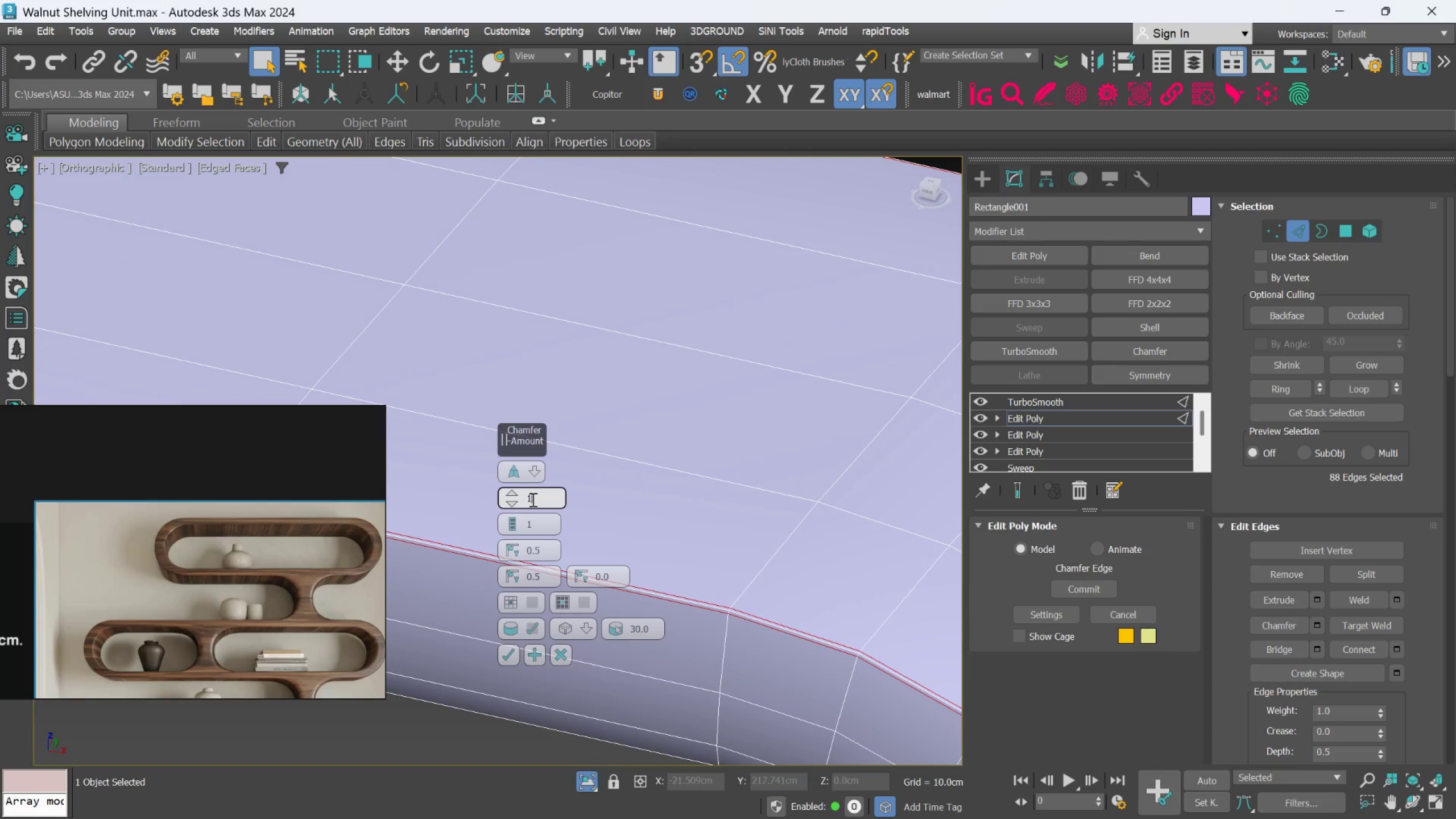 
key(Period)
 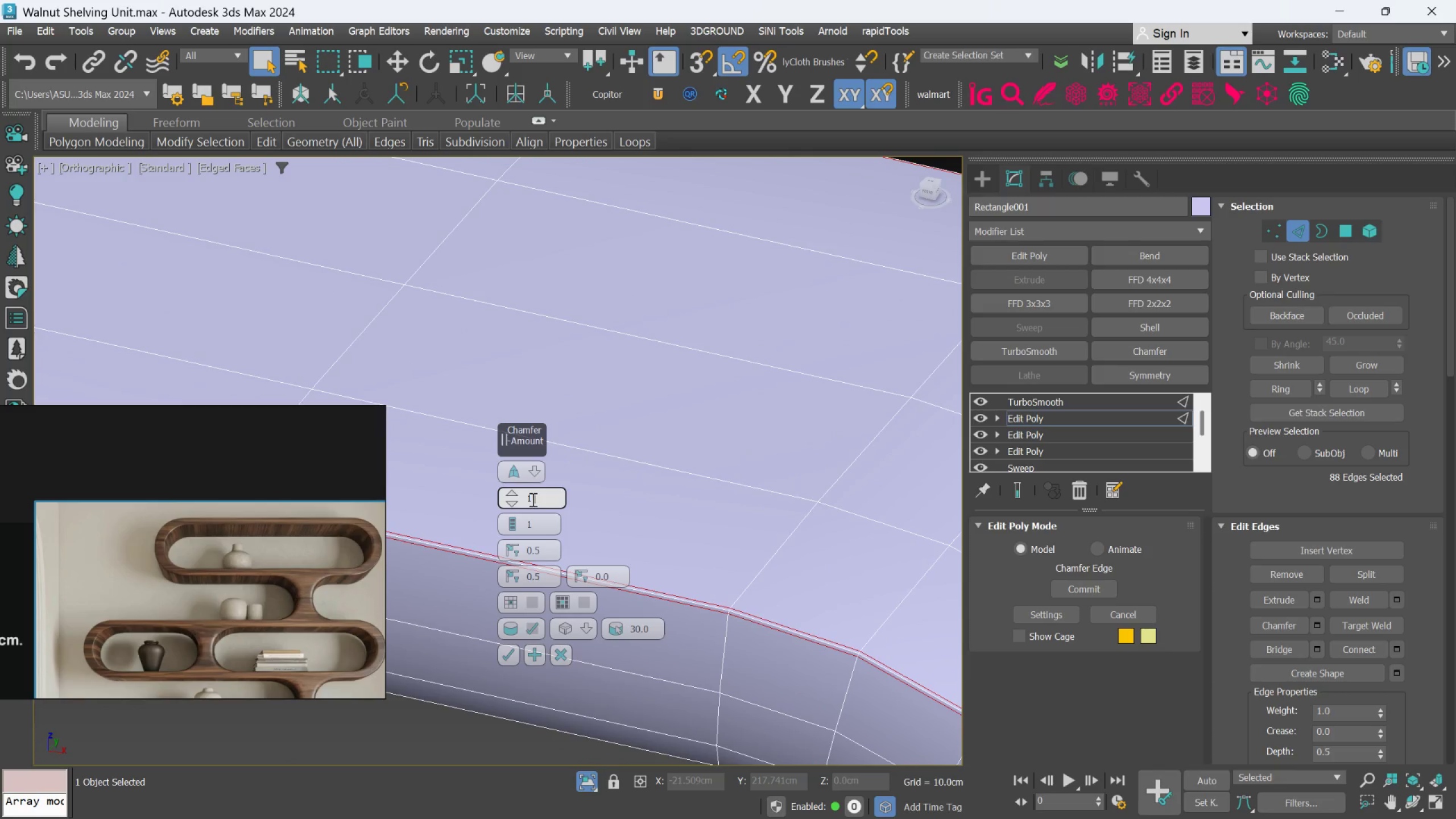 
key(5)
 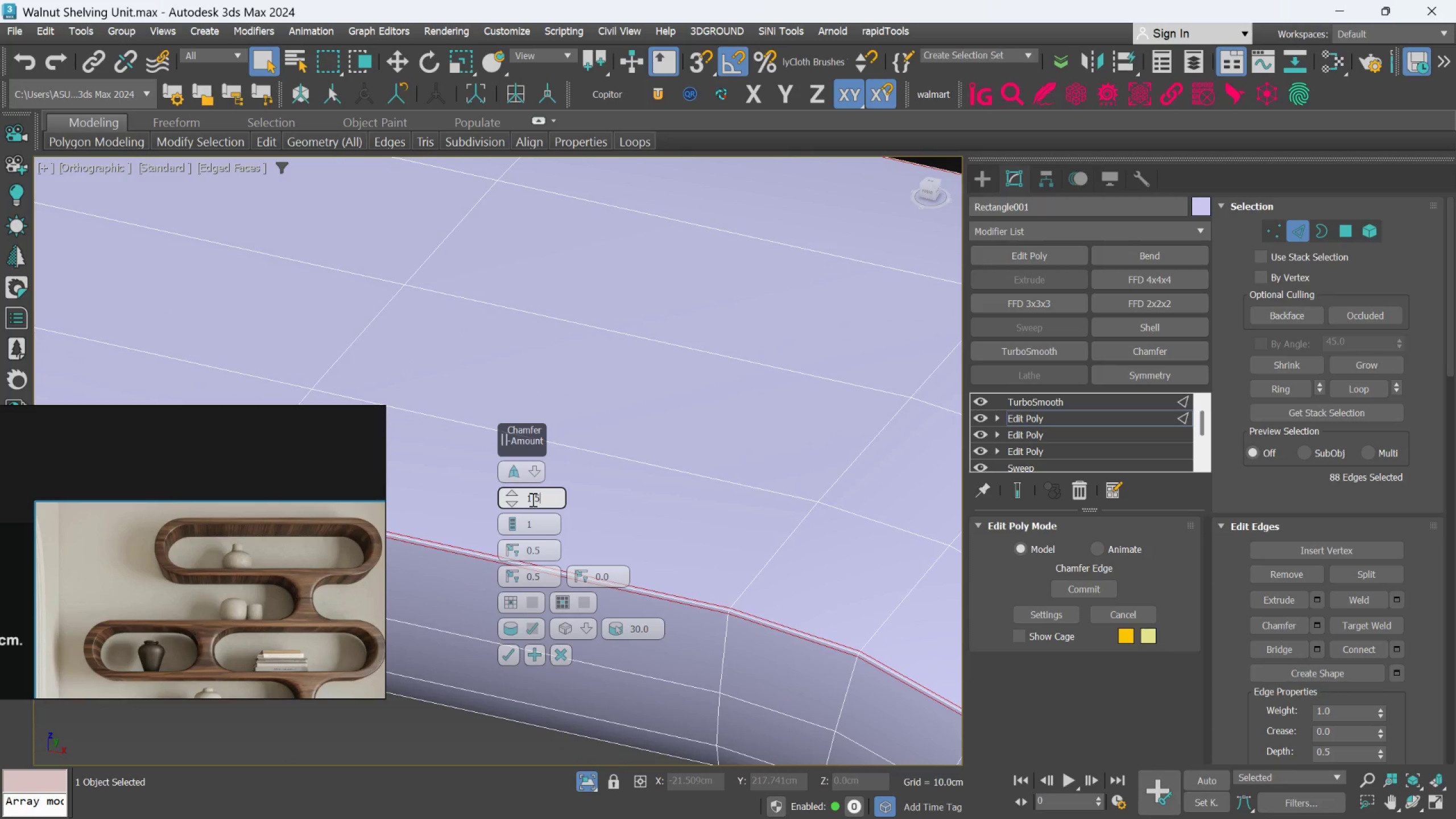 
key(Enter)
 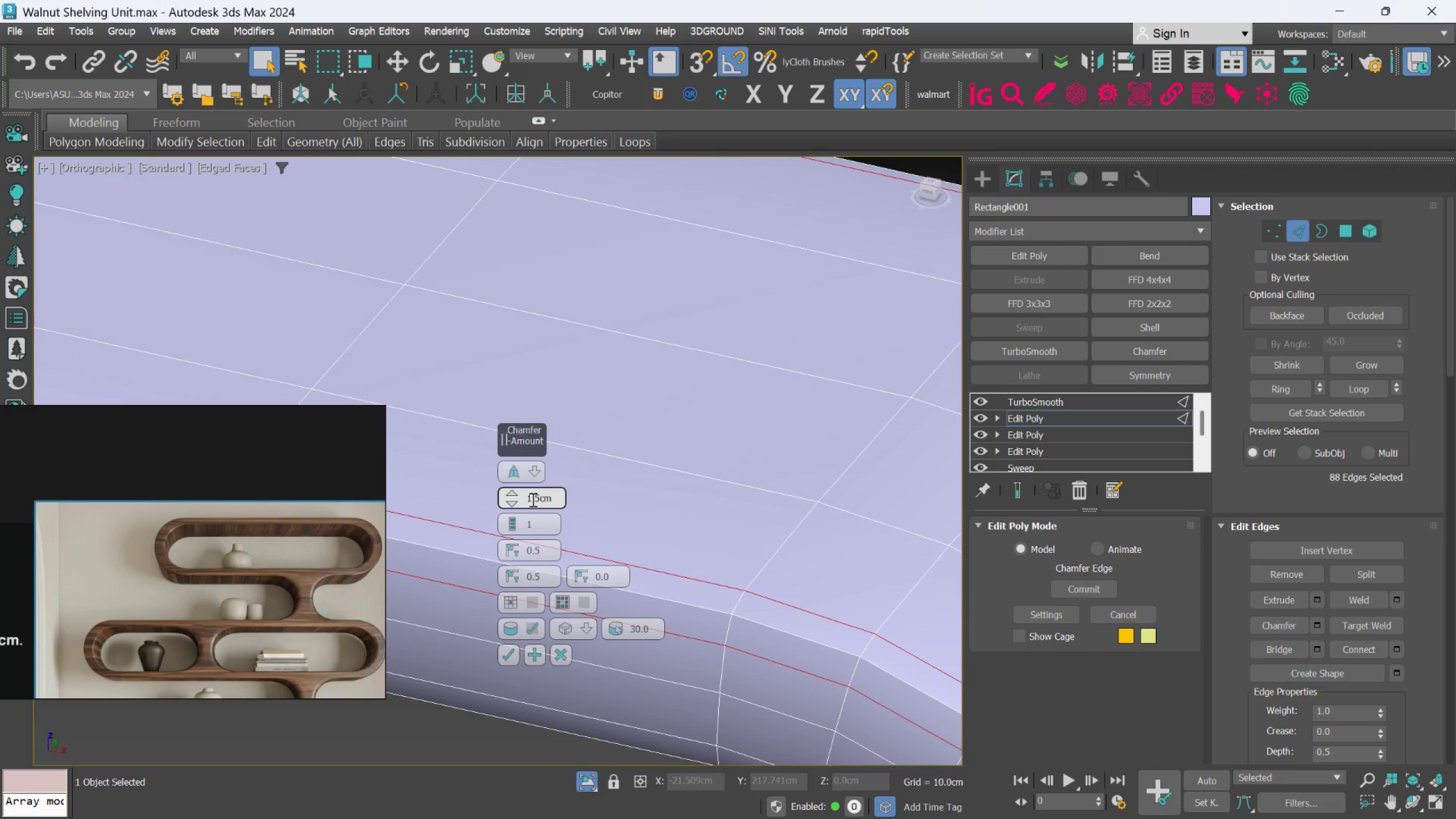 
scroll: coordinate [653, 451], scroll_direction: down, amount: 4.0
 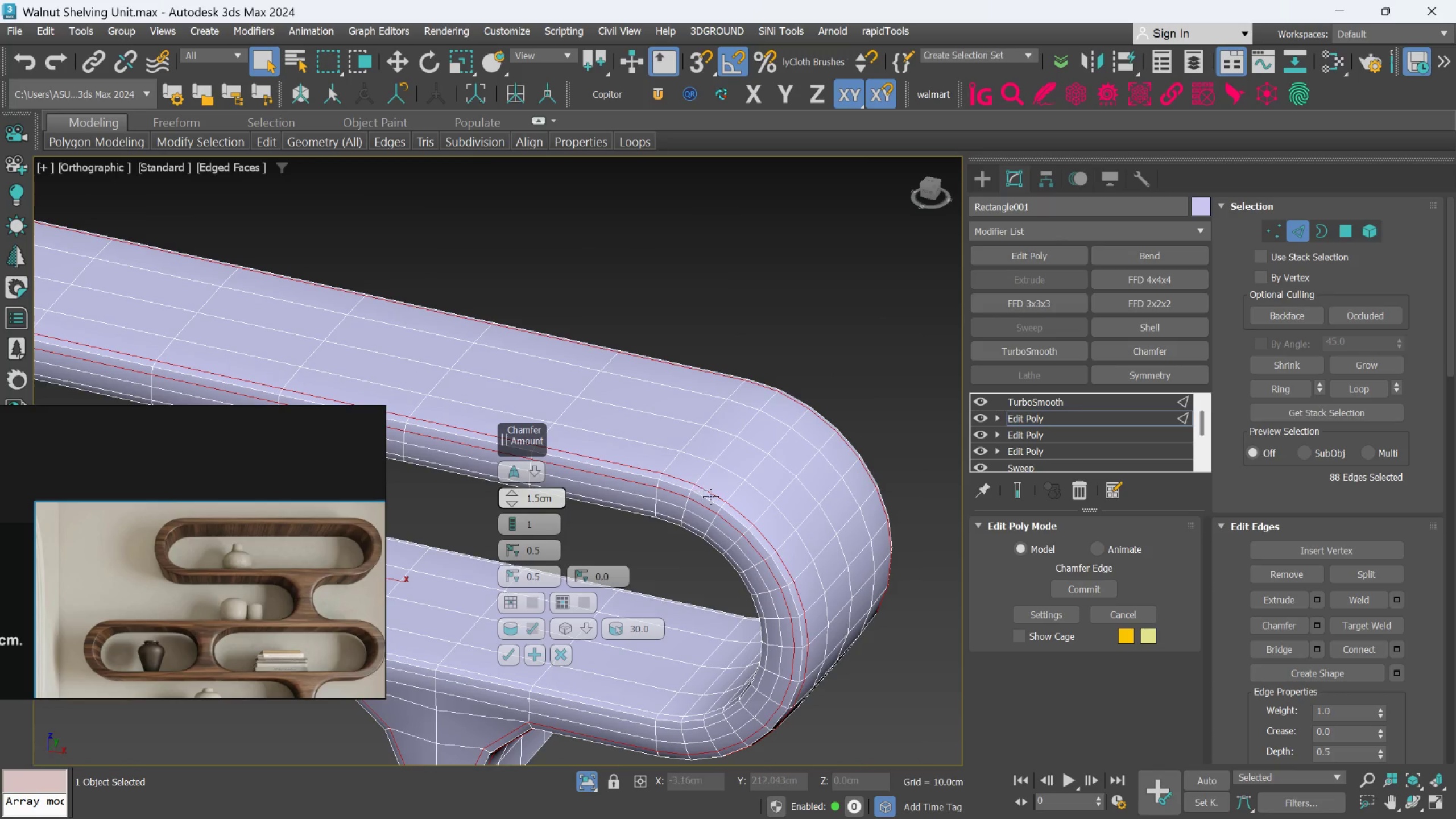 
hold_key(key=AltLeft, duration=0.75)
 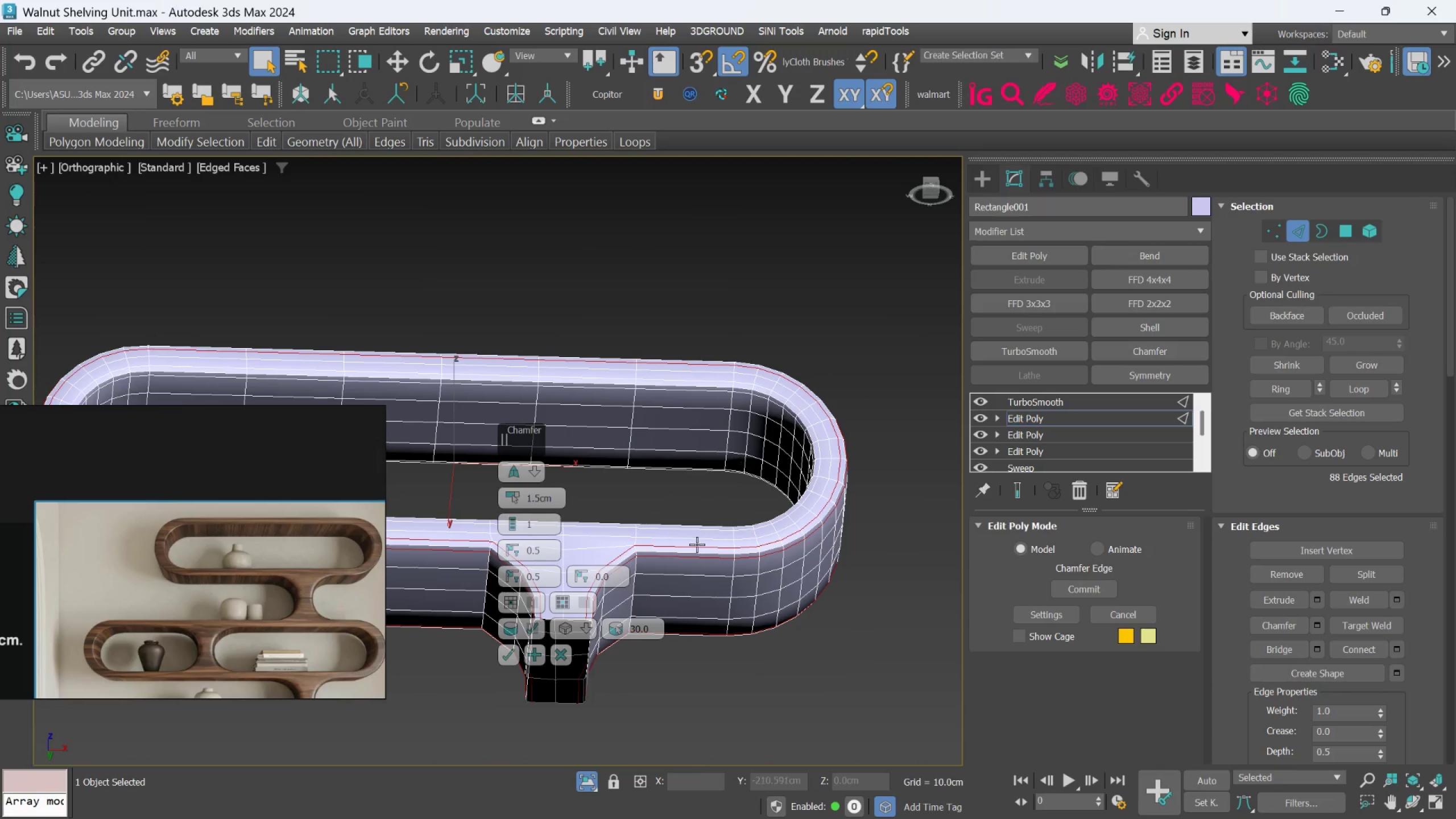 
scroll: coordinate [714, 500], scroll_direction: down, amount: 1.0
 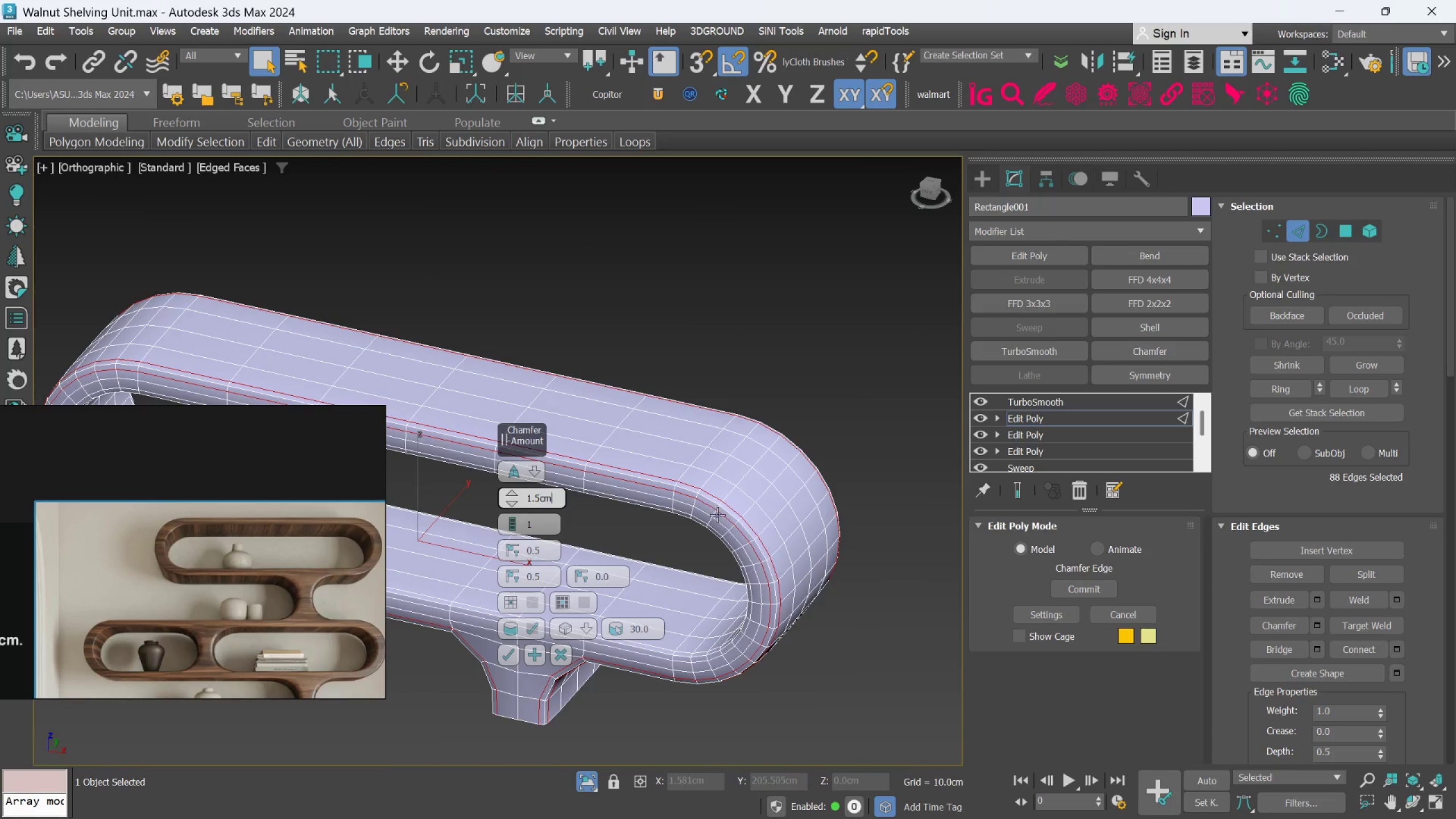 
key(Alt+AltLeft)
 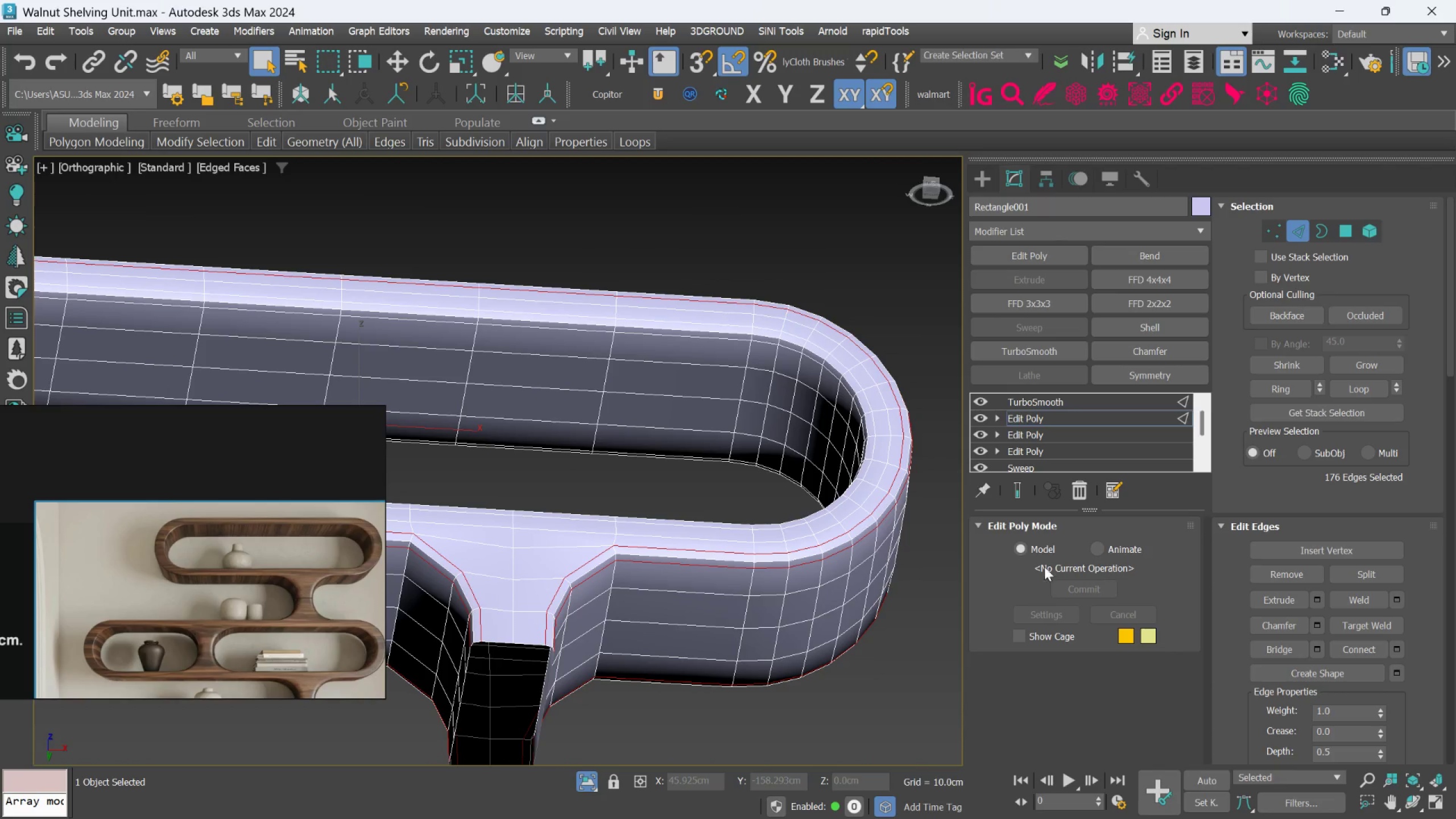 
scroll: coordinate [697, 544], scroll_direction: up, amount: 1.0
 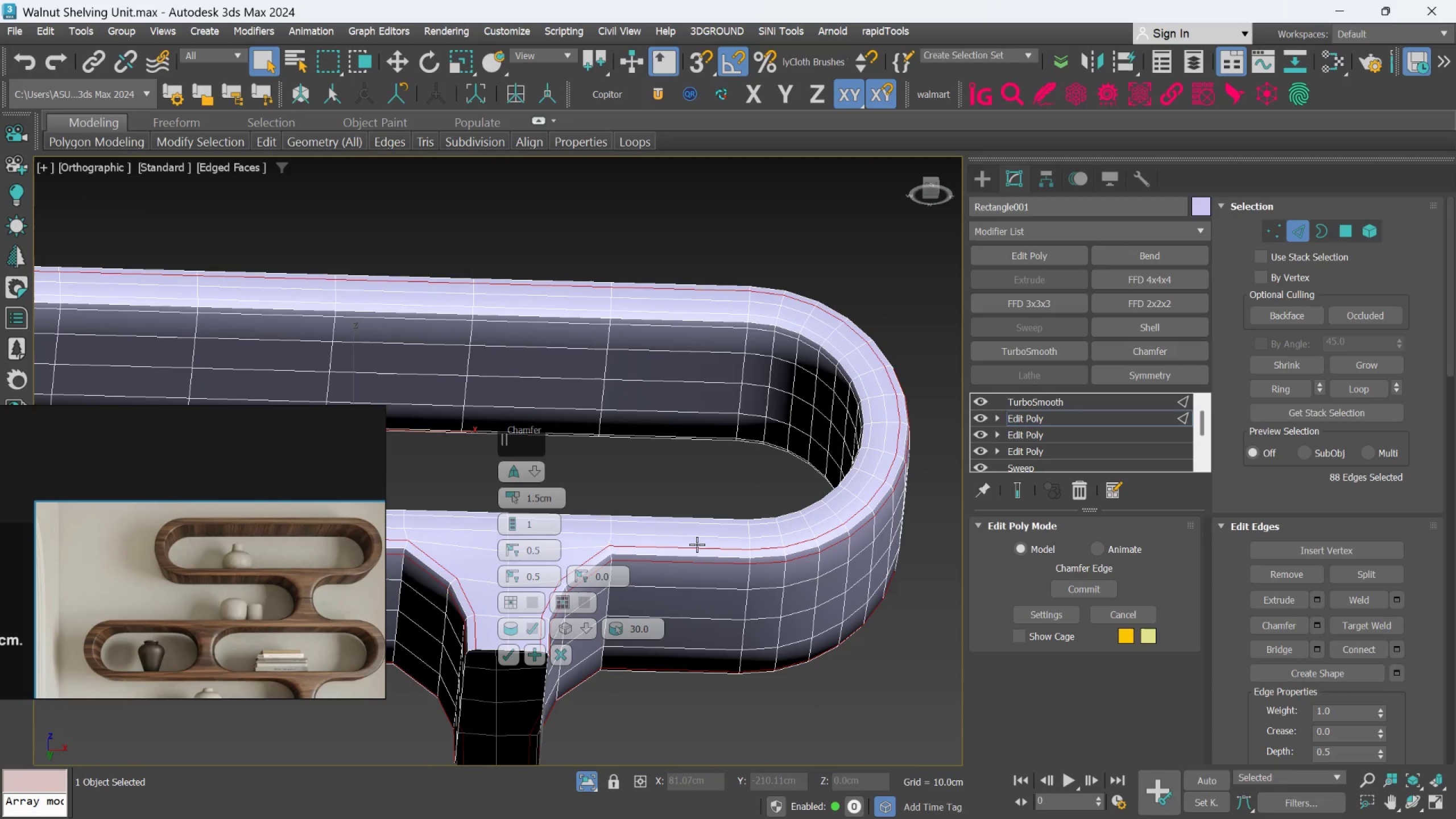 
left_click([1019, 489])
 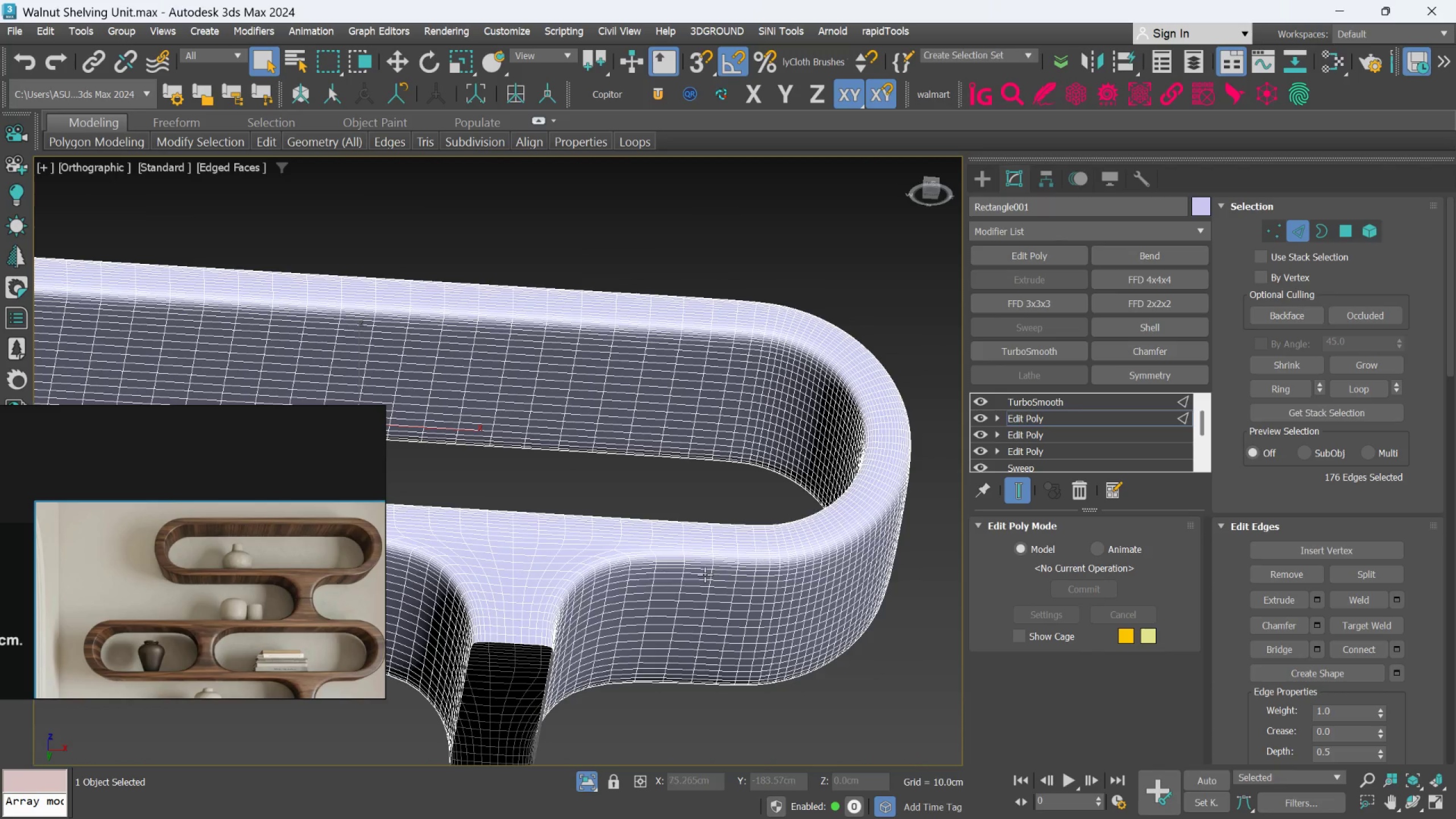 
hold_key(key=AltLeft, duration=0.34)
 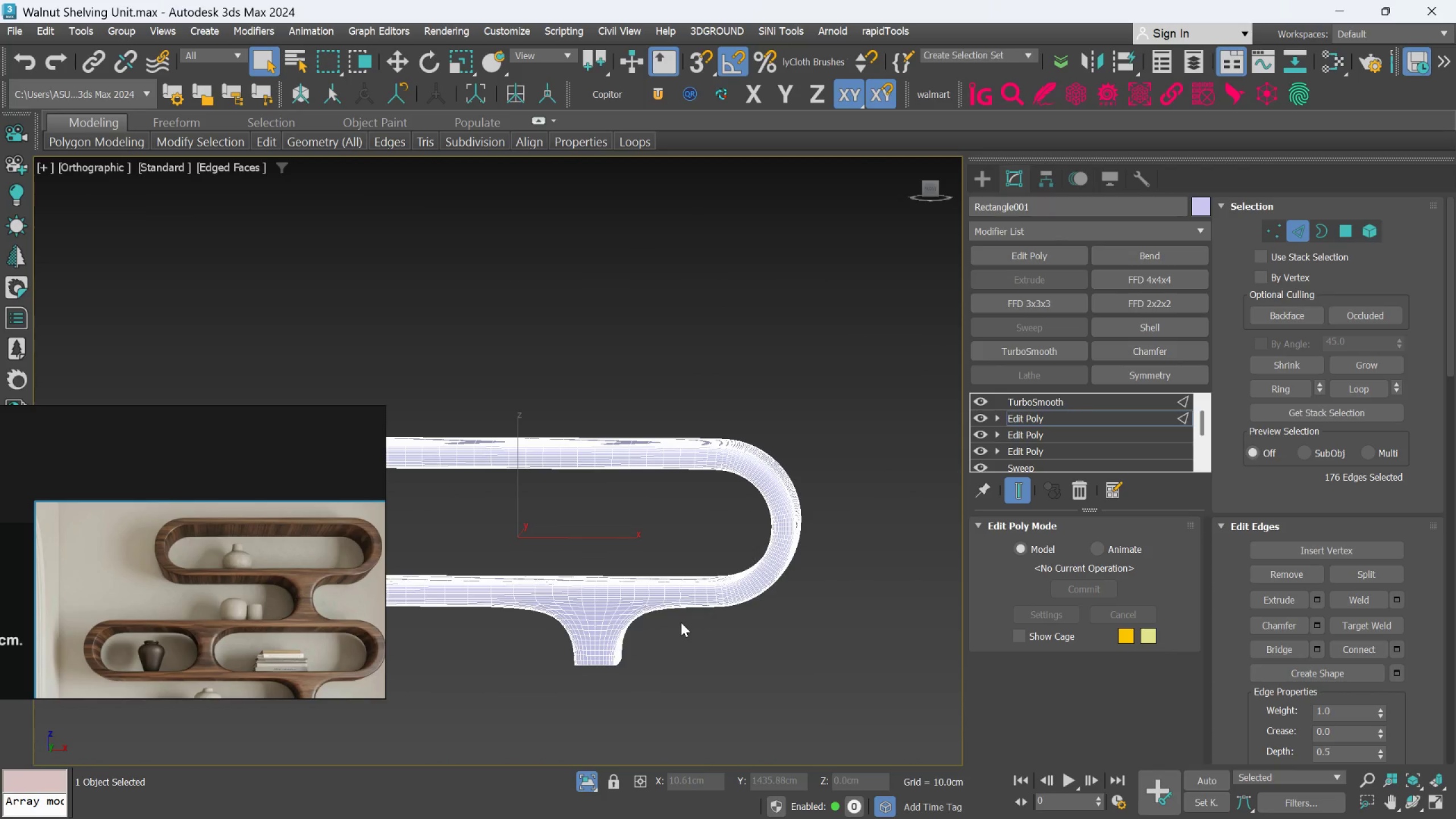 
scroll: coordinate [693, 578], scroll_direction: down, amount: 2.0
 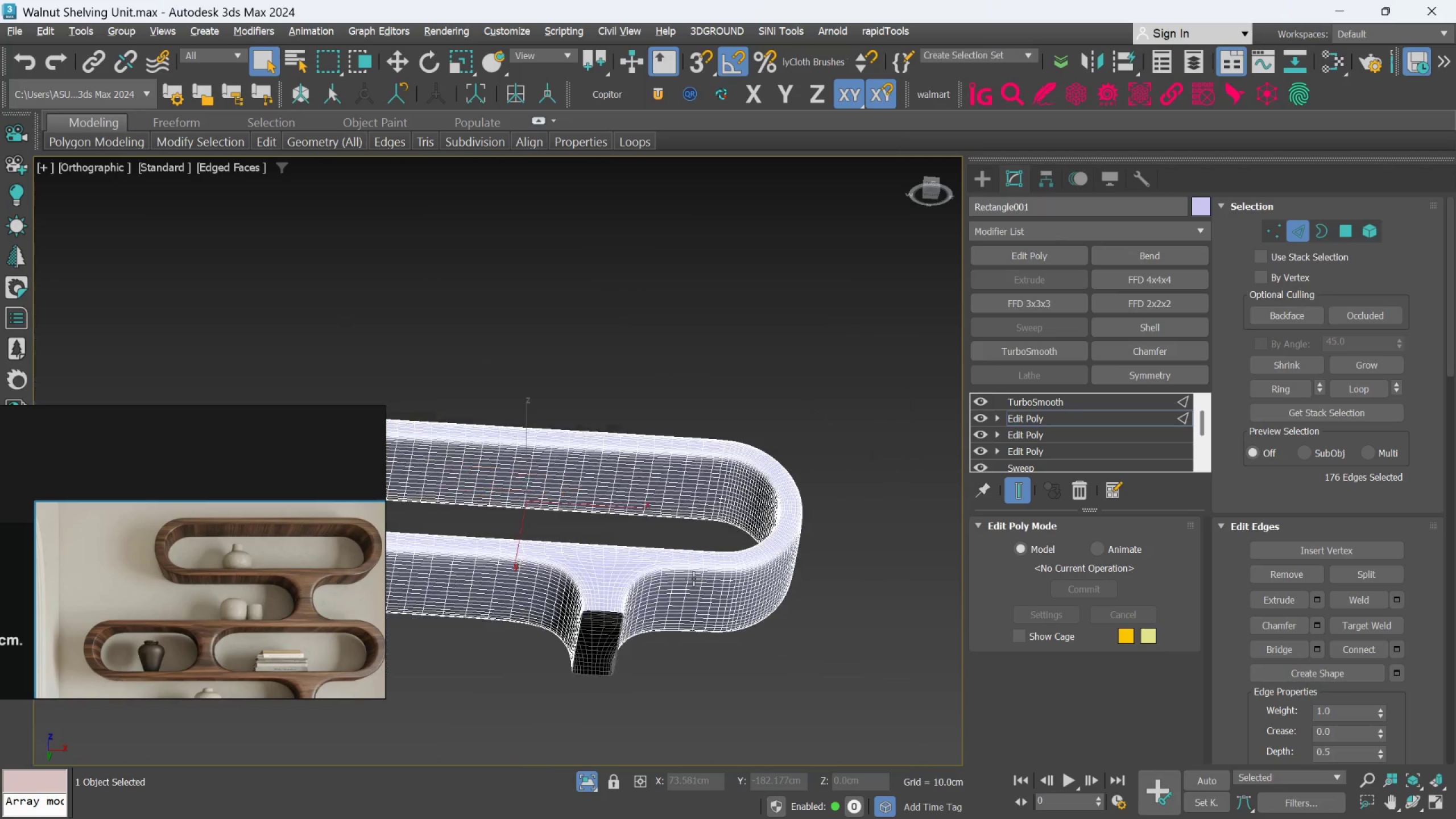 
key(F4)
 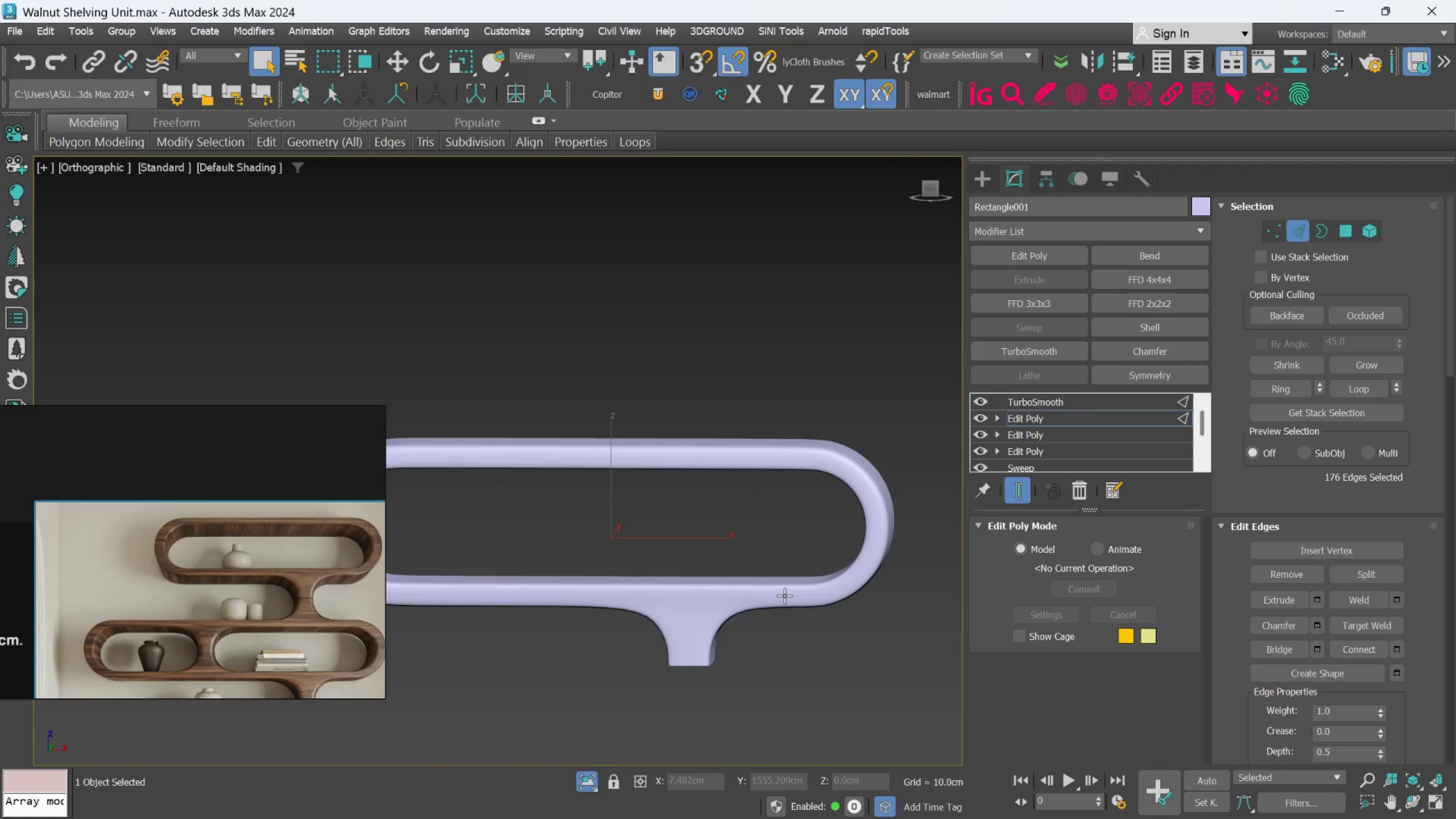 
hold_key(key=AltLeft, duration=2.45)
 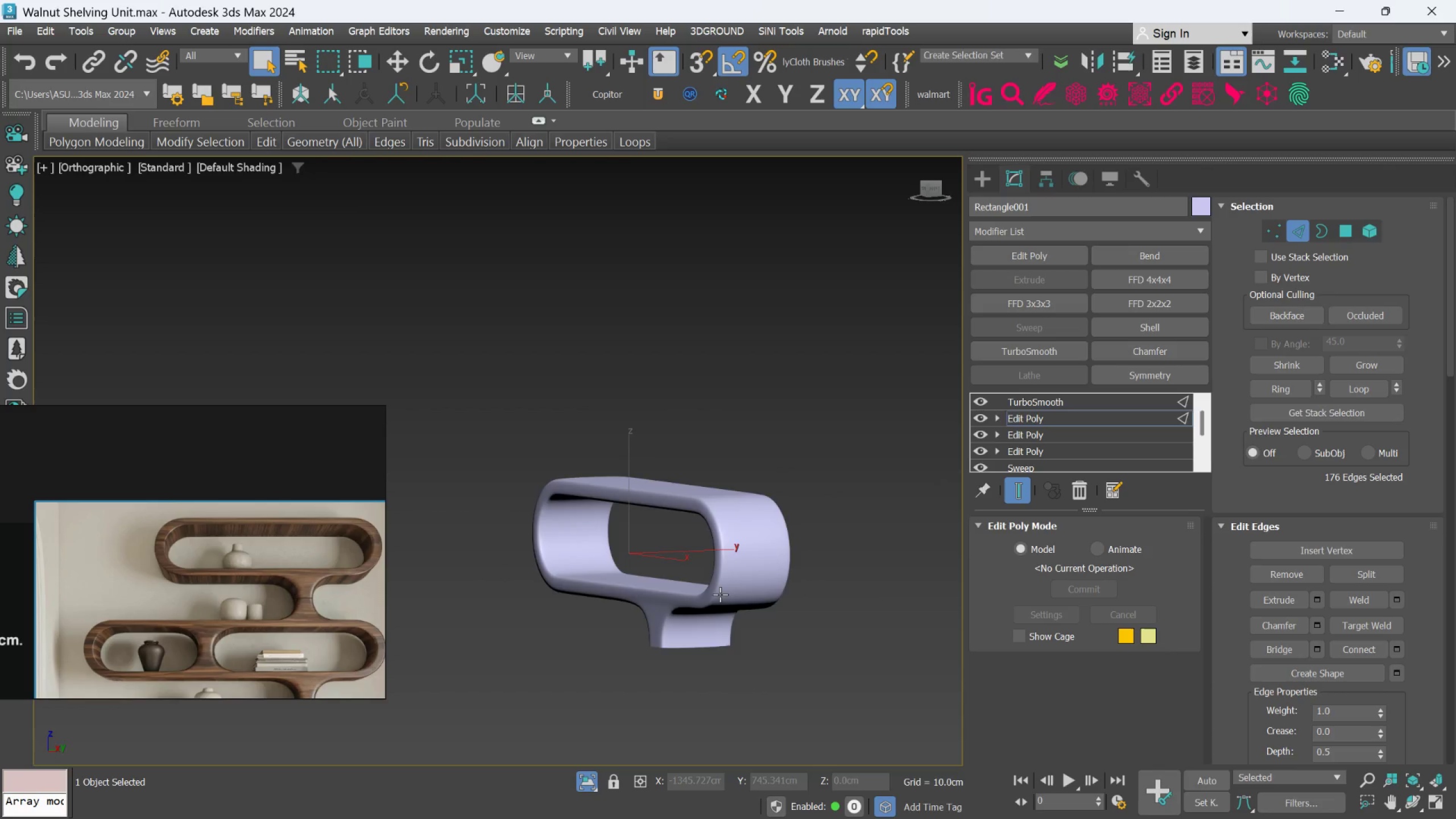 
scroll: coordinate [785, 595], scroll_direction: down, amount: 1.0
 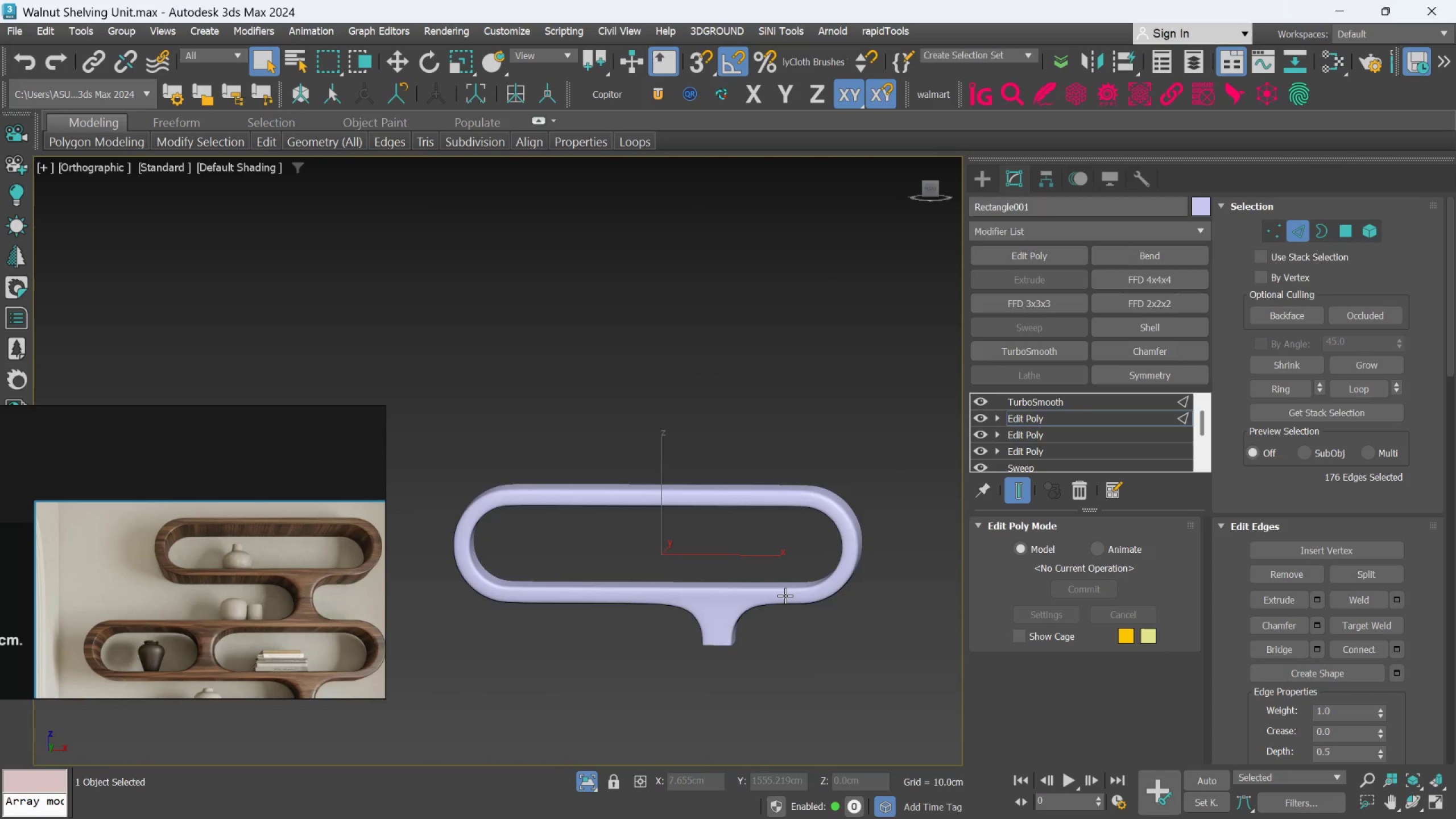 
hold_key(key=AltLeft, duration=0.42)
 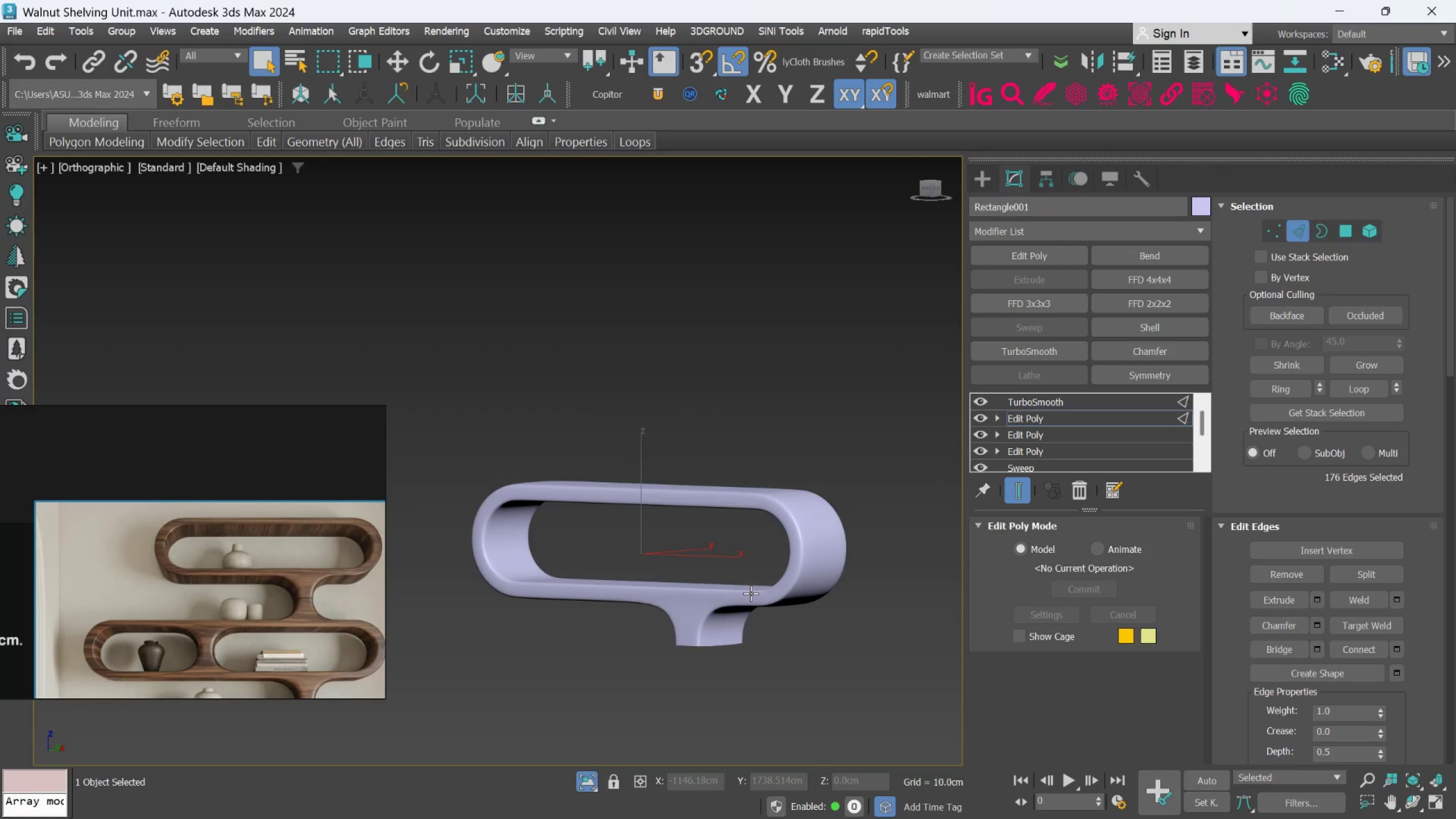 
key(Alt+AltLeft)
 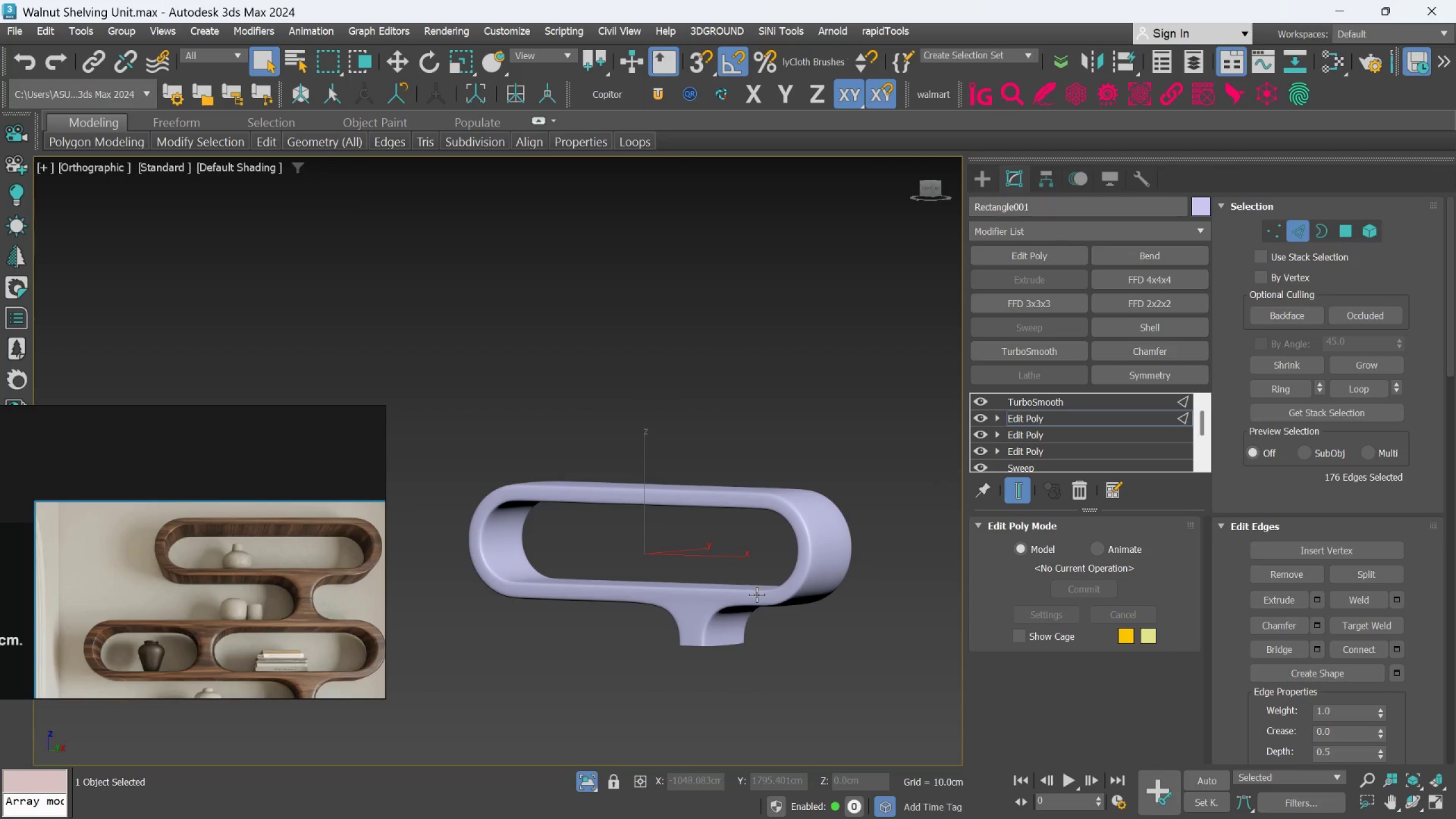 
hold_key(key=AltLeft, duration=0.42)
 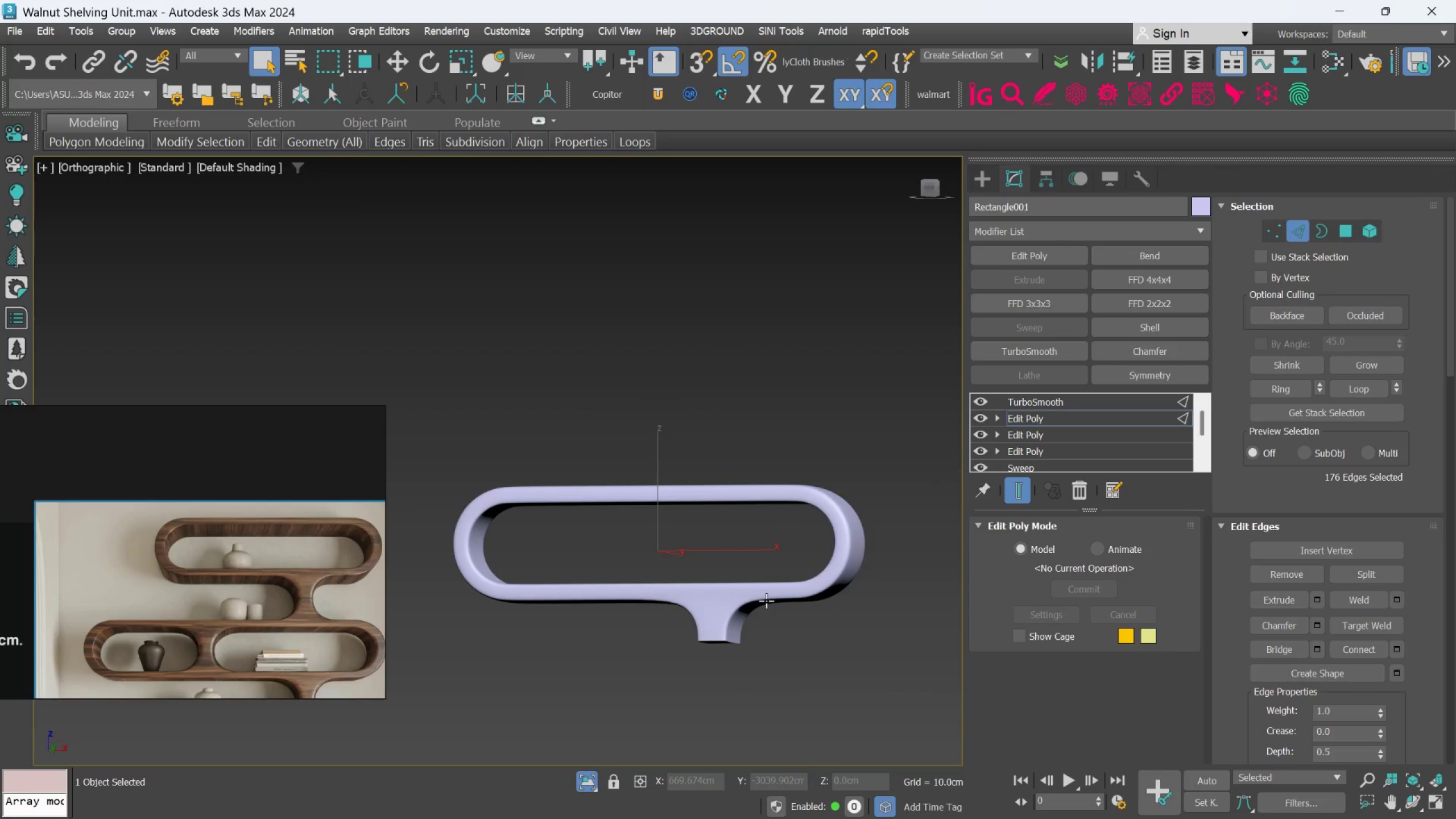 
wait(6.55)
 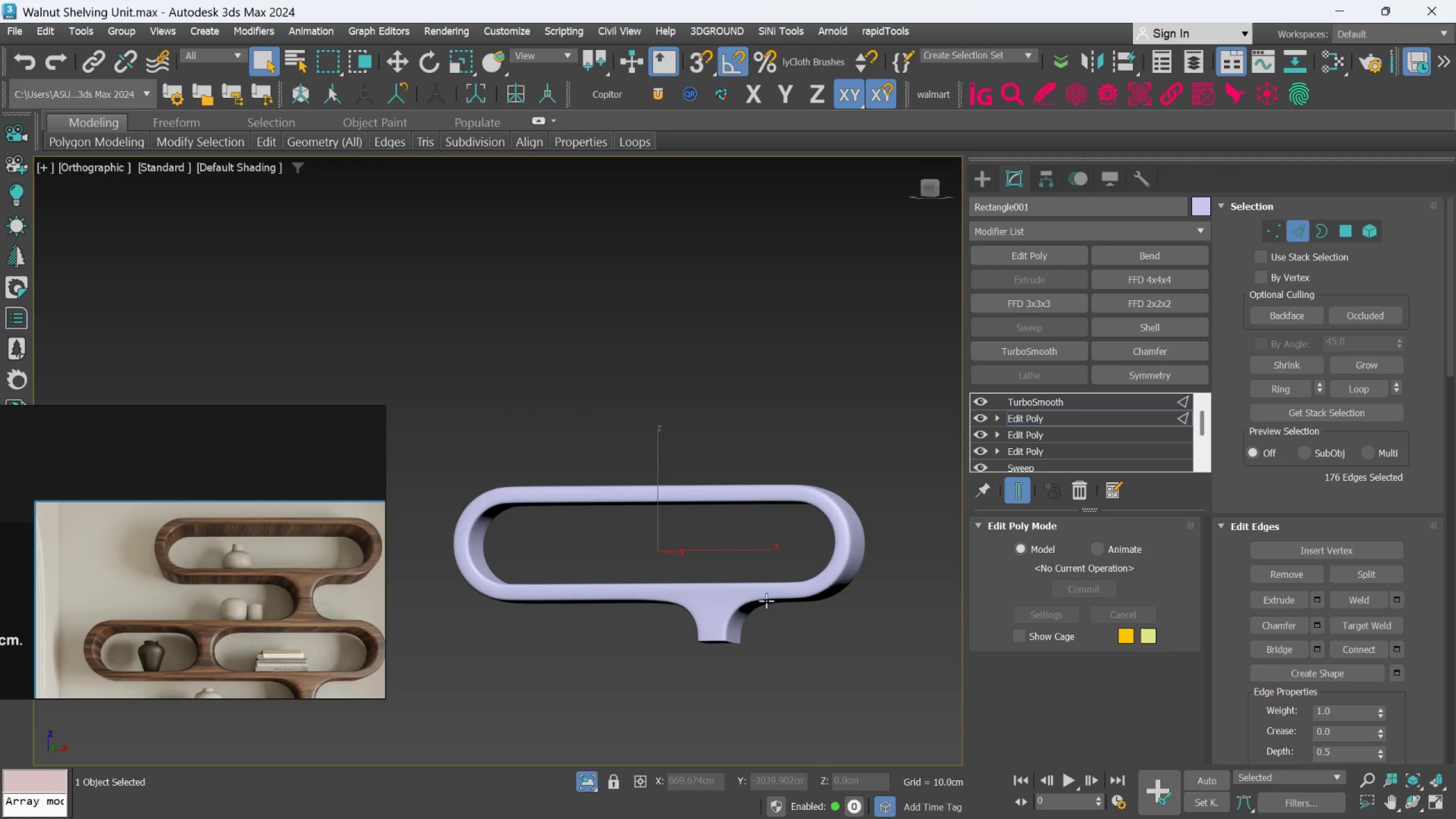 
left_click([585, 781])
 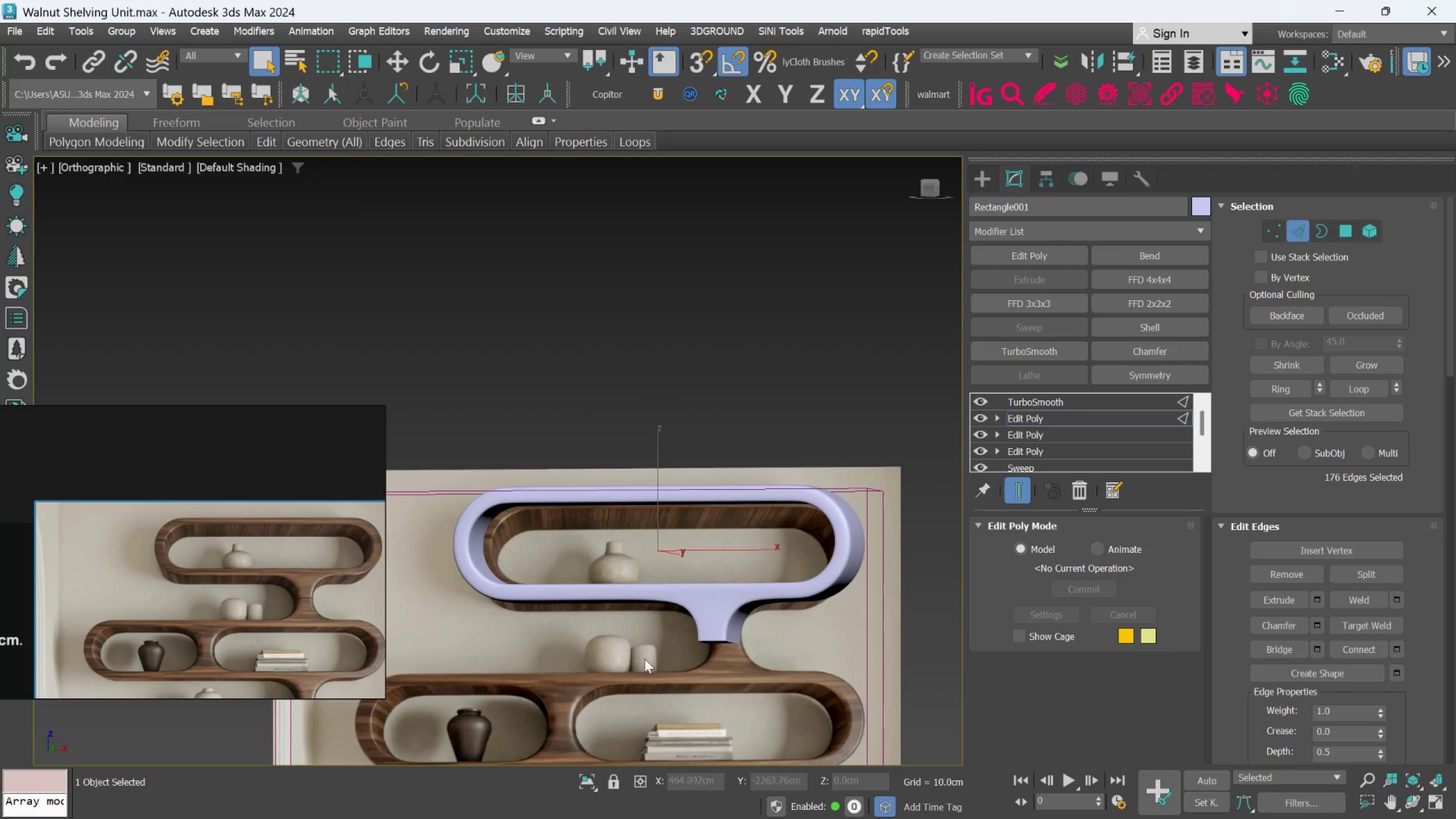 
scroll: coordinate [658, 629], scroll_direction: down, amount: 2.0
 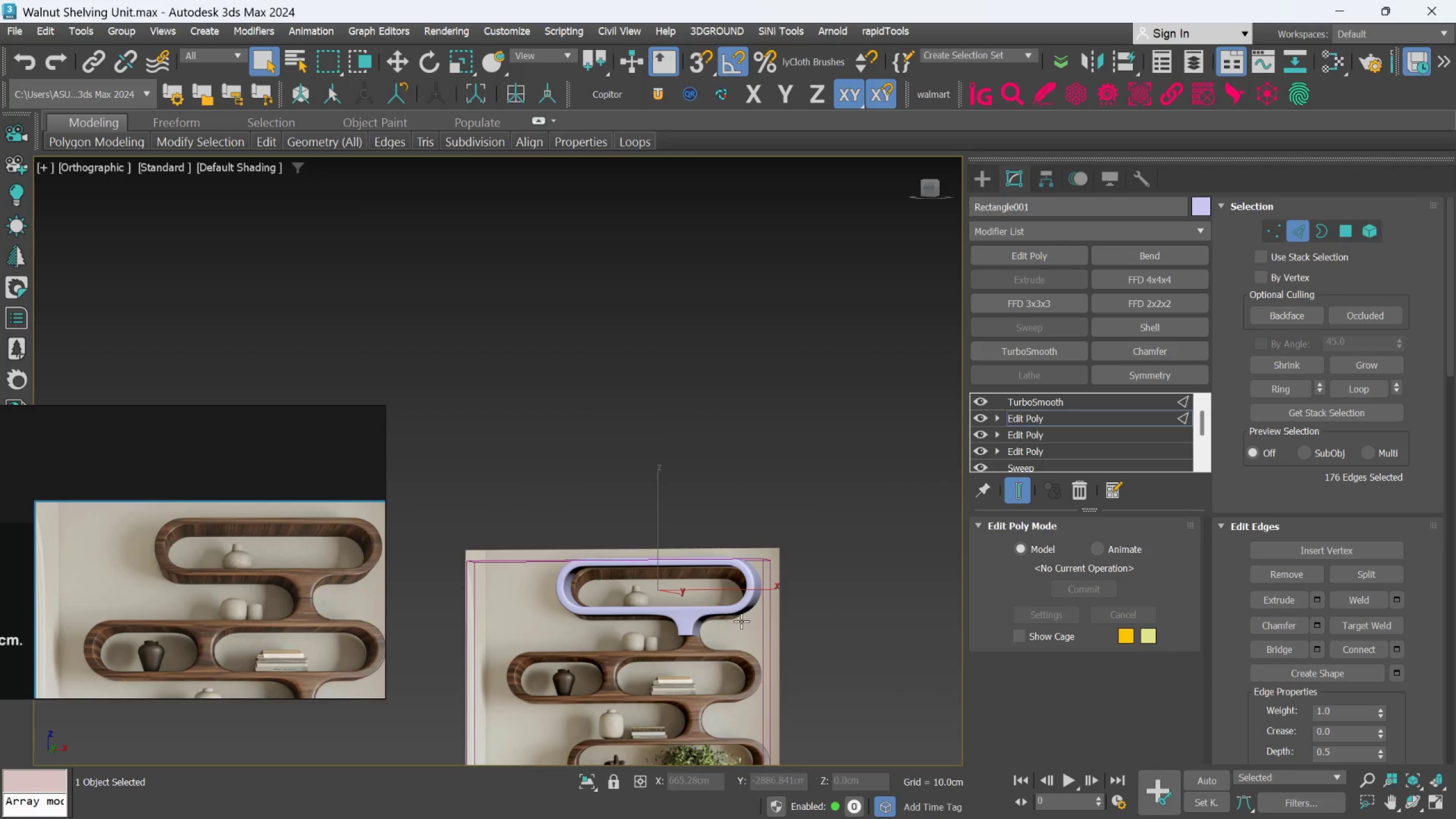 
key(F)
 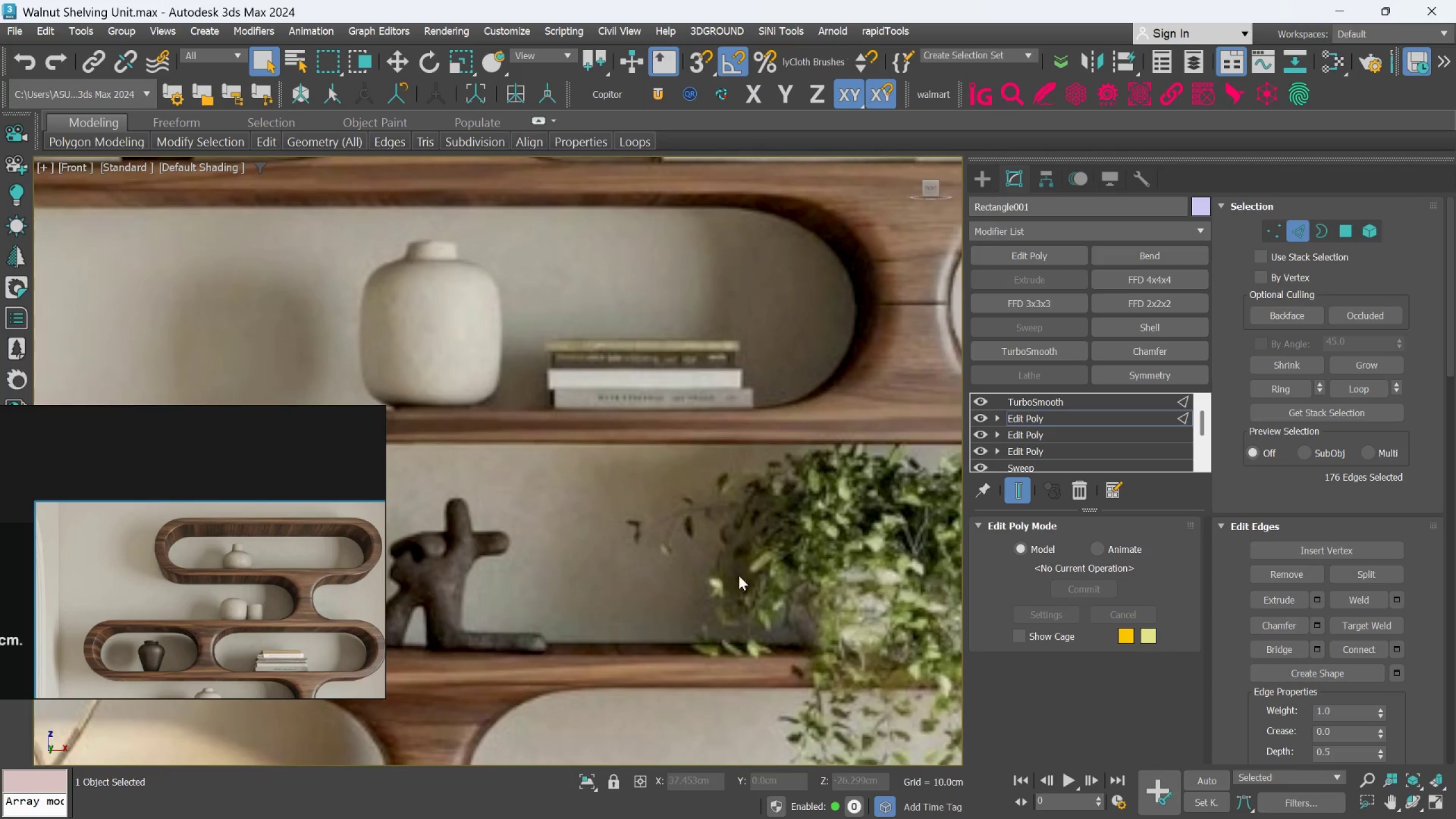 
scroll: coordinate [799, 577], scroll_direction: down, amount: 4.0
 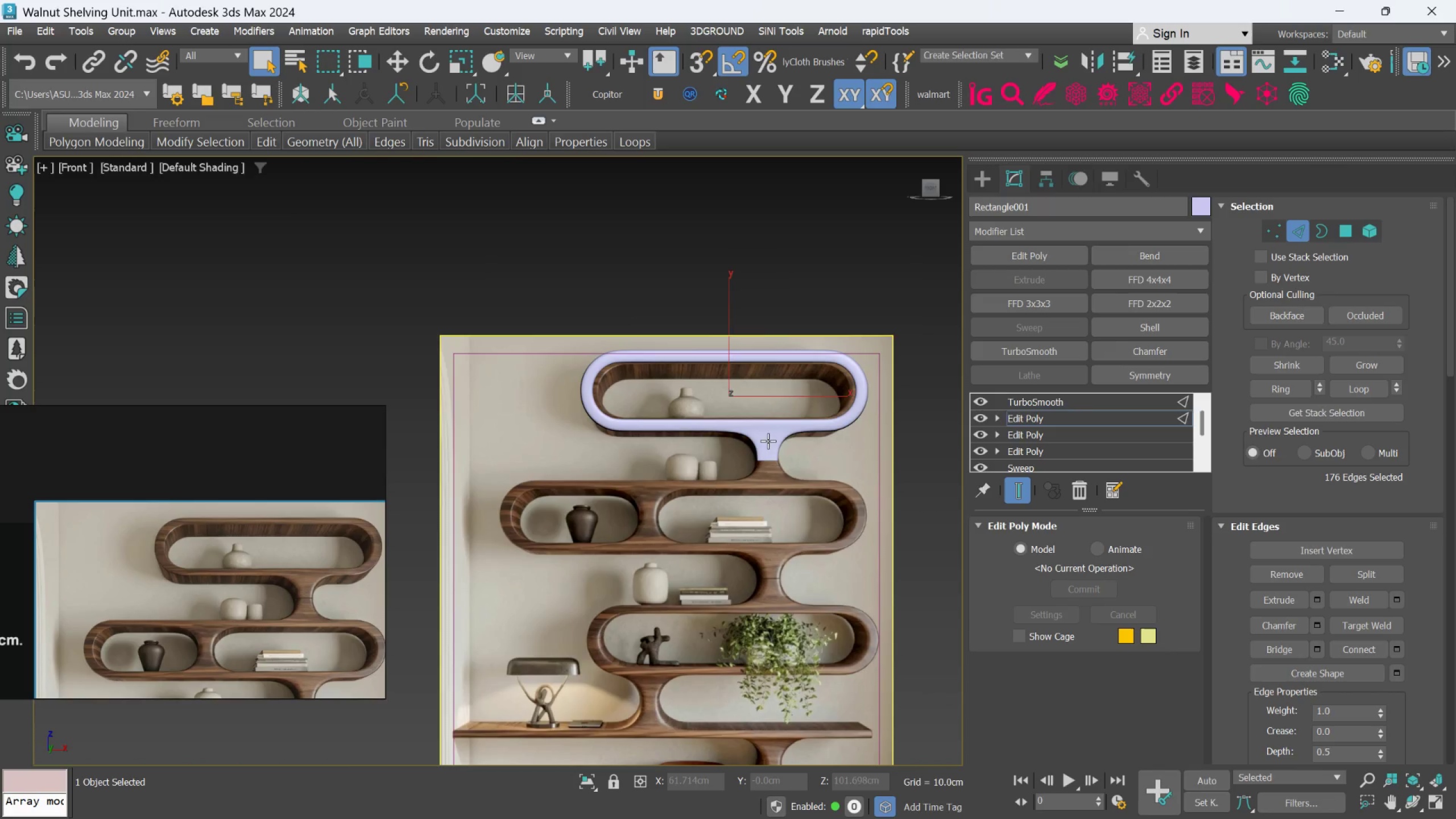 
scroll: coordinate [788, 453], scroll_direction: up, amount: 4.0
 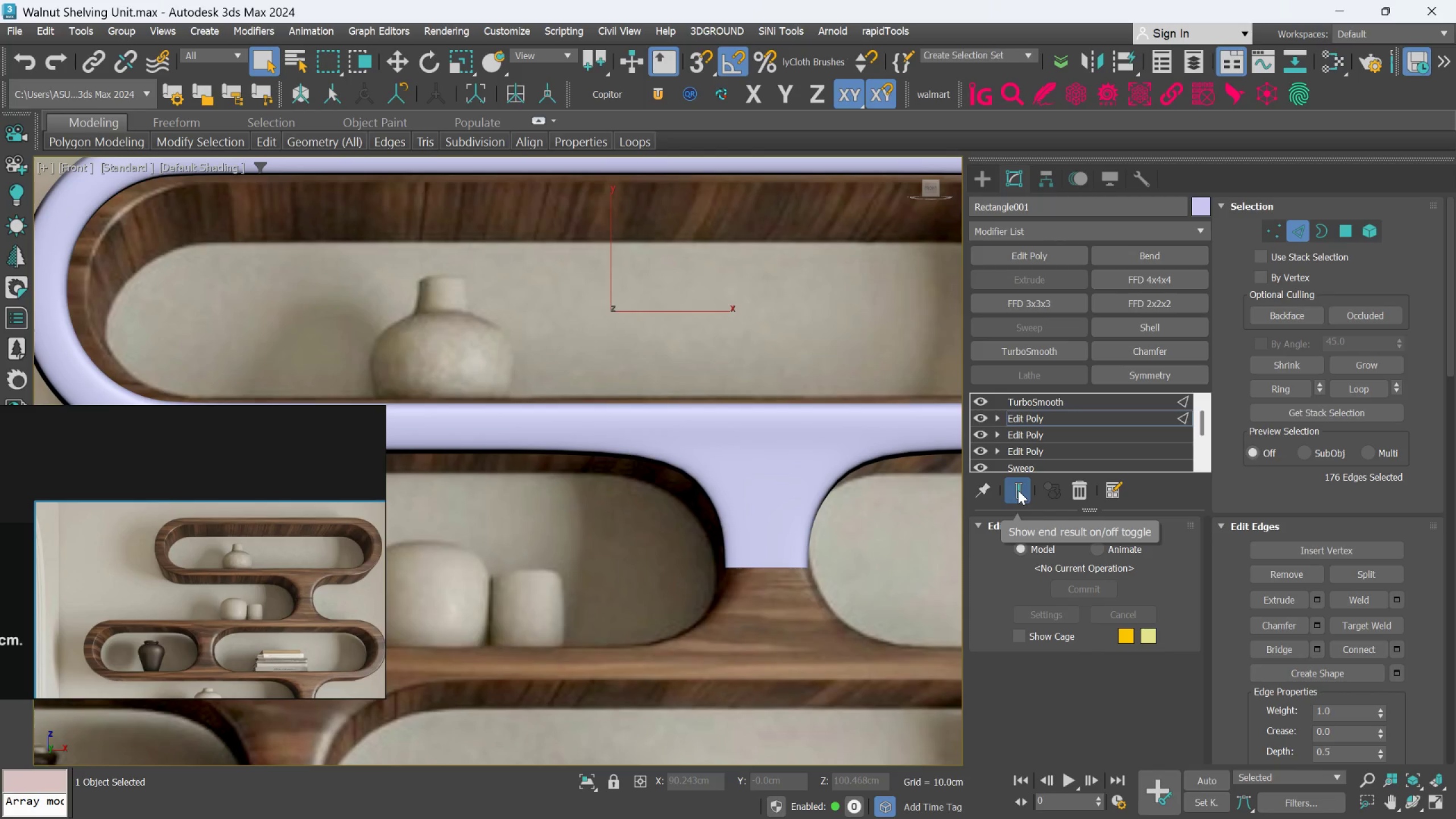 
key(Alt+AltLeft)
 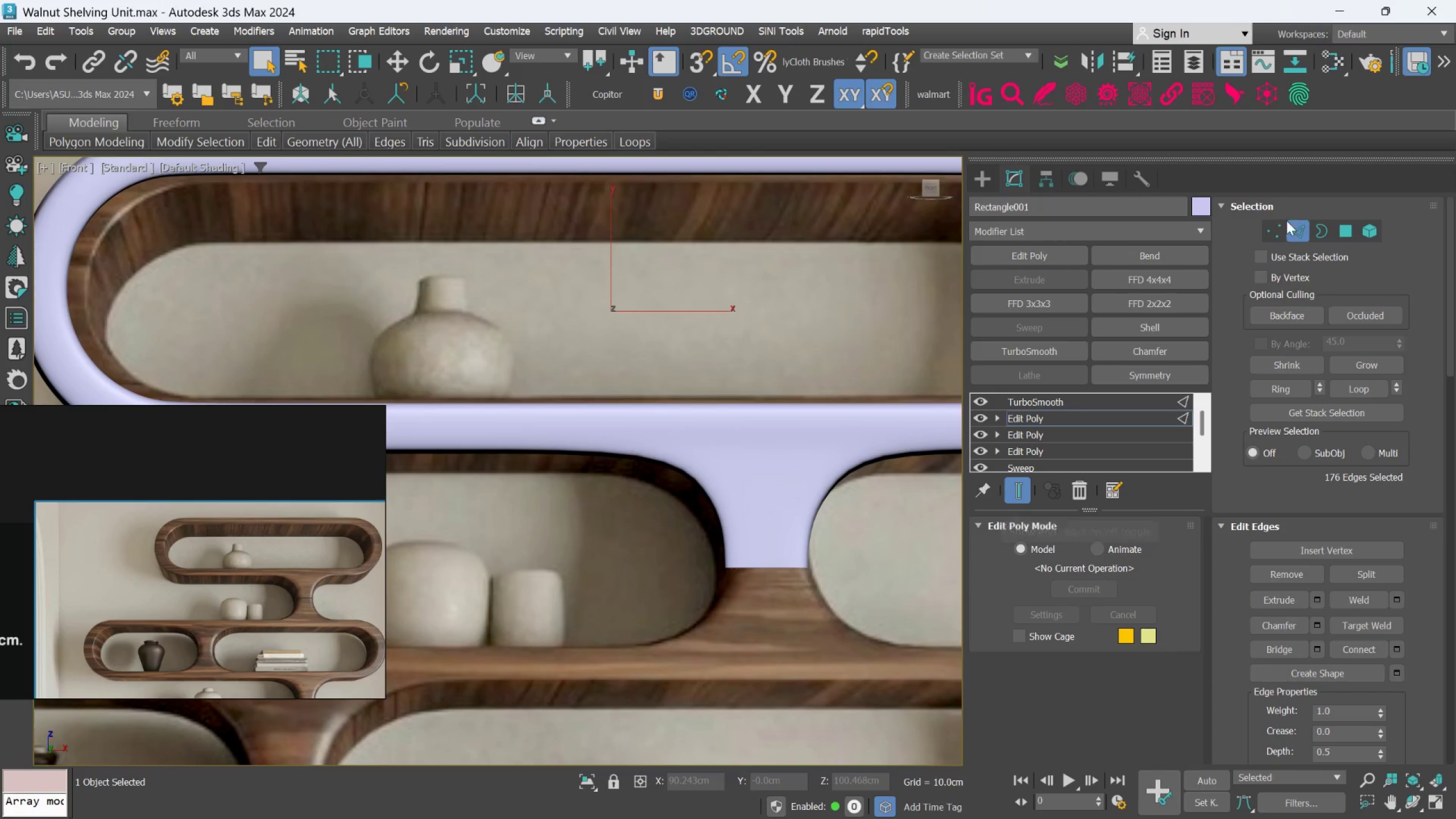 
left_click([1281, 226])
 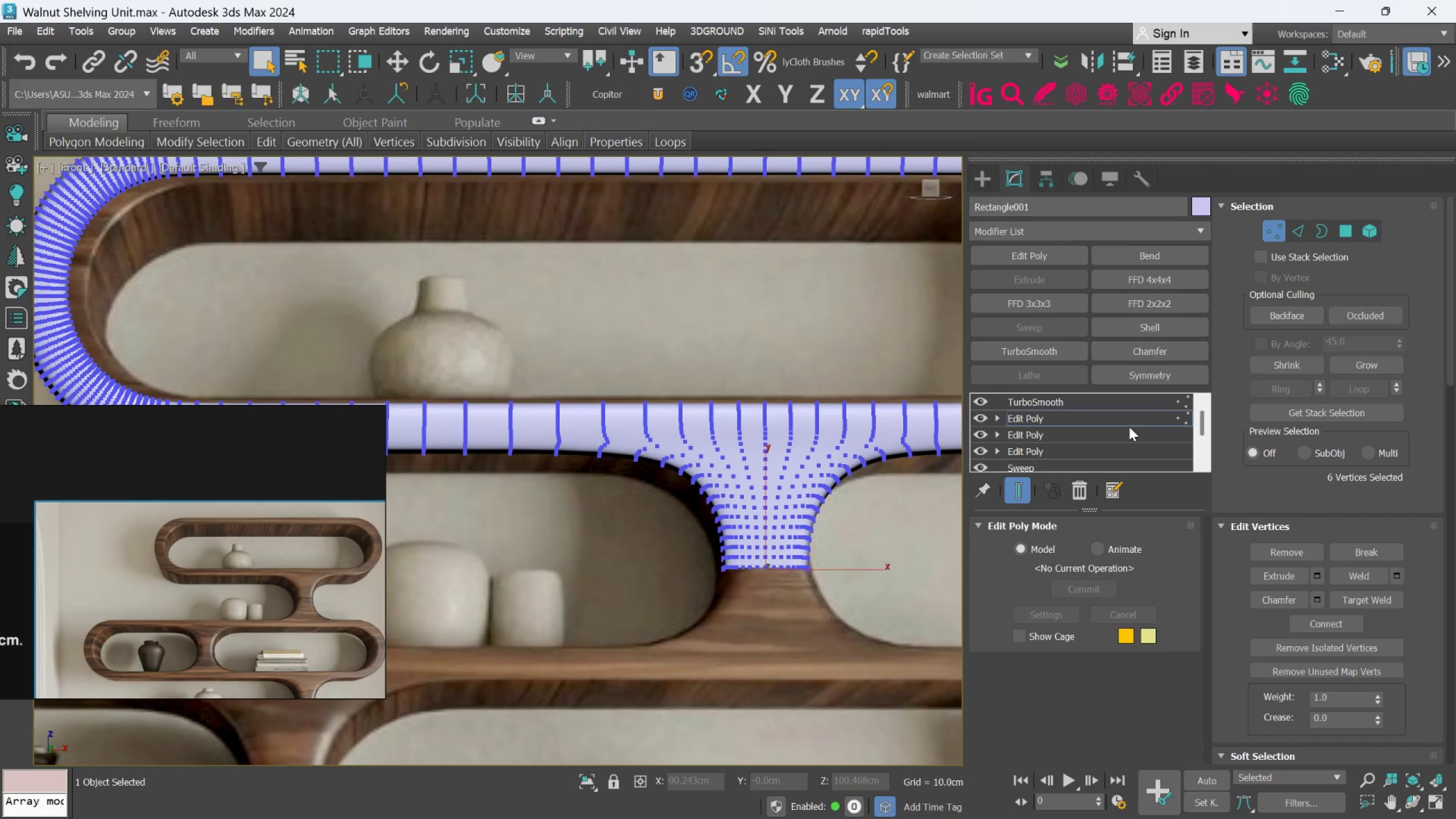 
key(F4)
 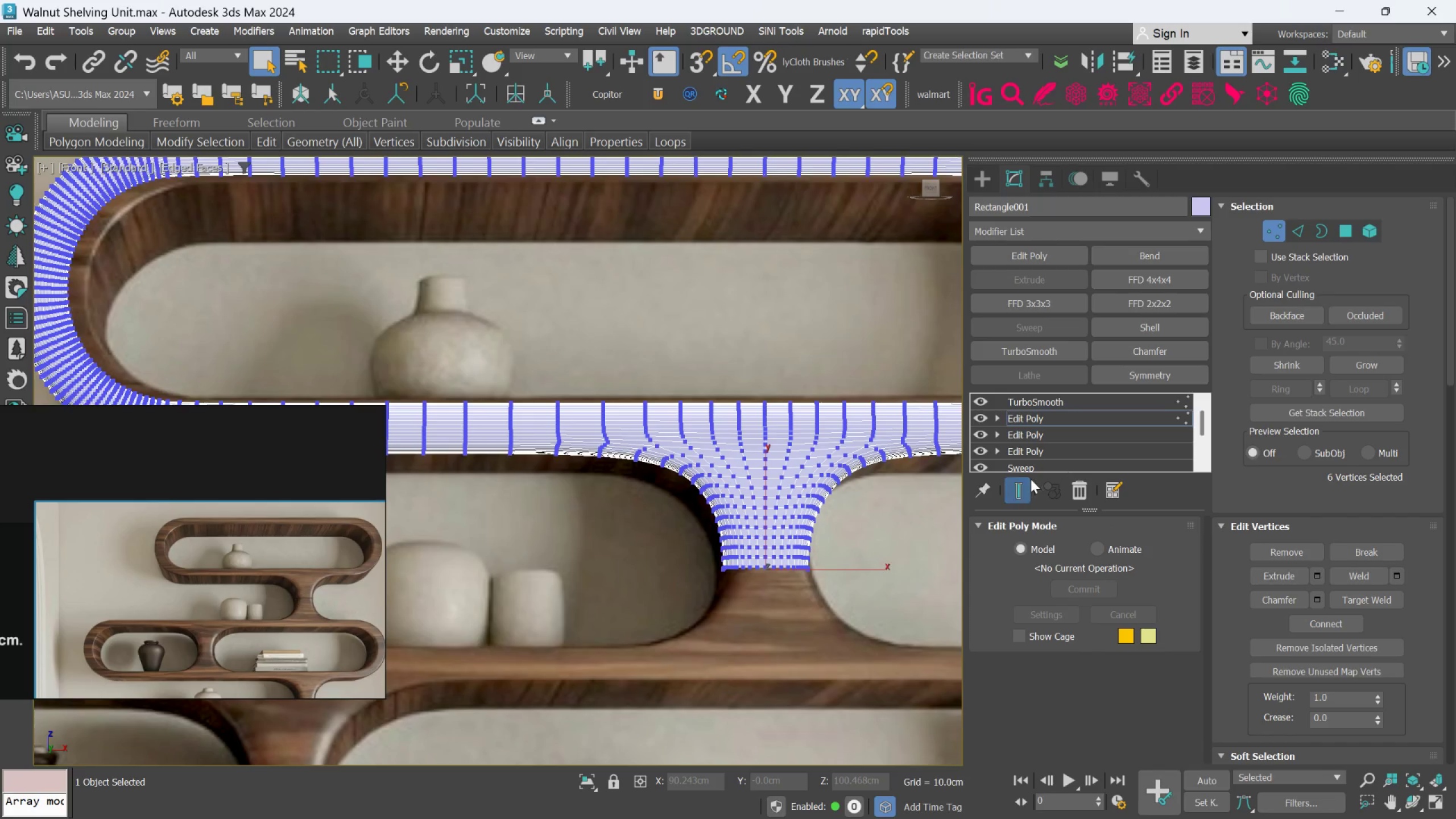 
left_click([1015, 479])
 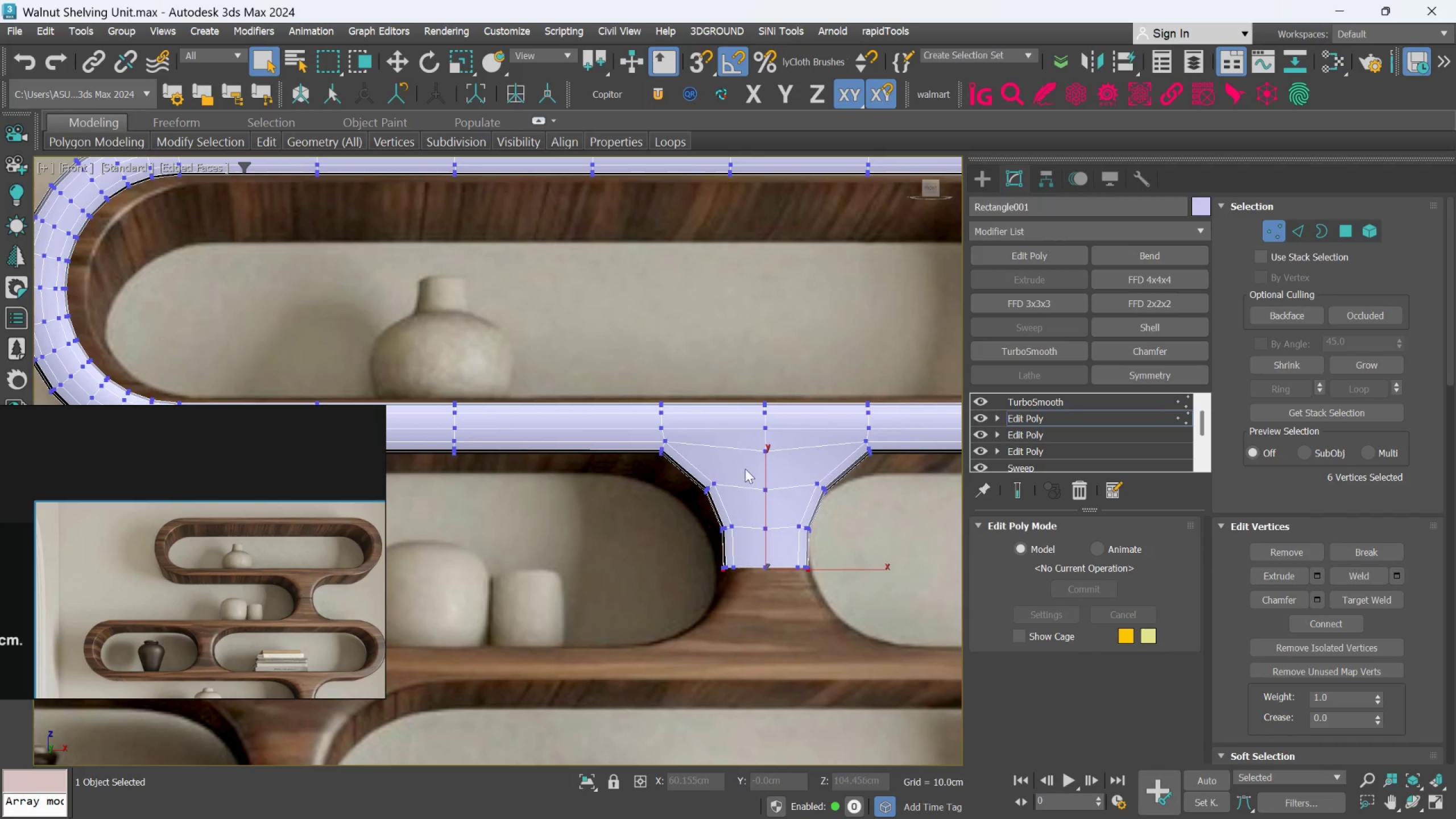 
scroll: coordinate [725, 463], scroll_direction: up, amount: 1.0
 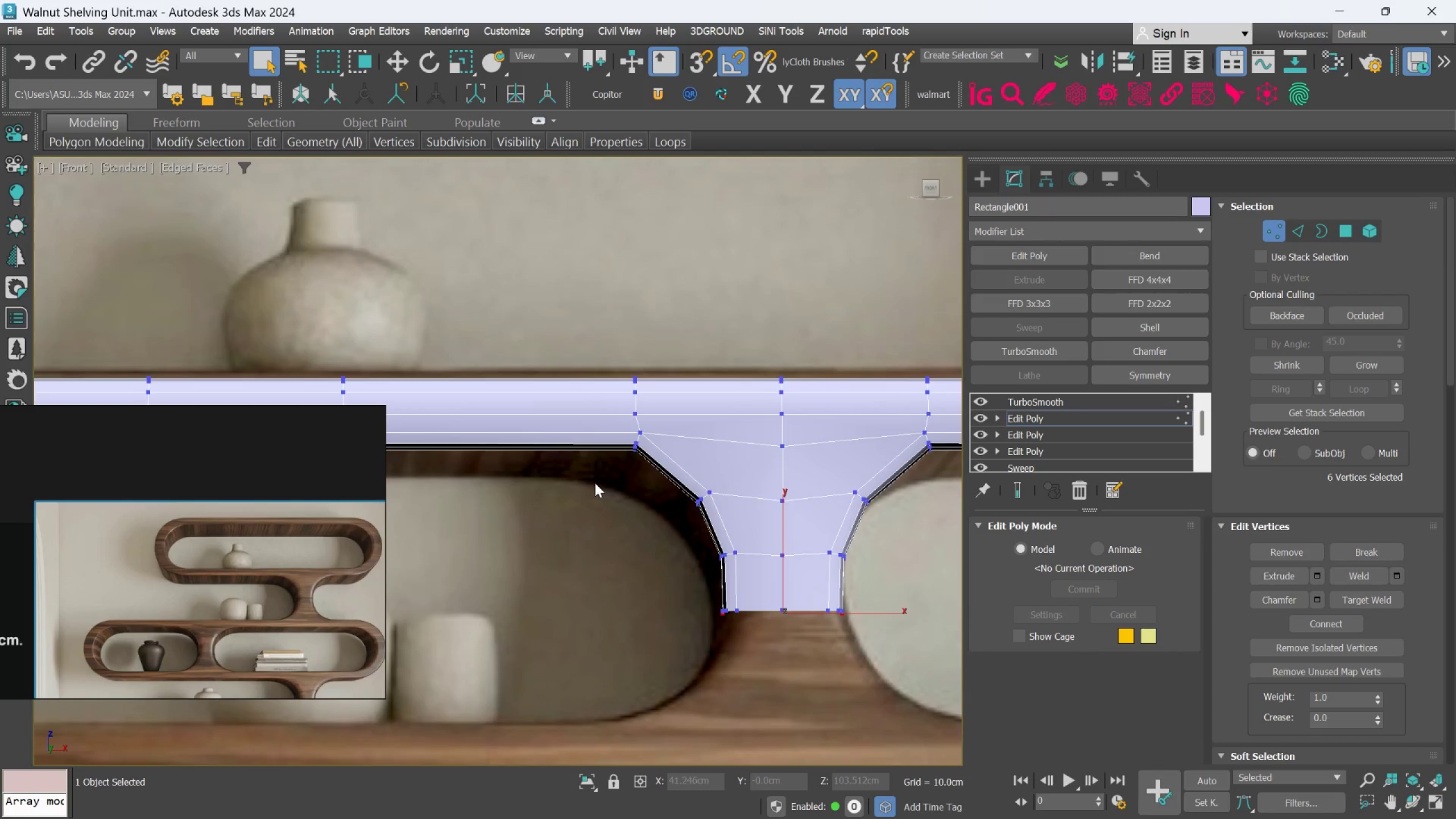 
left_click_drag(start_coordinate=[597, 482], to_coordinate=[729, 519])
 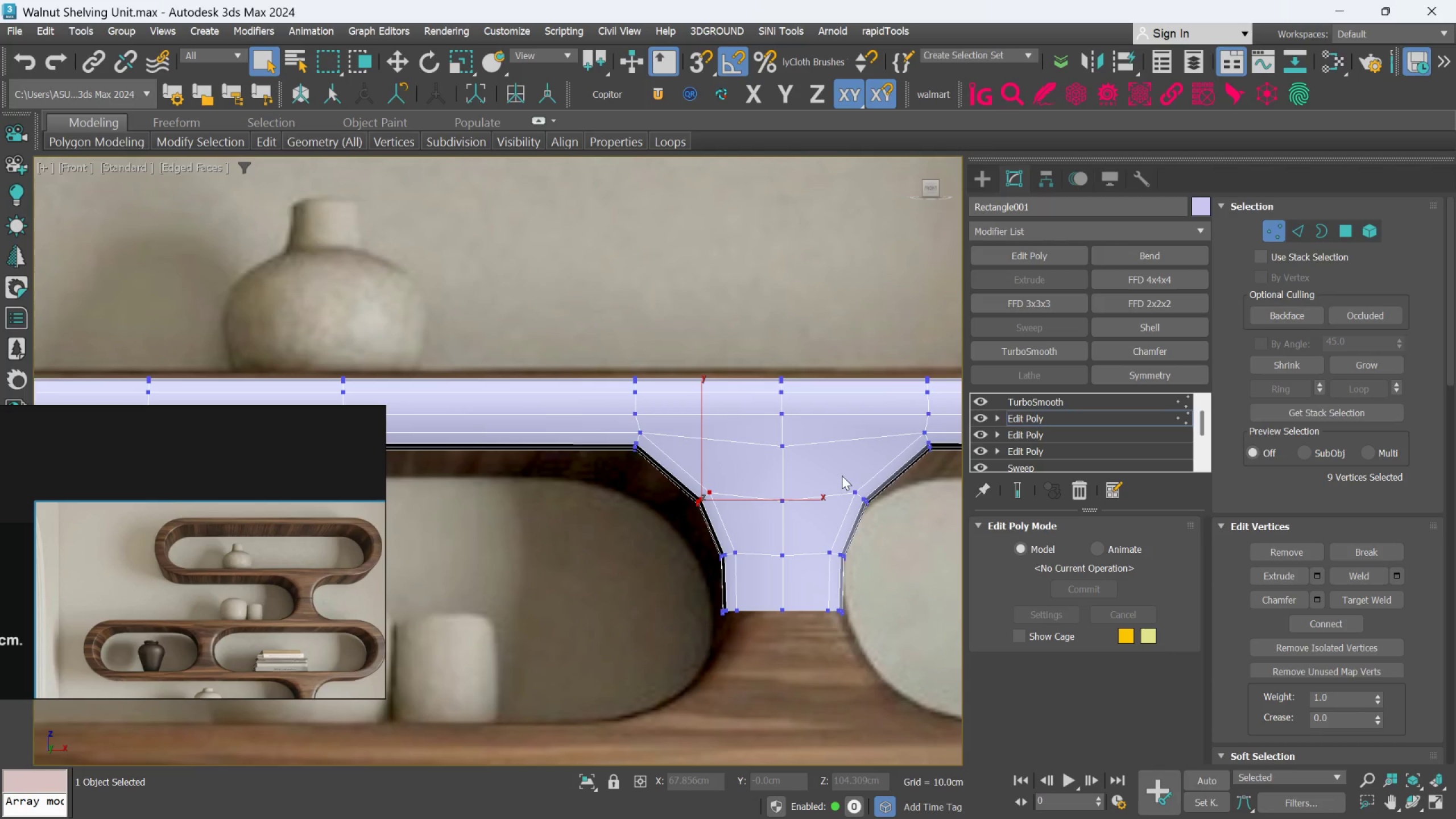 
left_click_drag(start_coordinate=[842, 475], to_coordinate=[897, 535])
 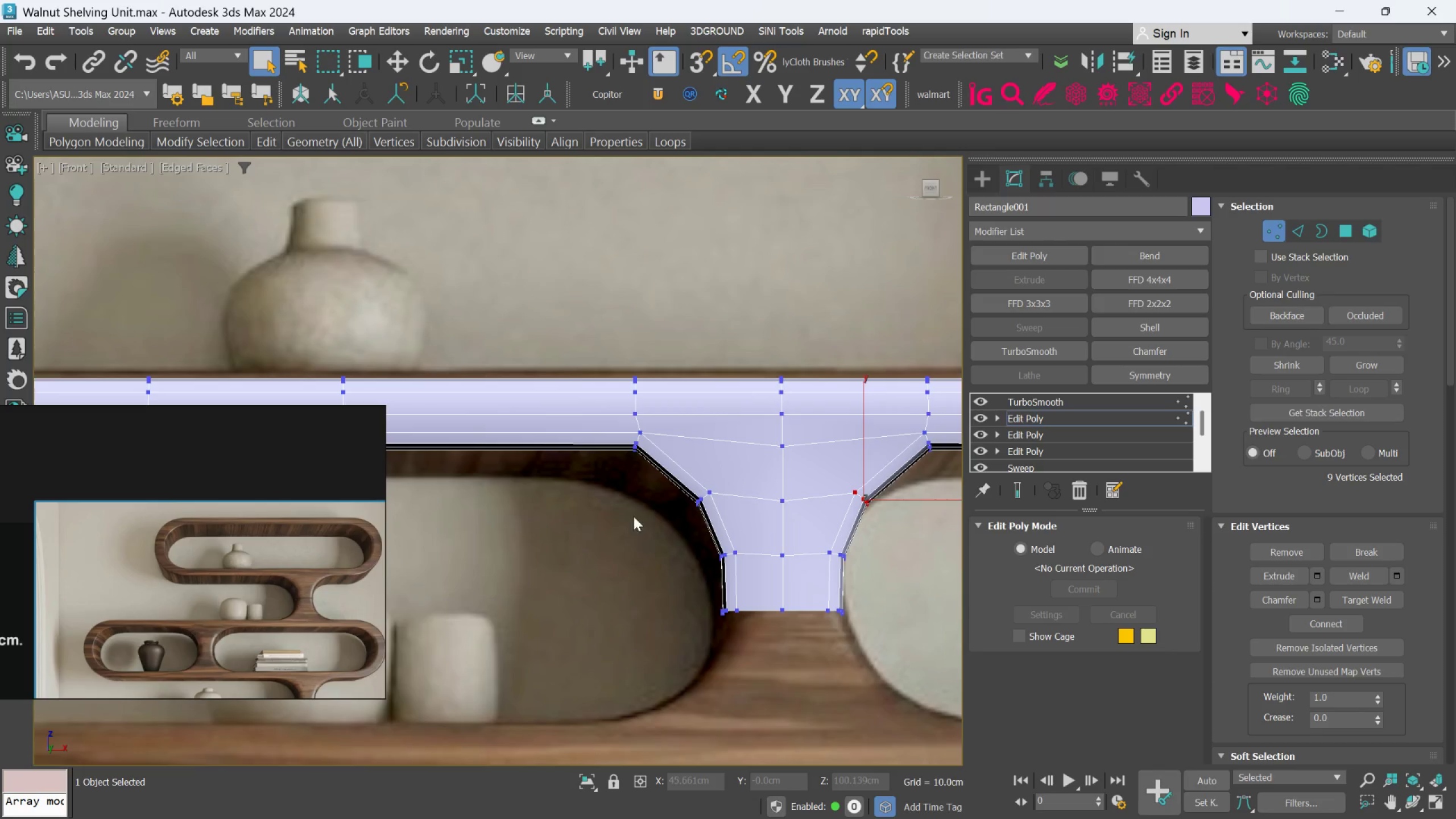 
hold_key(key=ControlLeft, duration=0.75)
left_click_drag(start_coordinate=[654, 528], to_coordinate=[755, 489])
 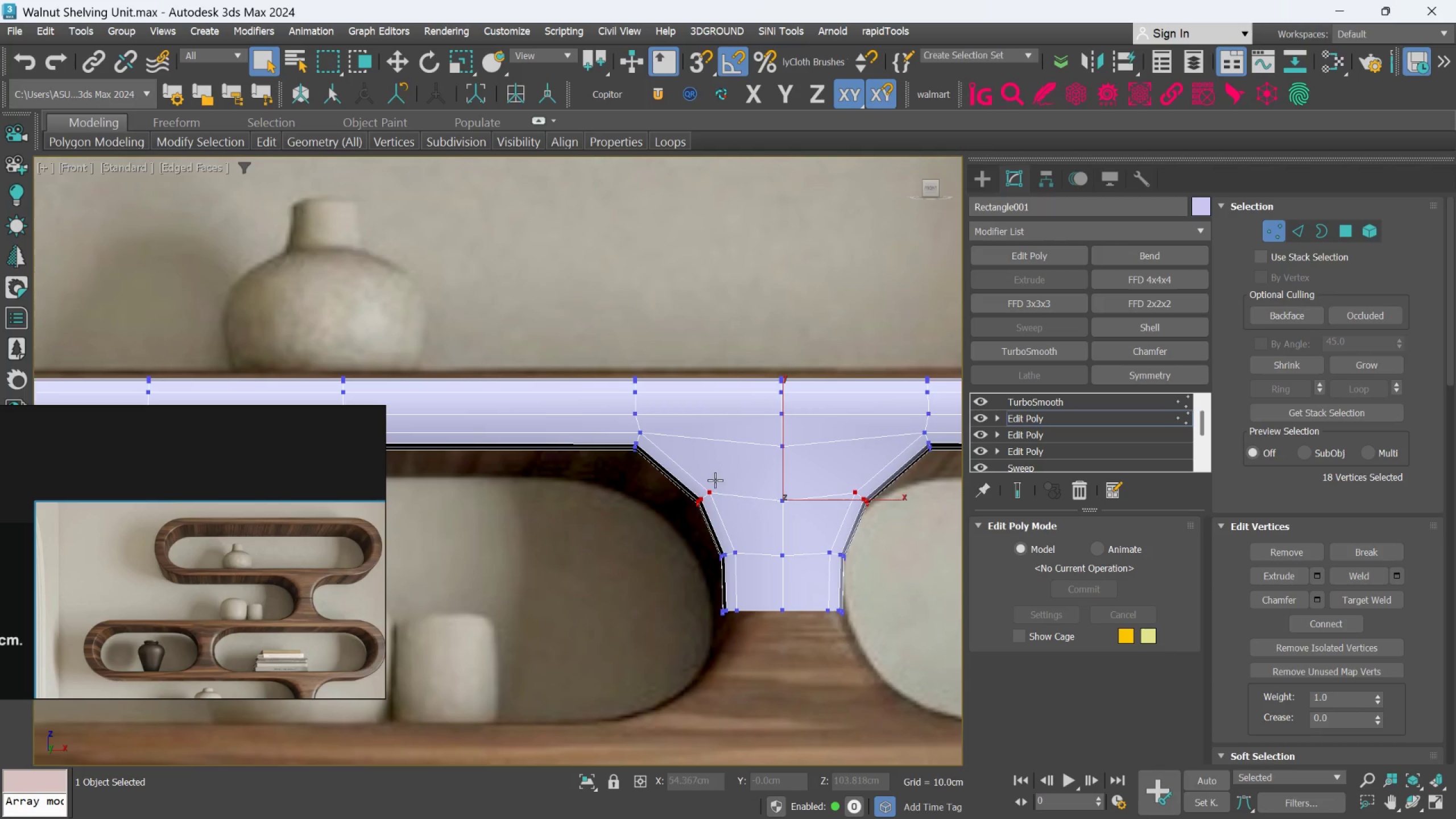 
scroll: coordinate [632, 464], scroll_direction: up, amount: 1.0
 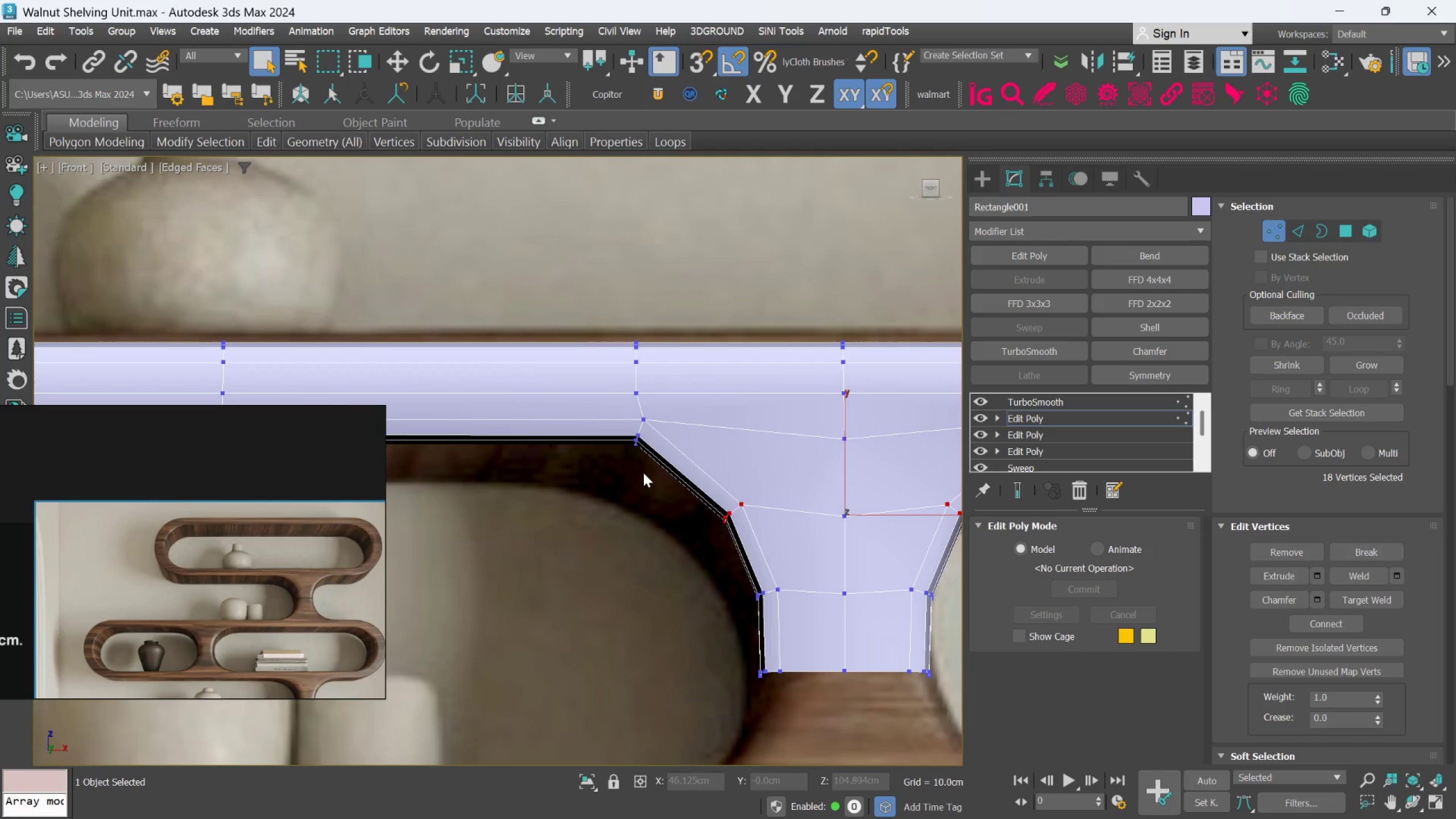 
hold_key(key=ControlLeft, duration=2.36)
left_click_drag(start_coordinate=[647, 489], to_coordinate=[612, 303])
 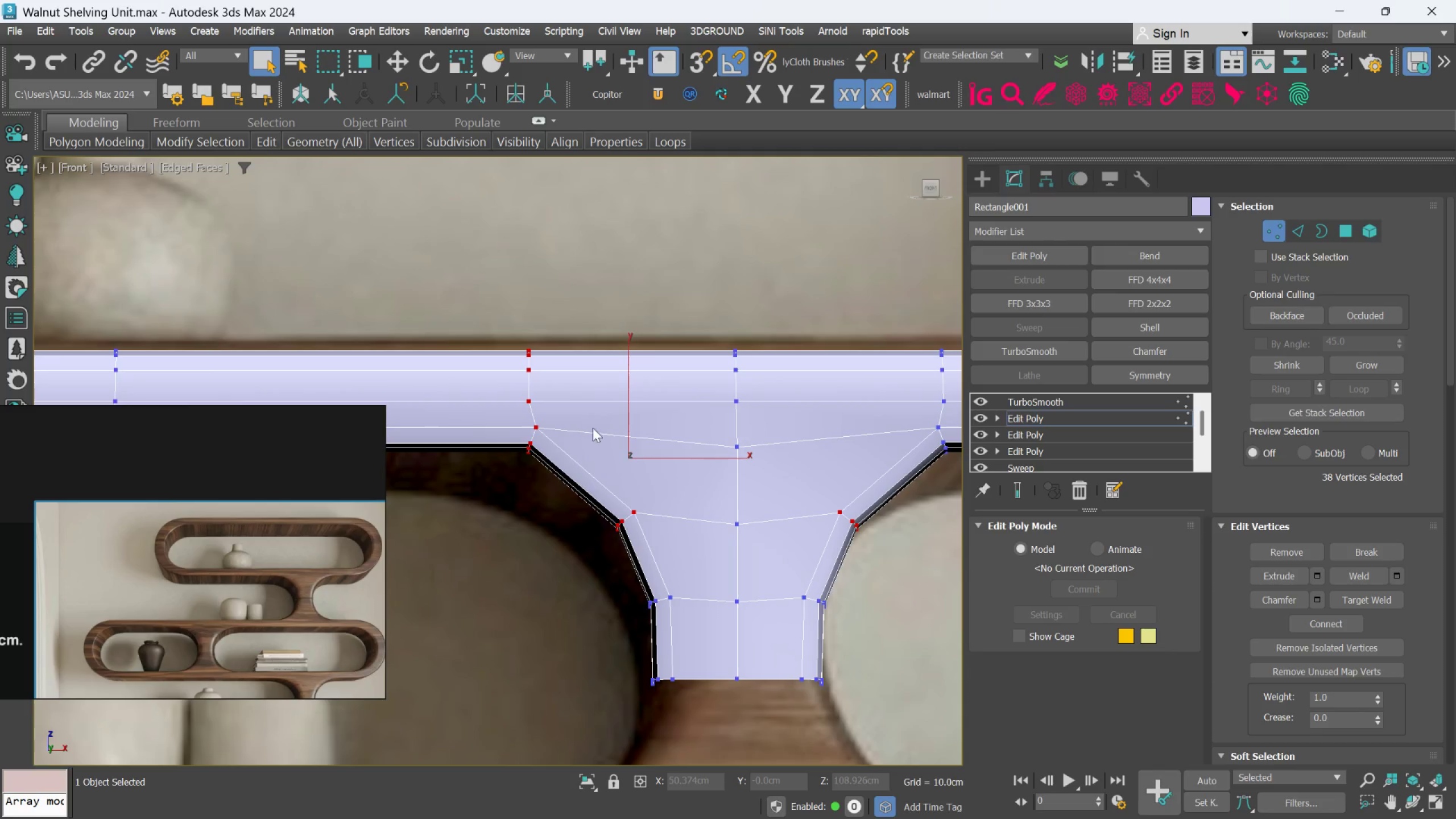 
scroll: coordinate [636, 433], scroll_direction: down, amount: 2.0
 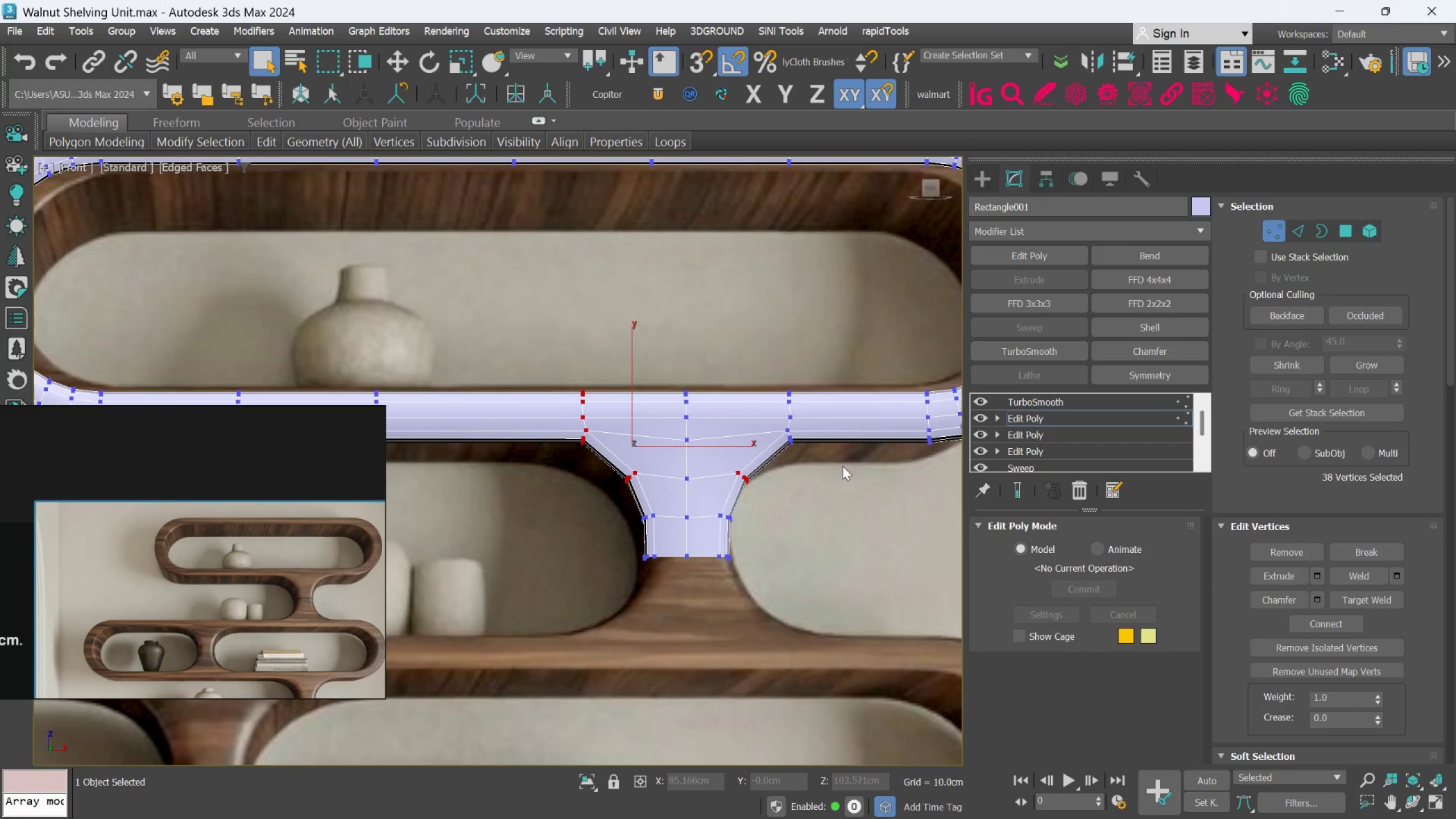 
hold_key(key=ControlLeft, duration=0.83)
left_click_drag(start_coordinate=[824, 466], to_coordinate=[780, 354])
 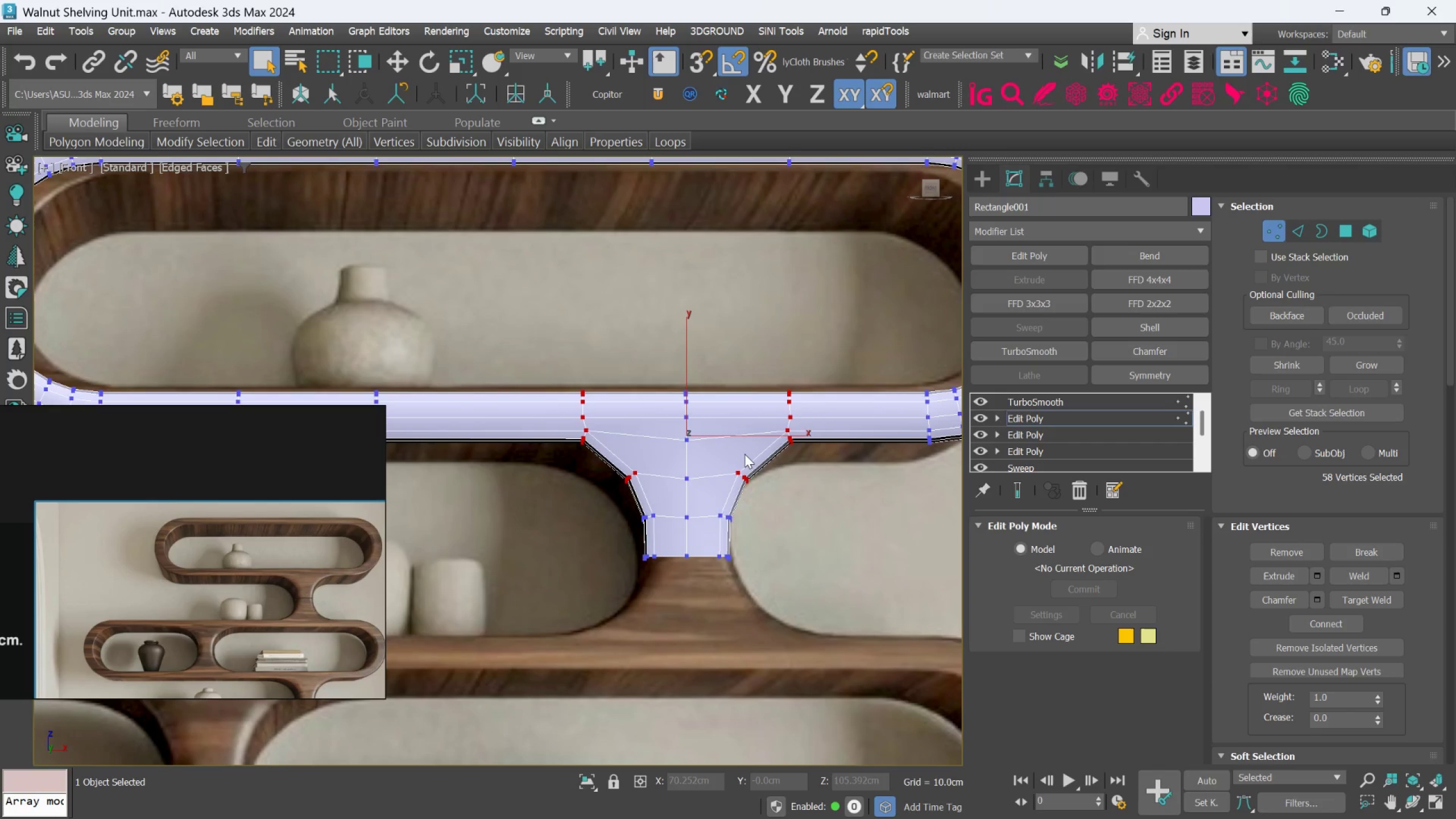 
key(R)
 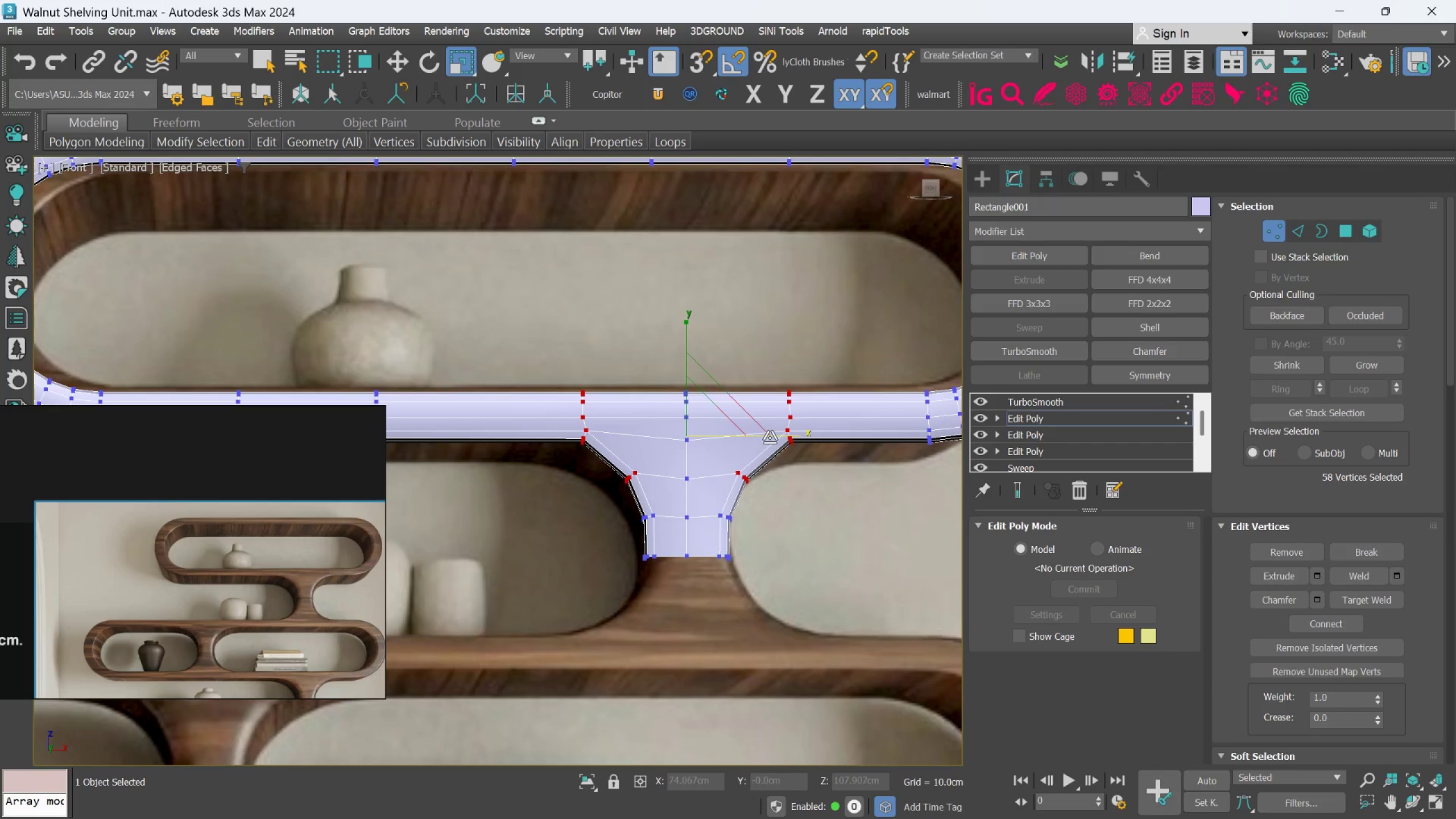 
left_click_drag(start_coordinate=[770, 437], to_coordinate=[772, 428])
 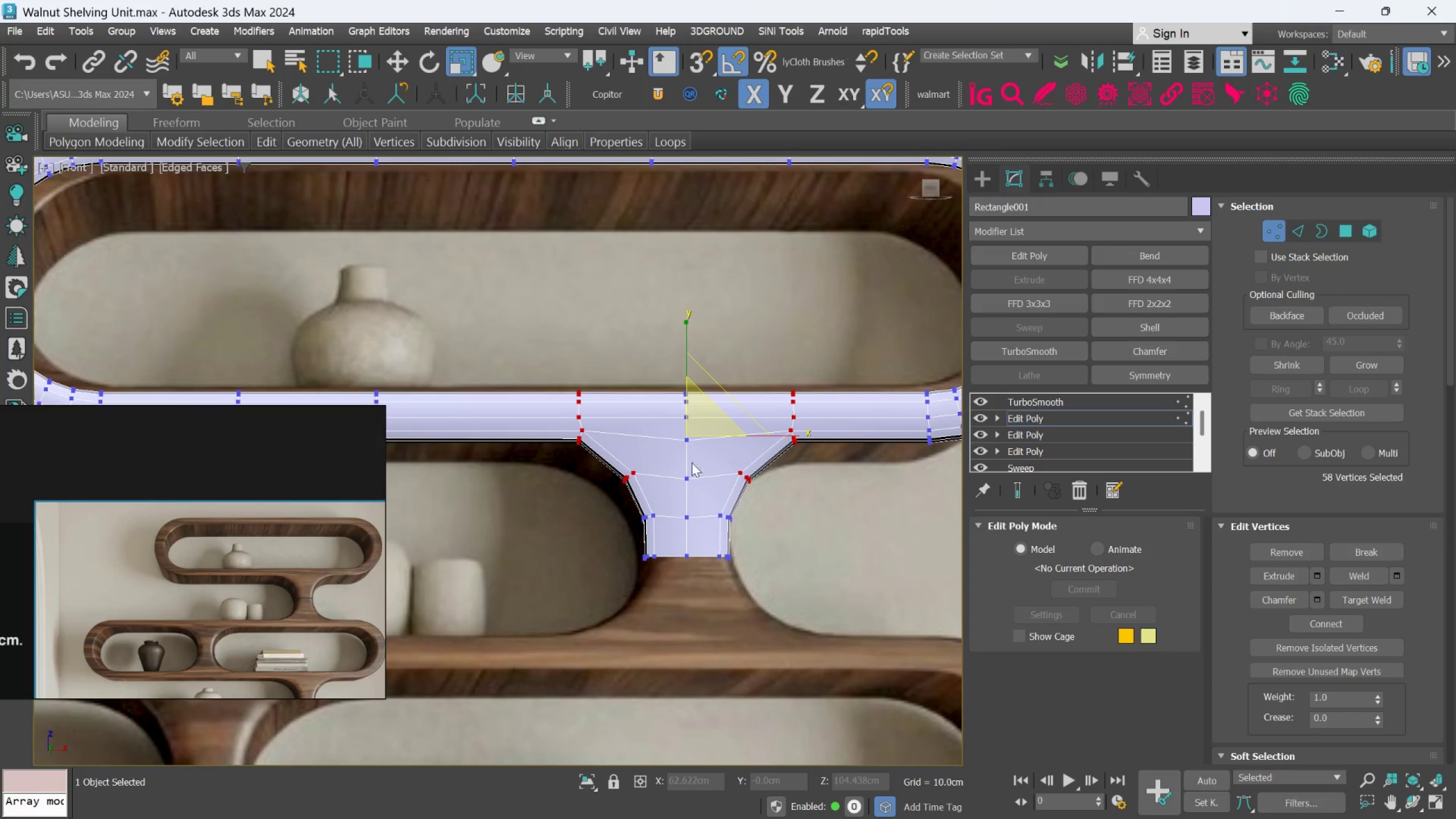 
scroll: coordinate [696, 514], scroll_direction: up, amount: 2.0
 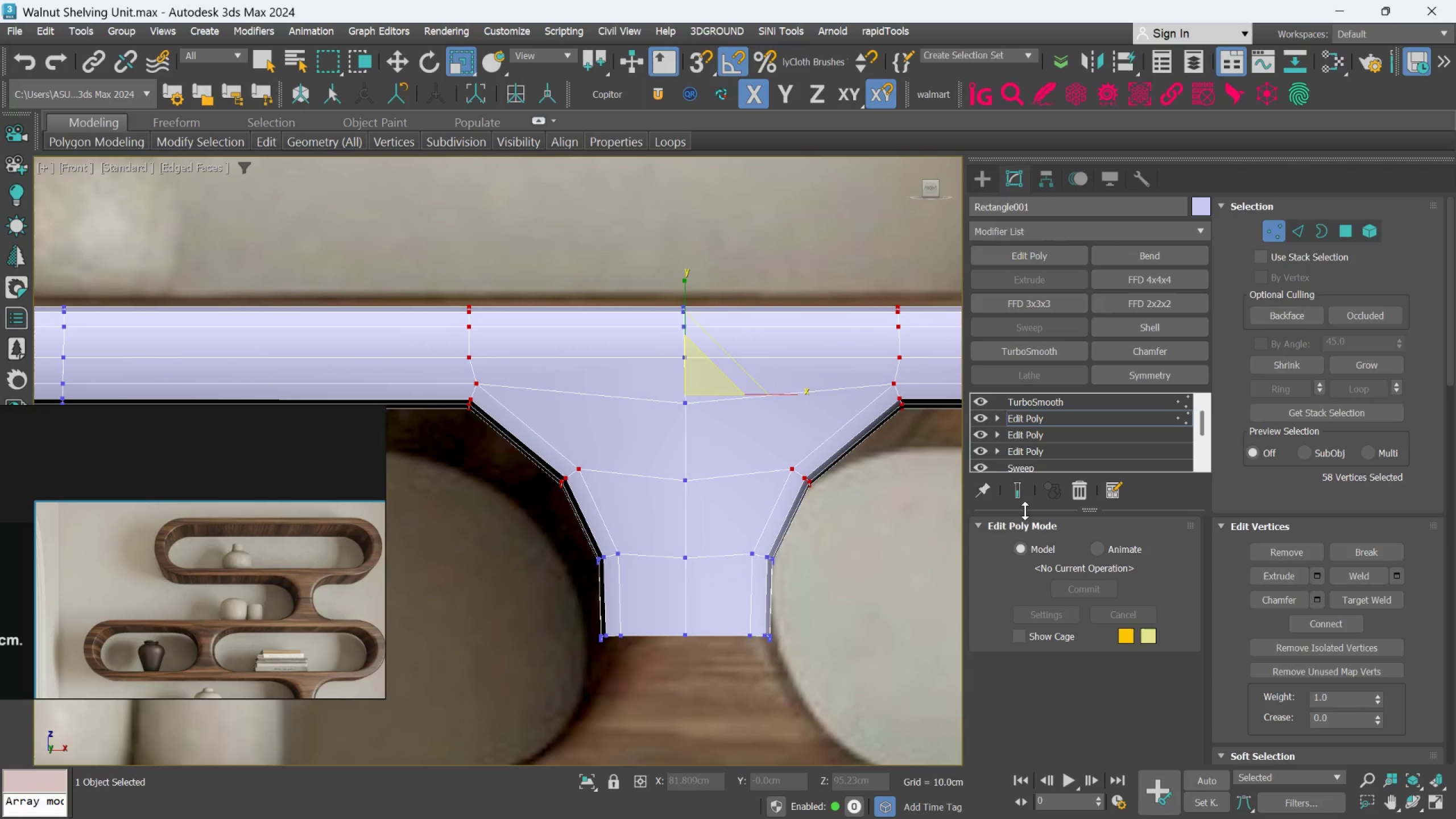 
left_click([1020, 493])
 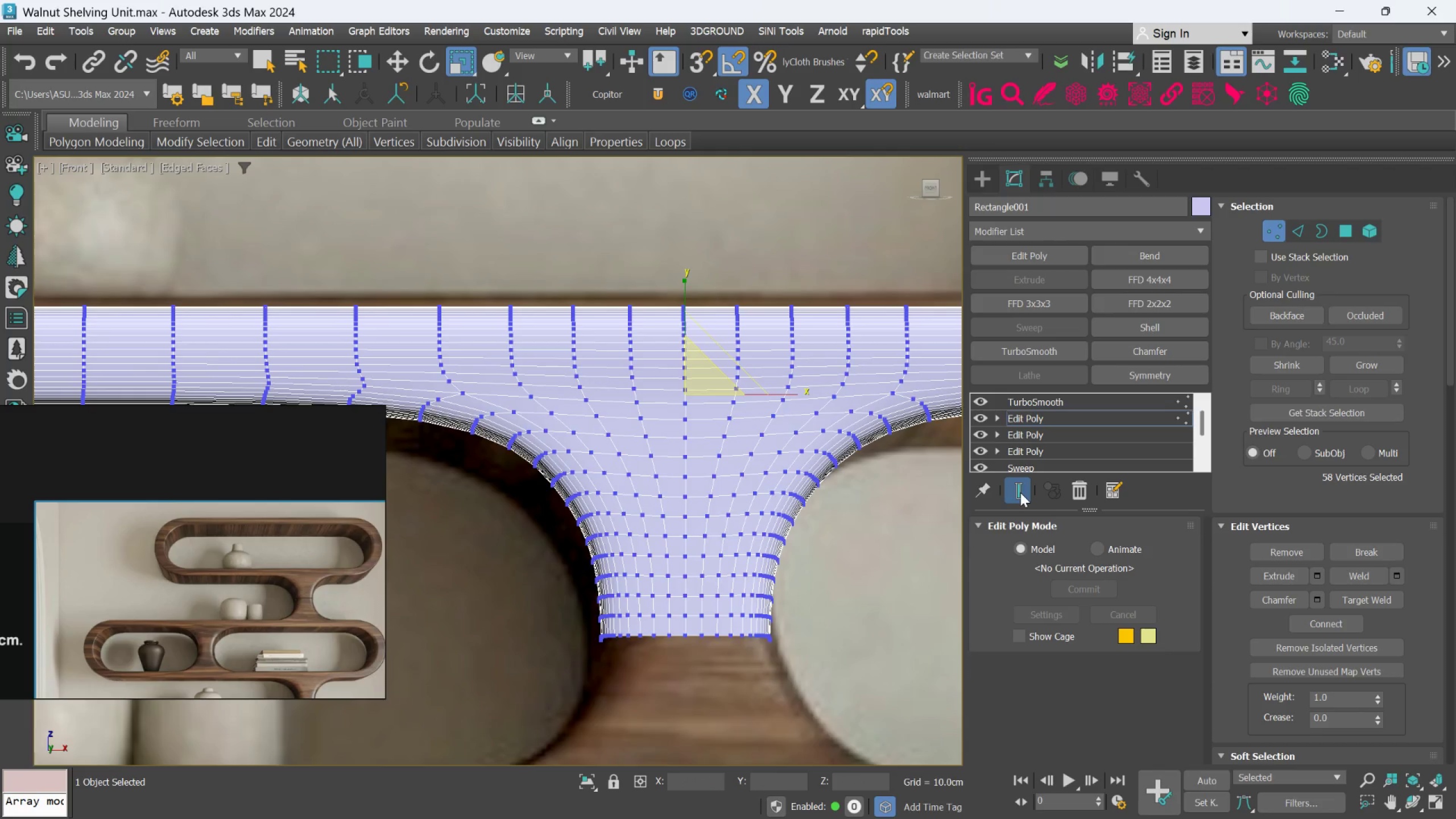 
left_click([1020, 493])
 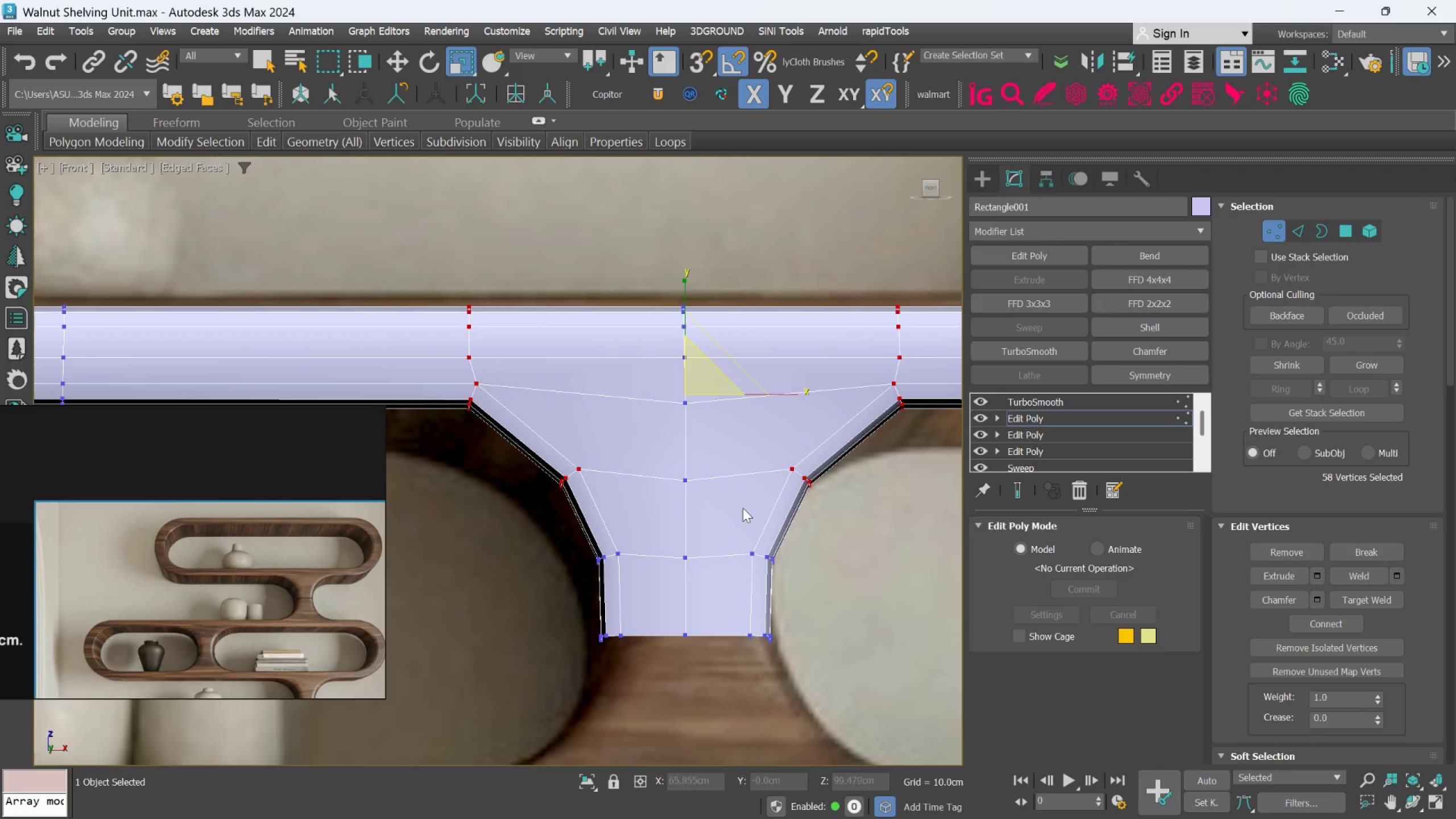 
scroll: coordinate [715, 525], scroll_direction: up, amount: 1.0
 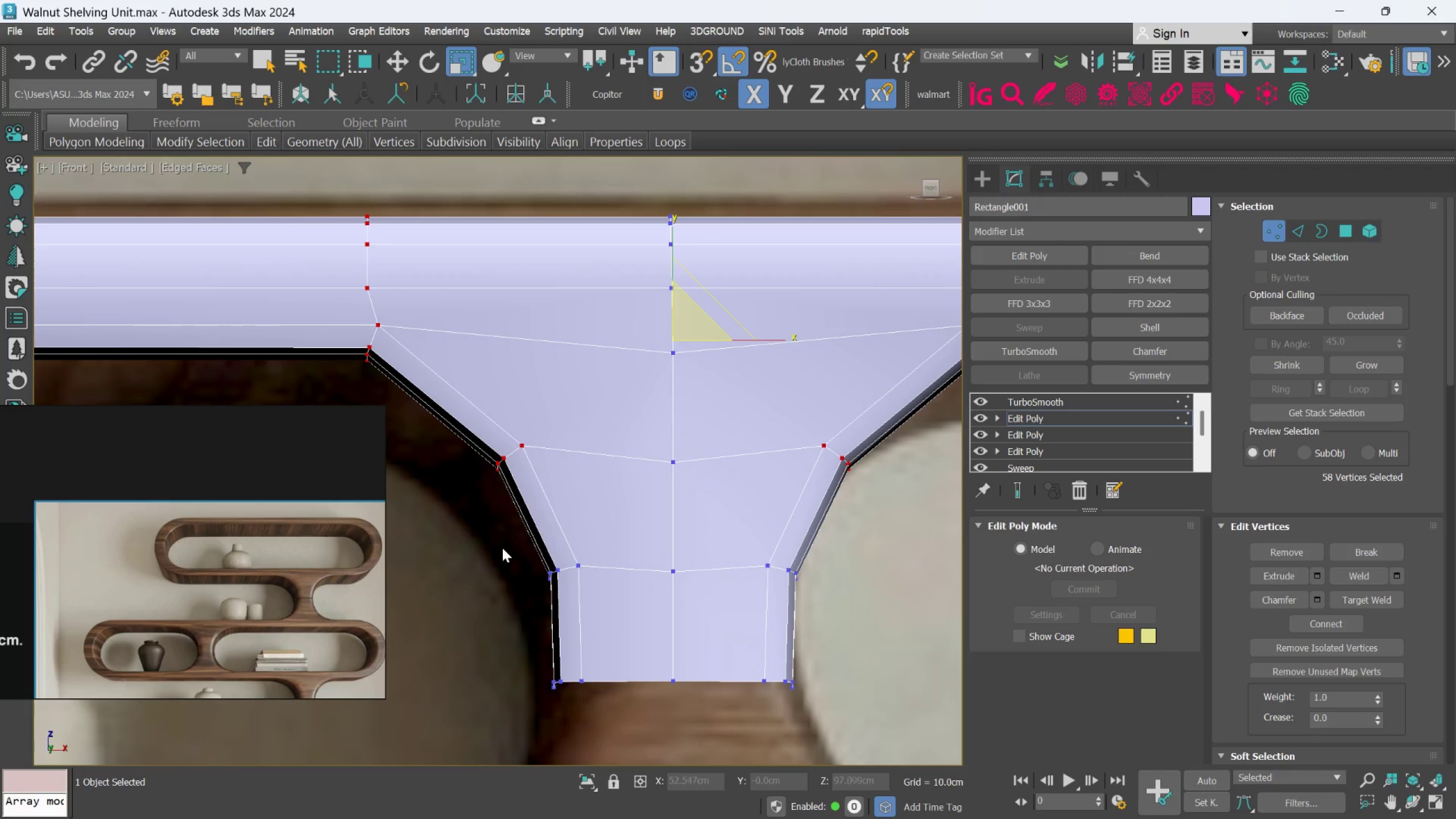 
left_click_drag(start_coordinate=[519, 549], to_coordinate=[592, 583])
 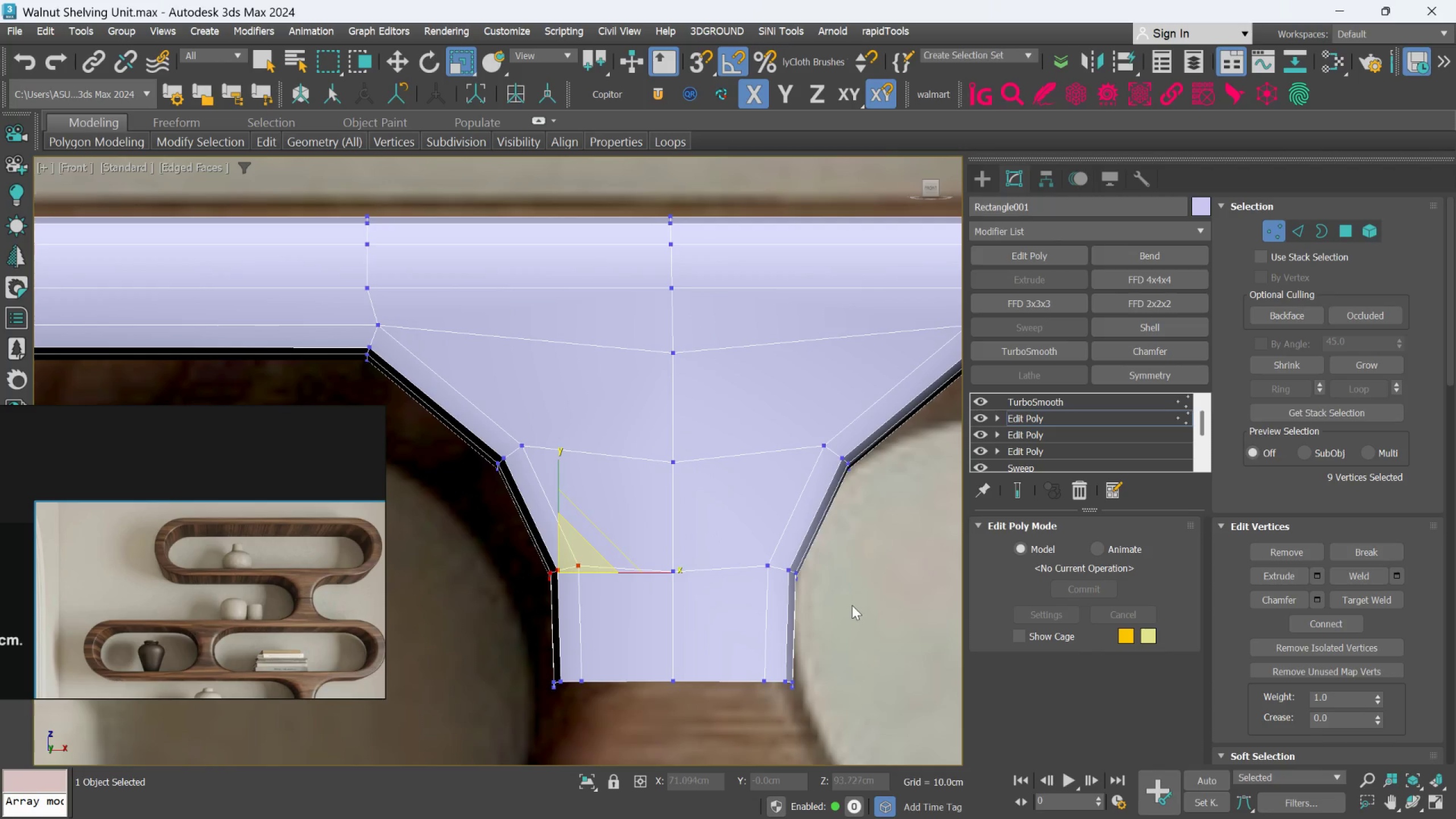 
hold_key(key=ControlLeft, duration=0.77)
left_click_drag(start_coordinate=[855, 602], to_coordinate=[751, 527])
 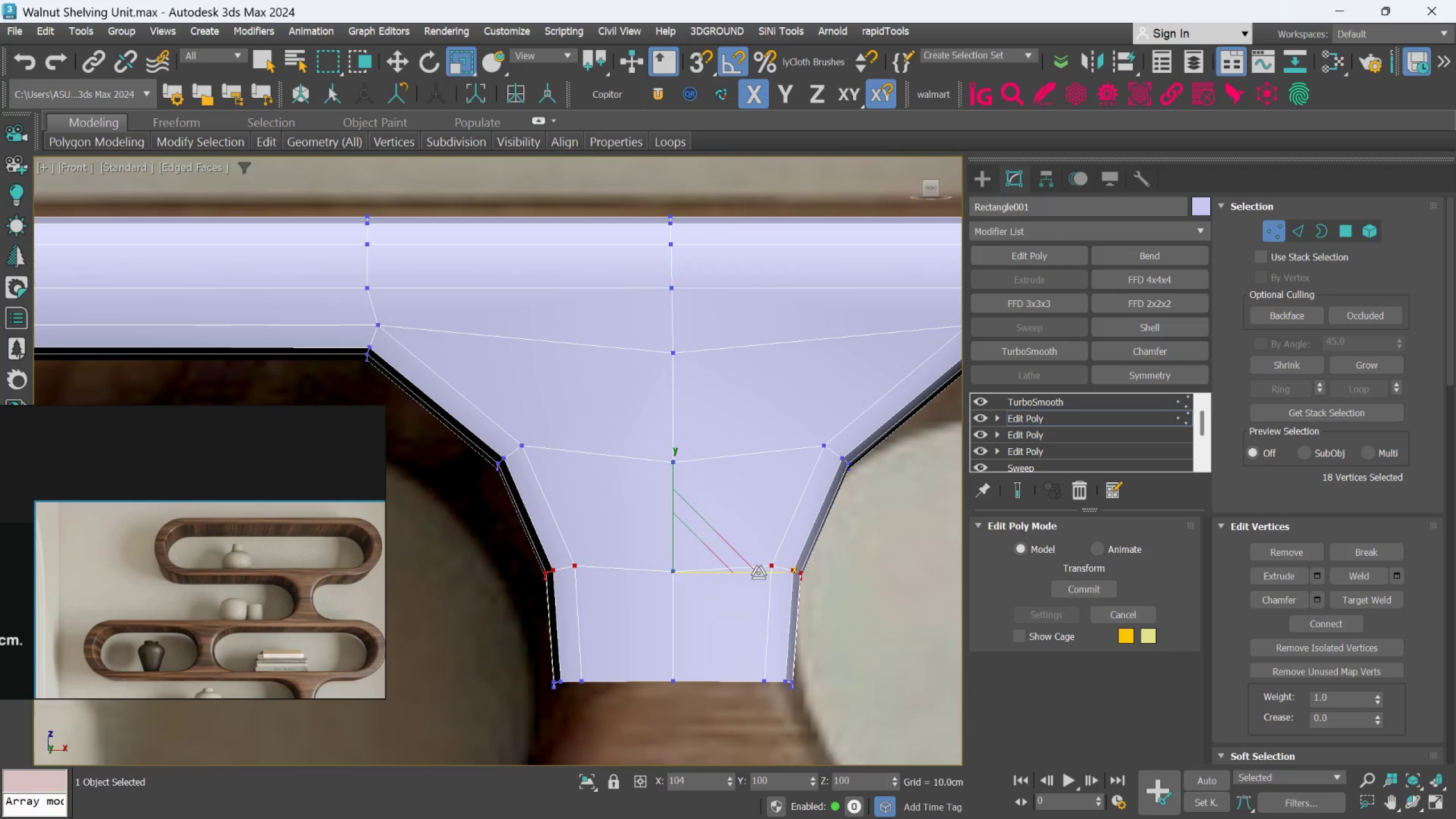 
scroll: coordinate [823, 568], scroll_direction: down, amount: 2.0
 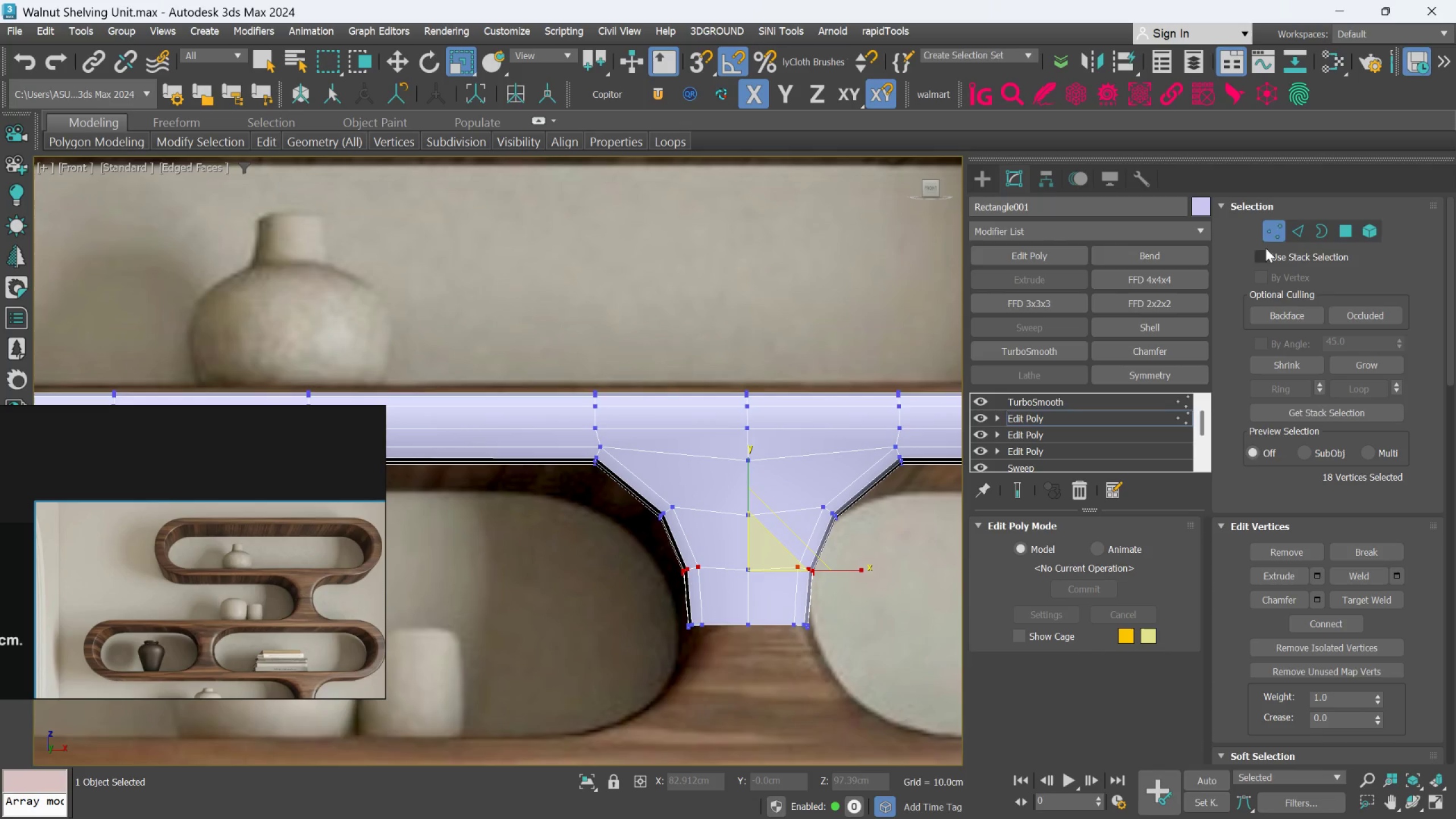 
left_click([1279, 226])
 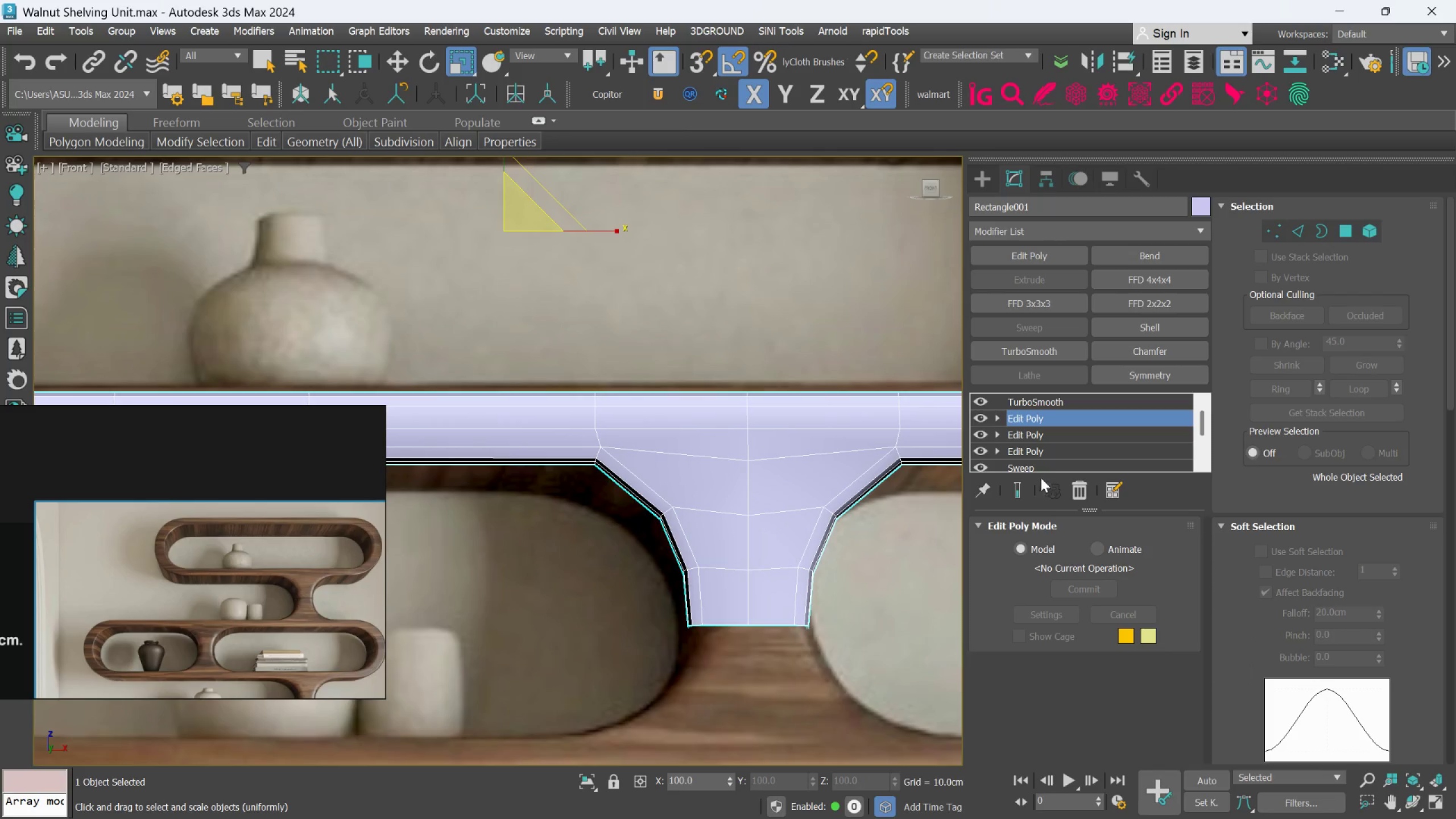 
left_click([1021, 491])
 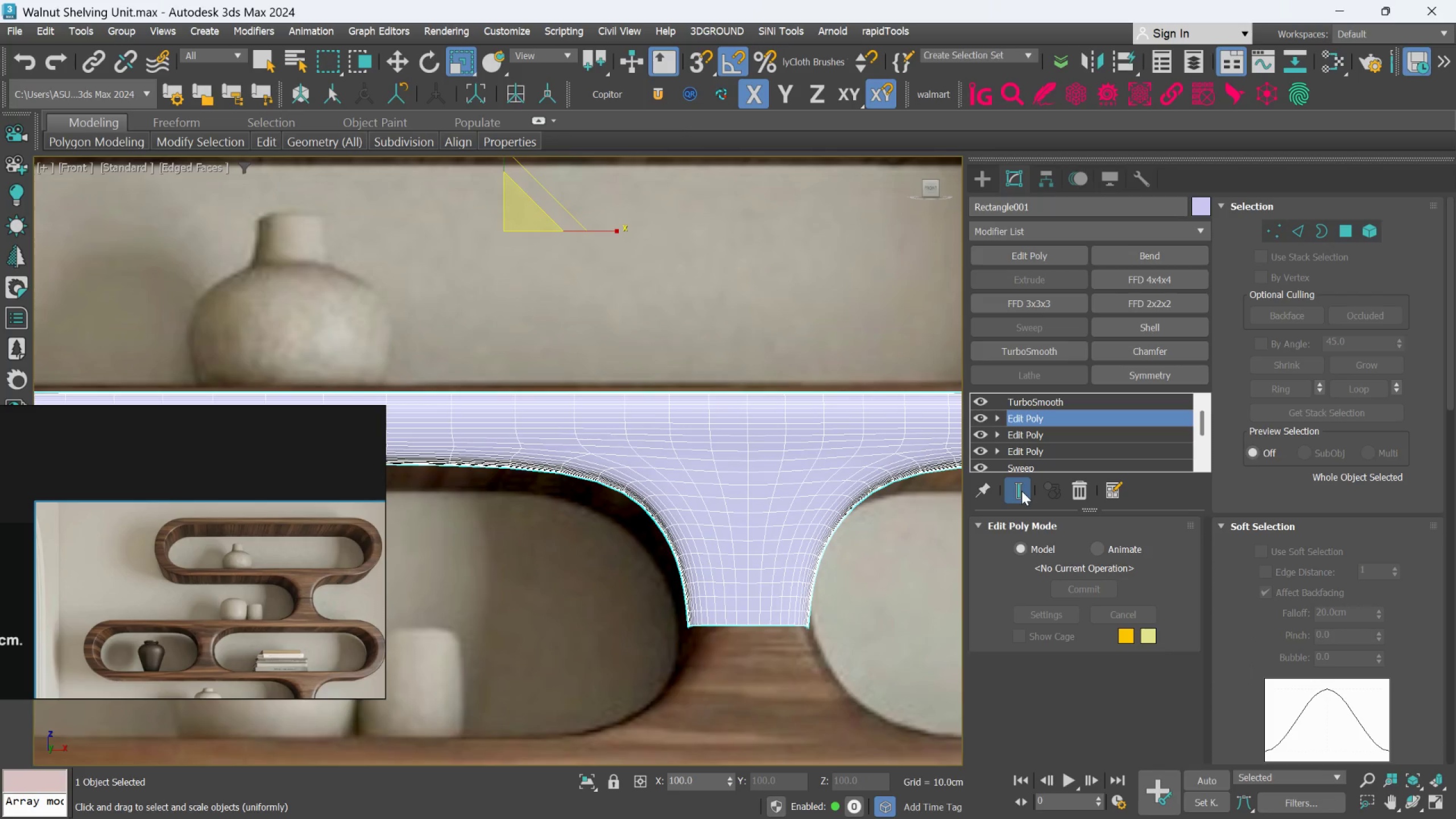 
hold_key(key=AltLeft, duration=1.19)
 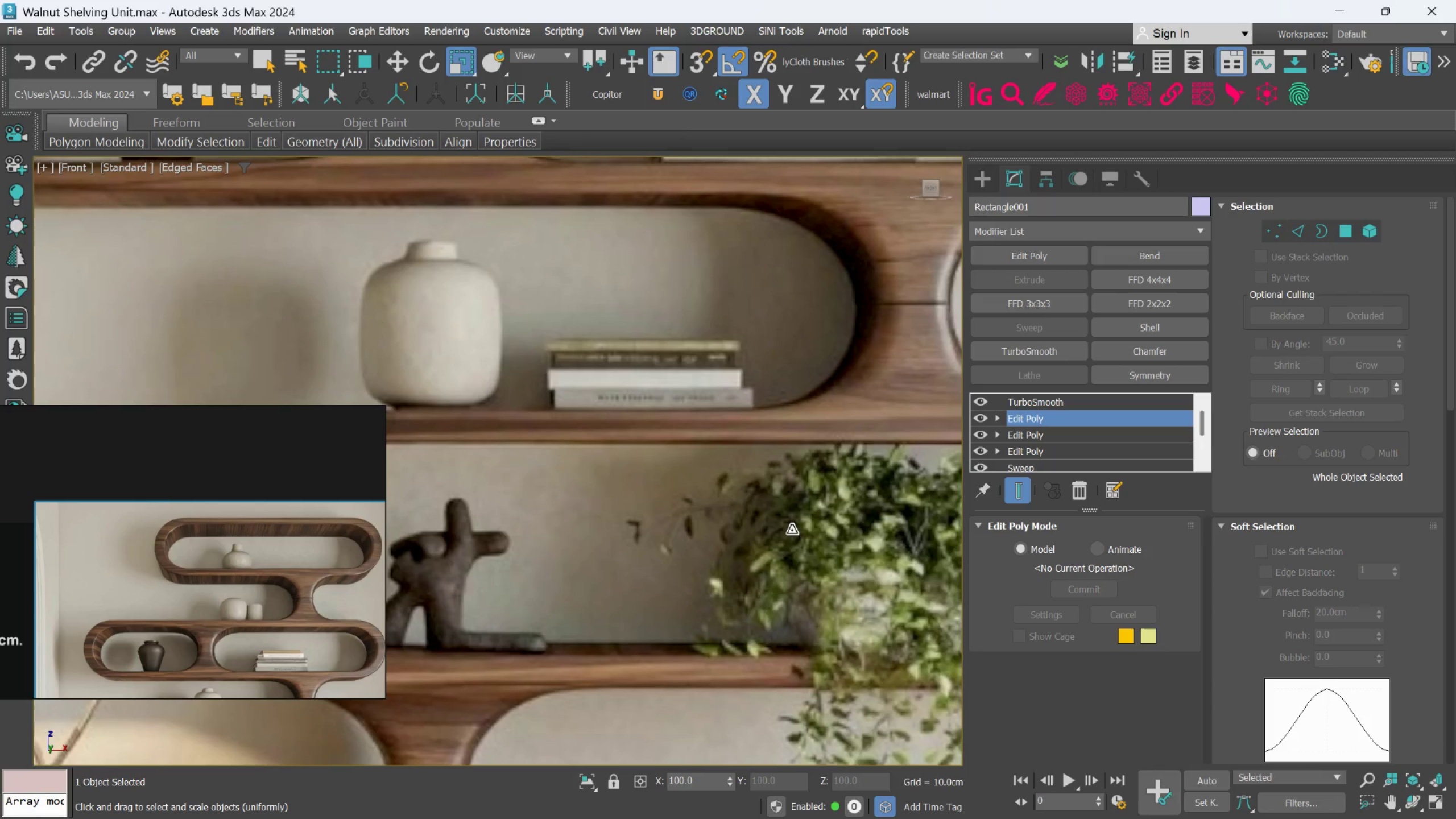 
scroll: coordinate [809, 533], scroll_direction: down, amount: 3.0
 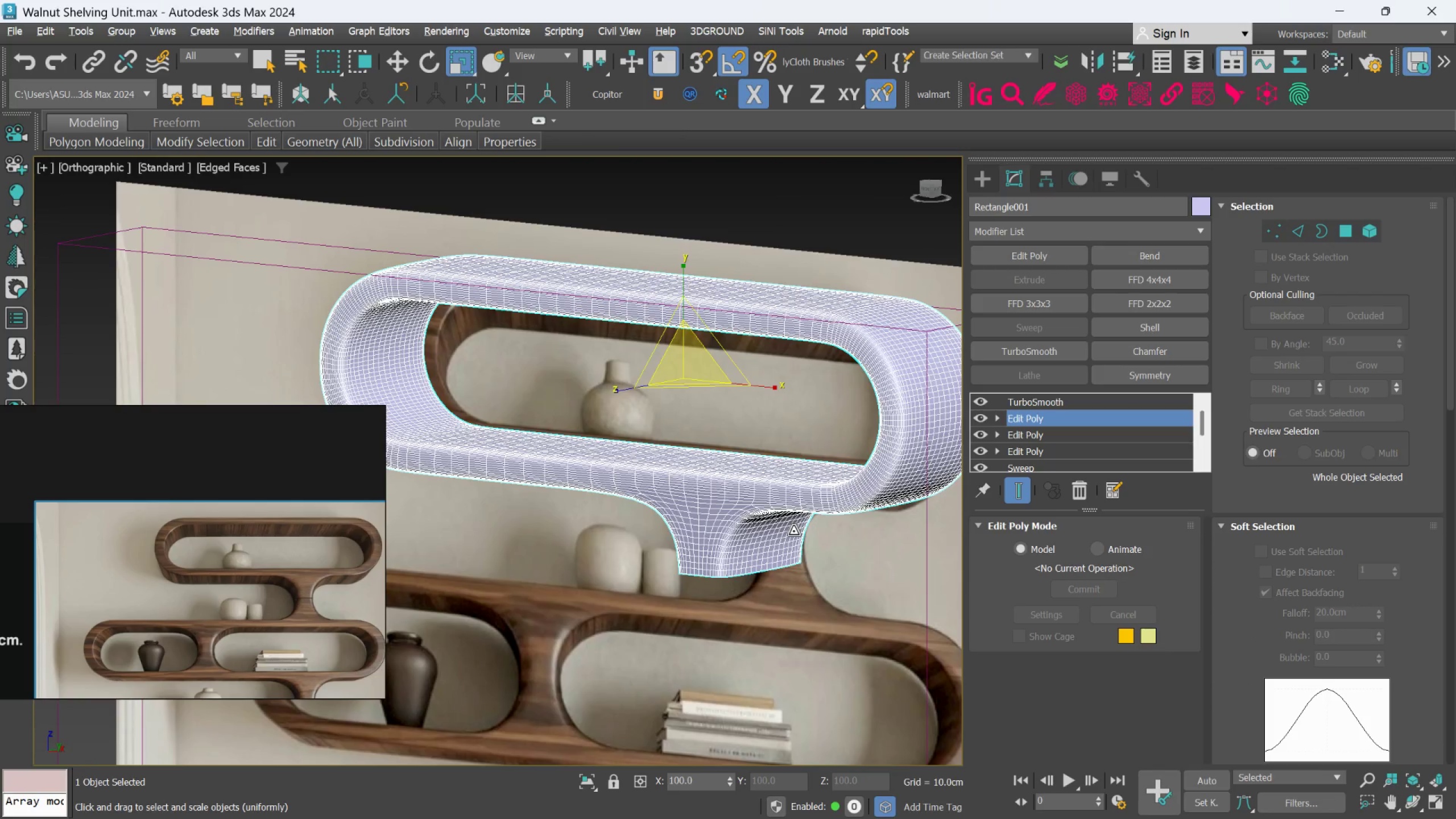 
key(F)
 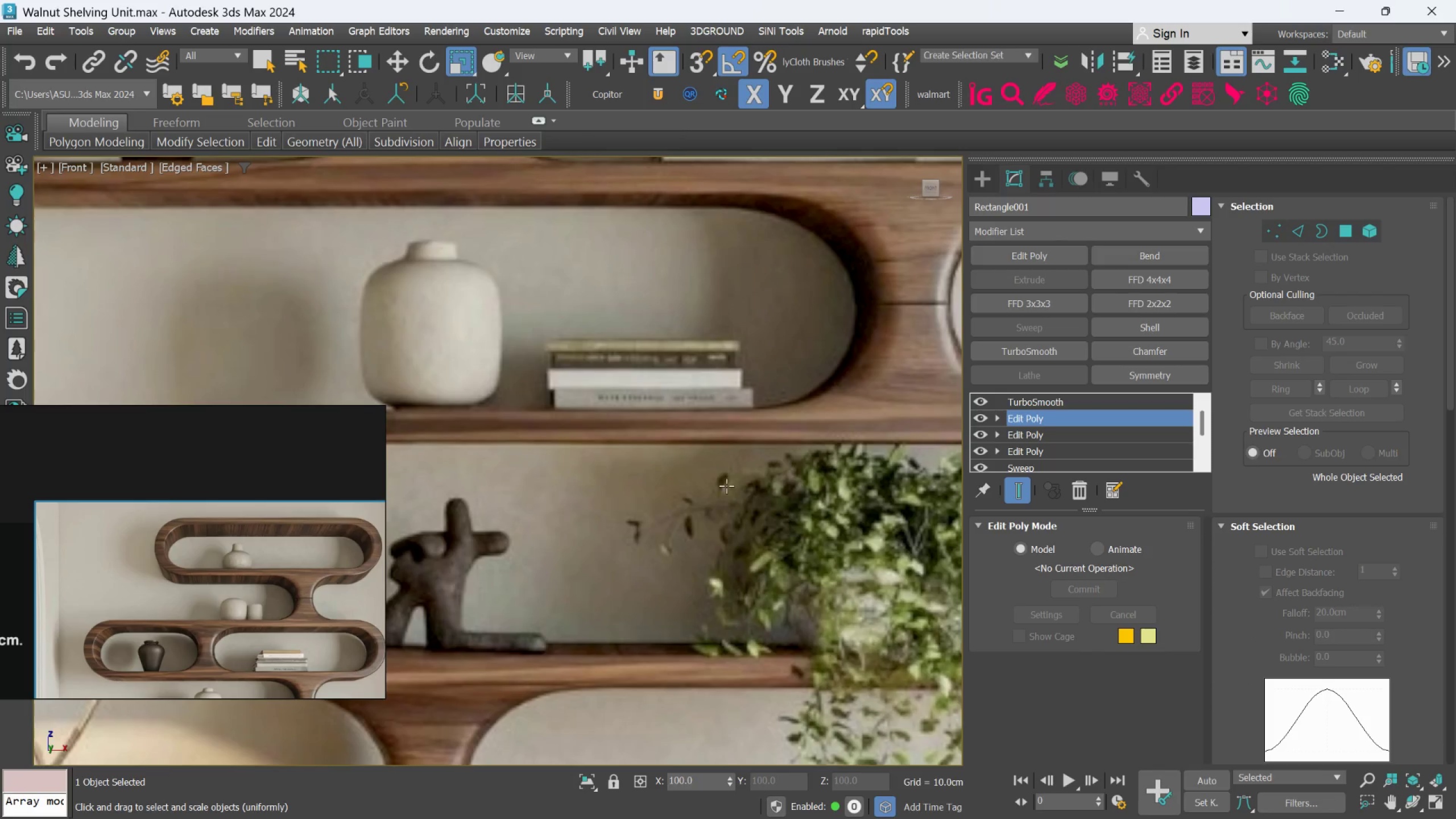 
scroll: coordinate [739, 497], scroll_direction: down, amount: 3.0
 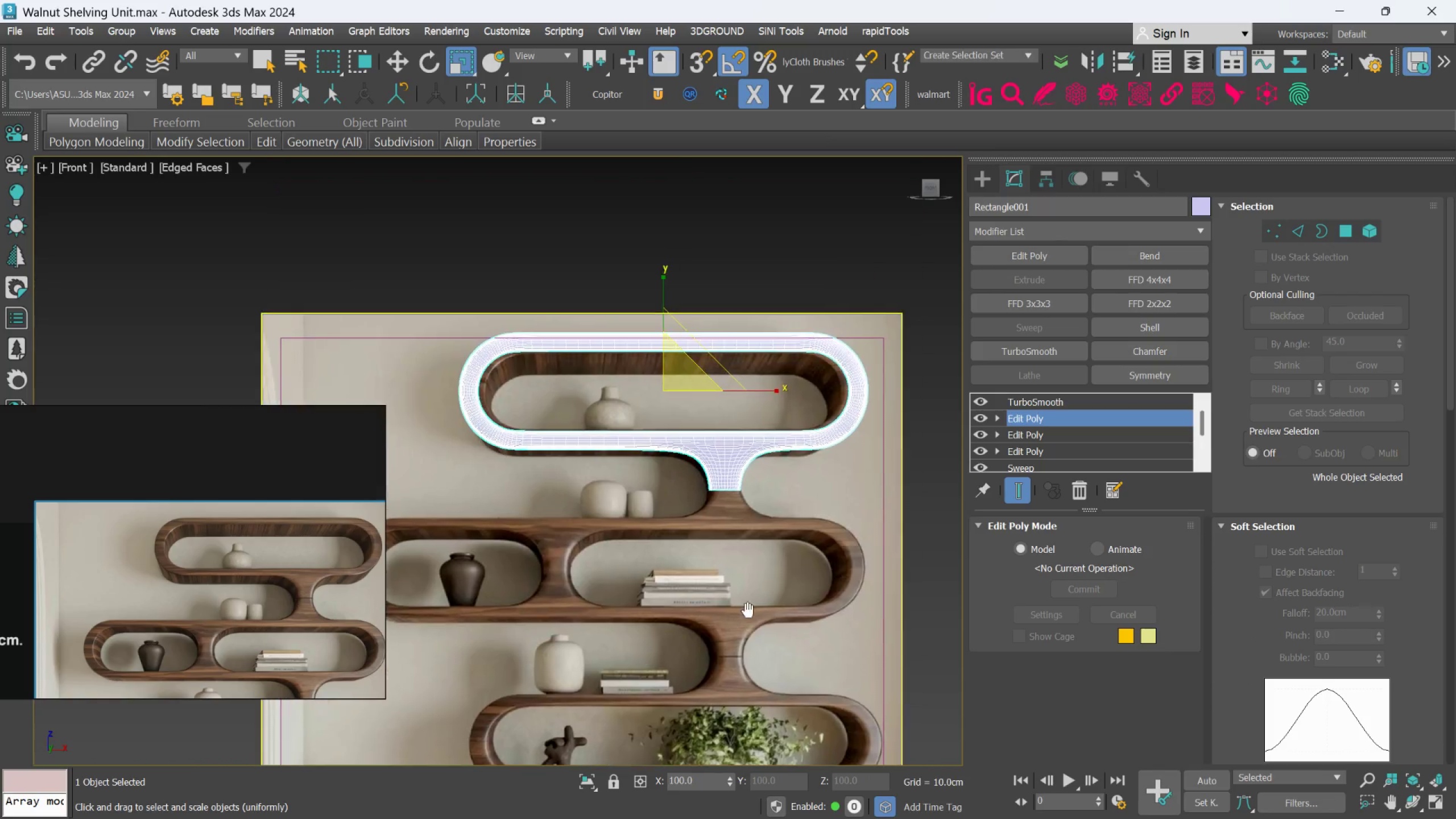 
scroll: coordinate [722, 468], scroll_direction: up, amount: 5.0
 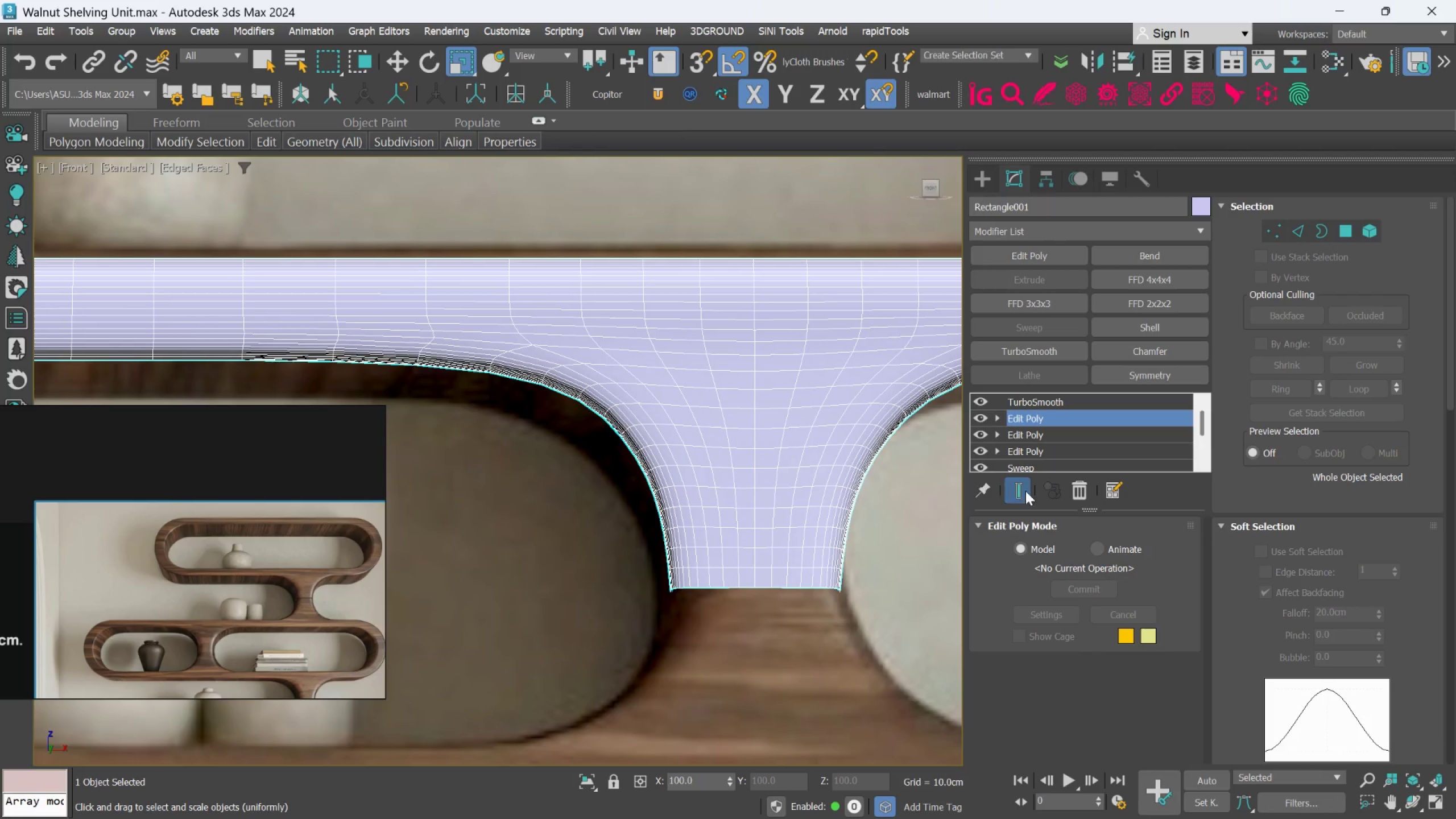 
left_click([1025, 491])
 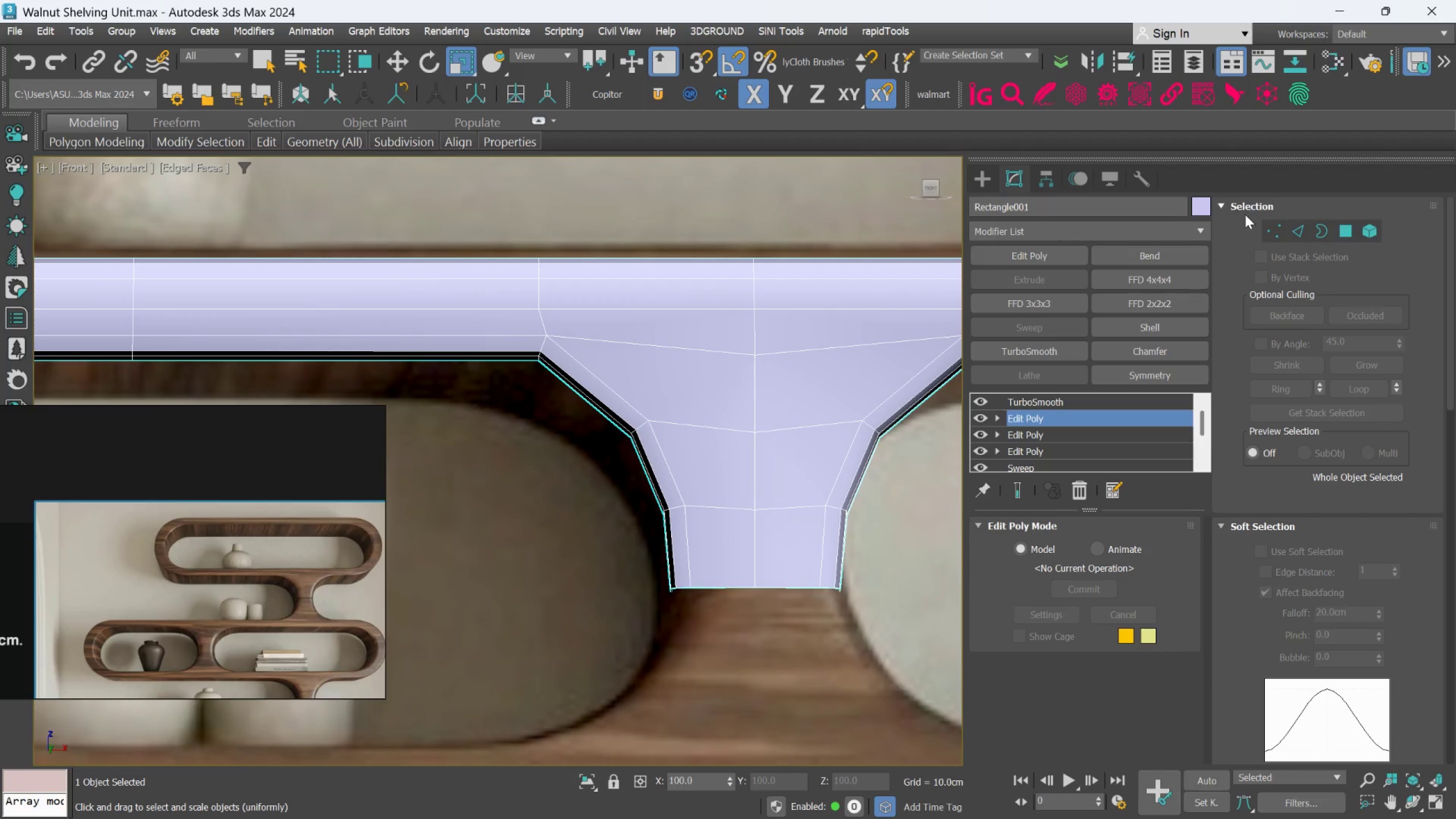 
left_click([1279, 228])
 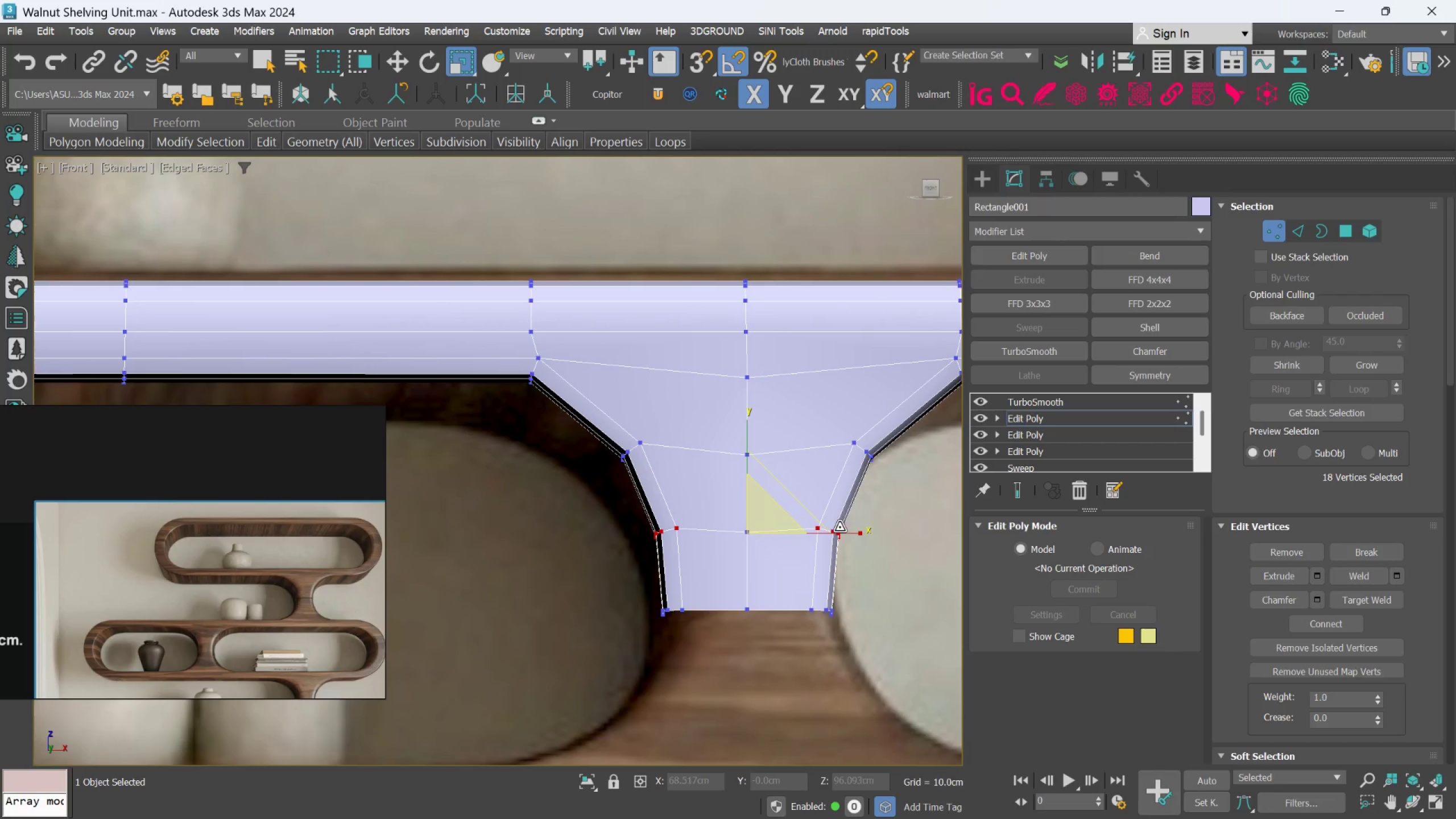 
left_click_drag(start_coordinate=[841, 531], to_coordinate=[837, 531])
 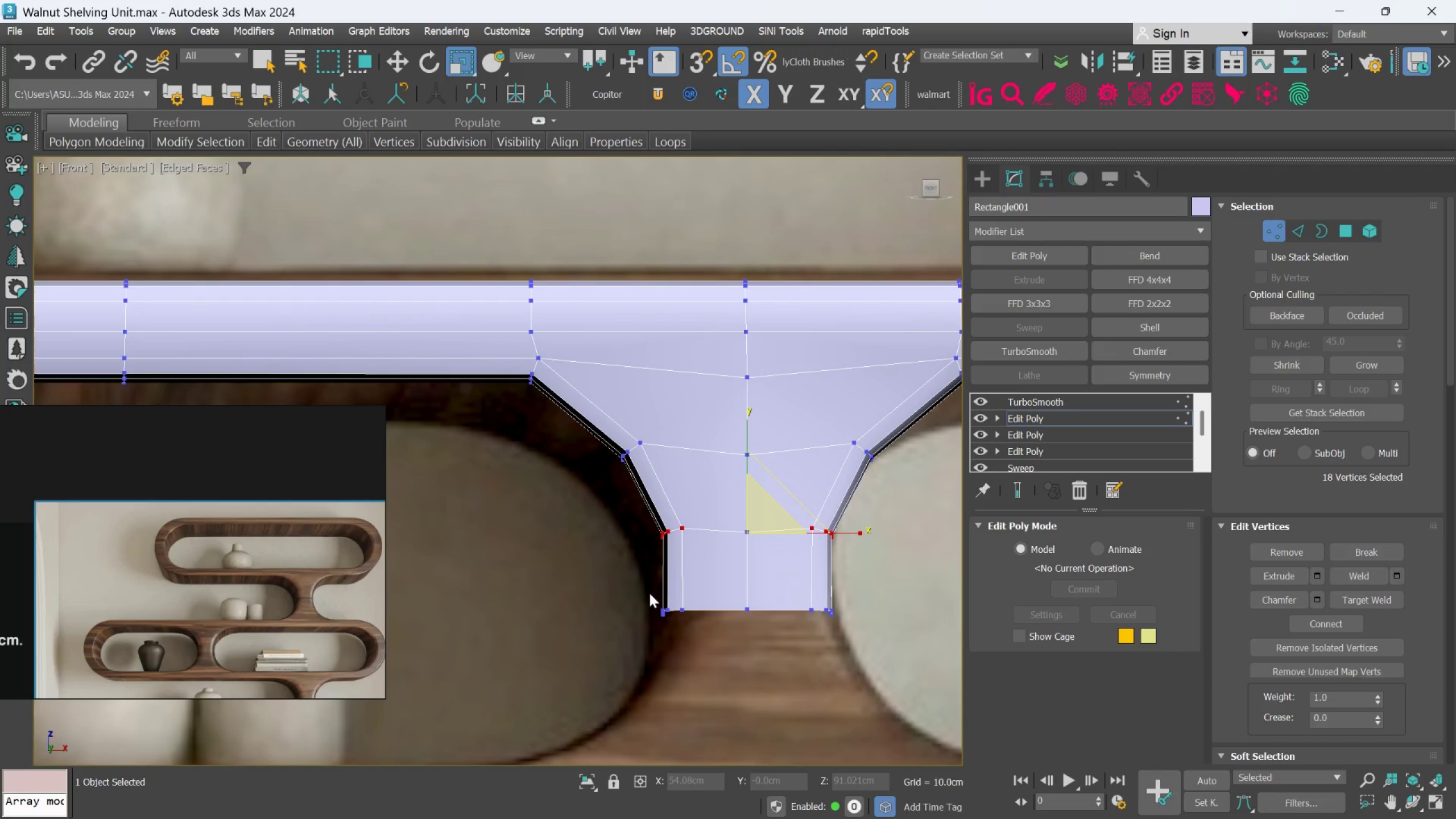 
left_click_drag(start_coordinate=[650, 593], to_coordinate=[700, 632])
 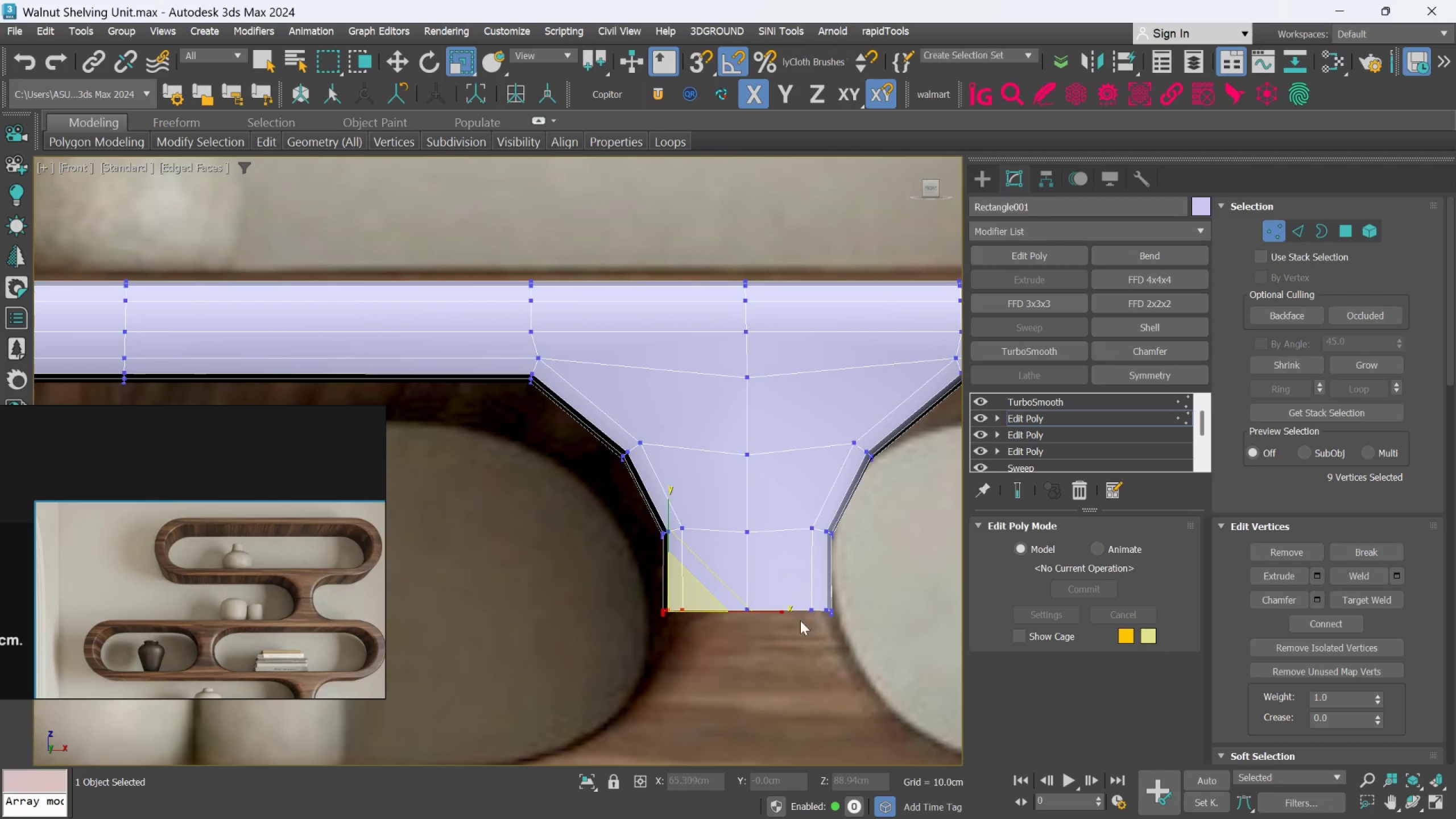 
hold_key(key=ControlLeft, duration=1.11)
left_click_drag(start_coordinate=[882, 639], to_coordinate=[789, 584])
 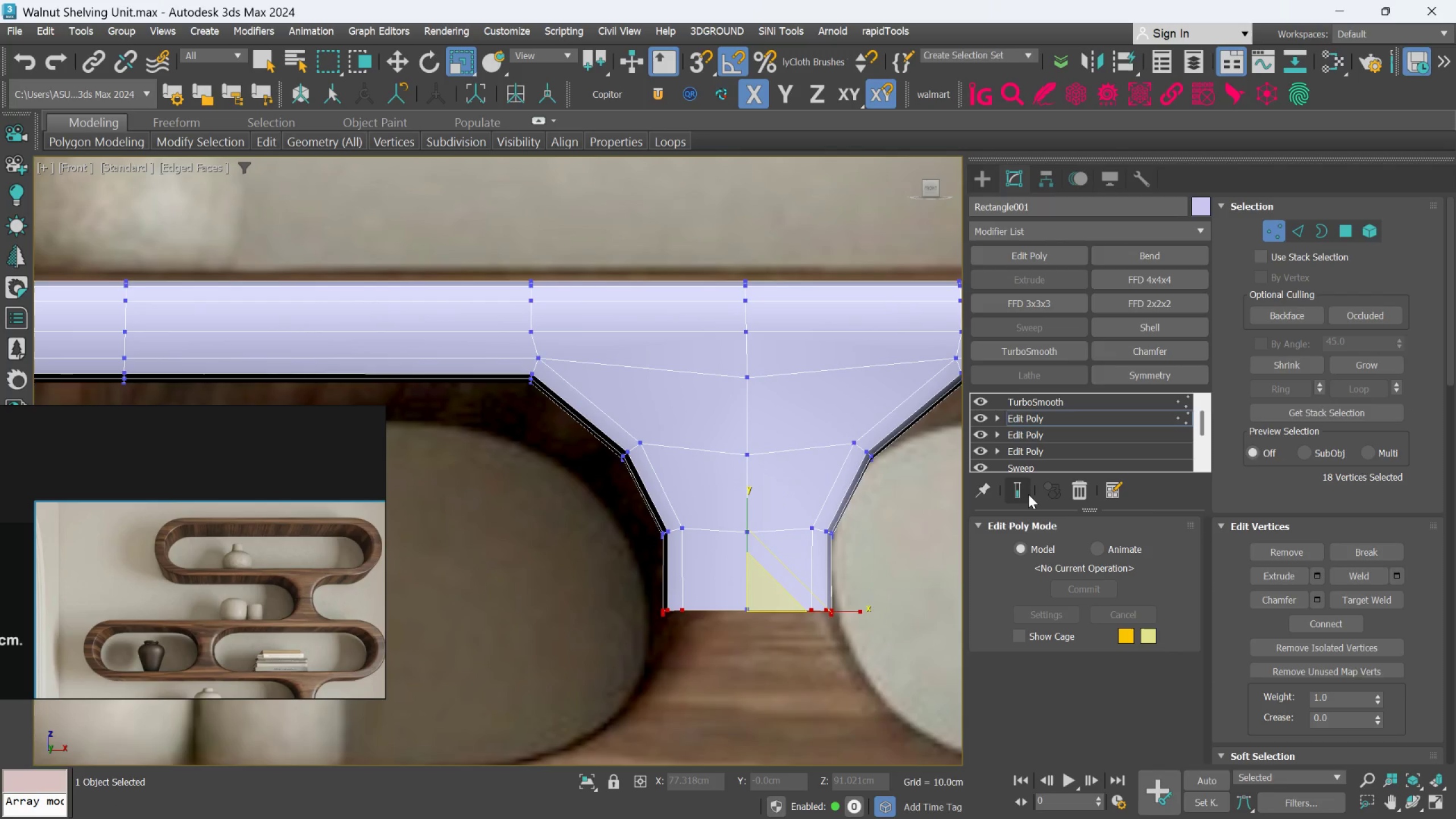 
key(Control+Z)
 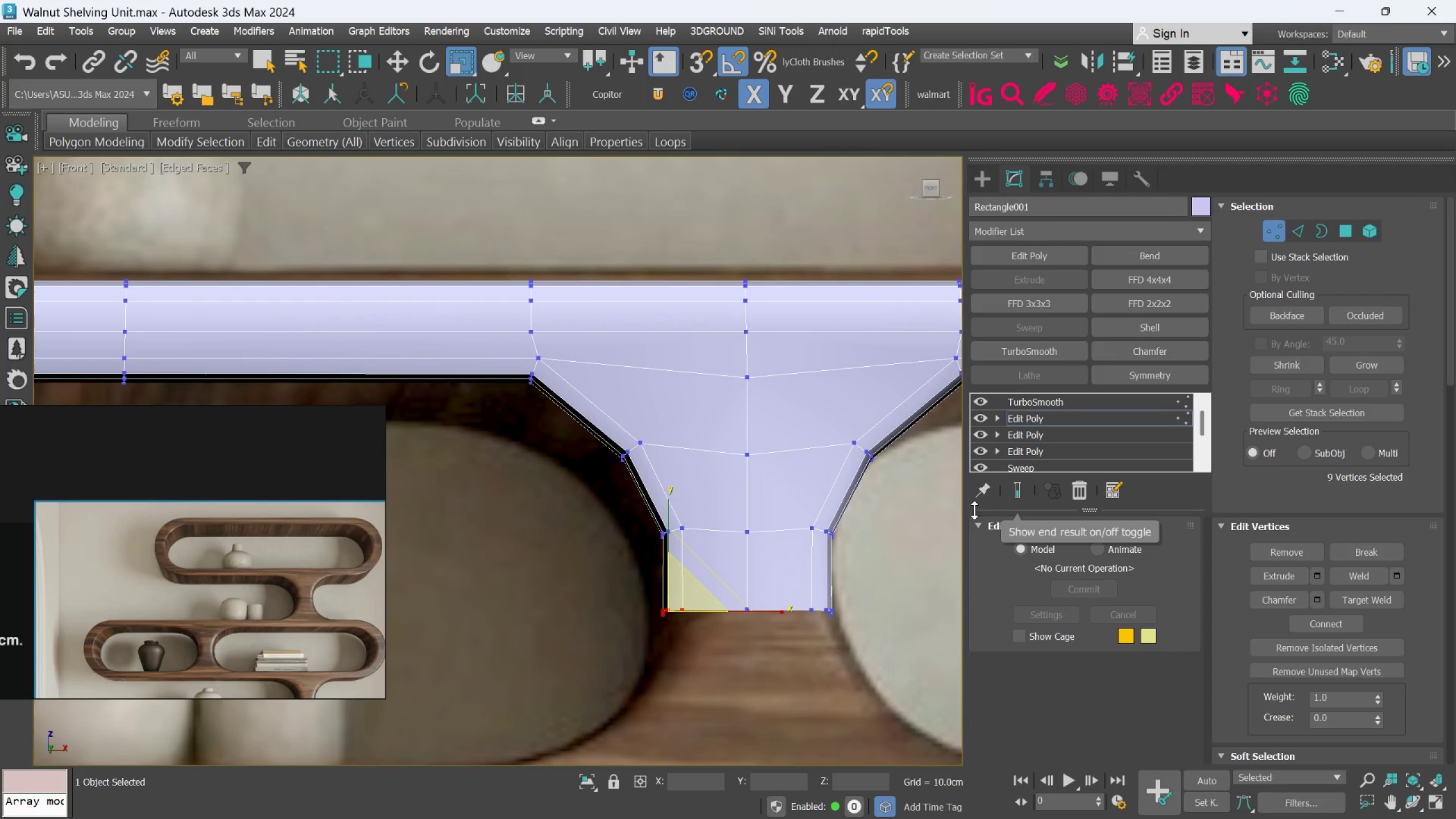 
key(Control+Z)
 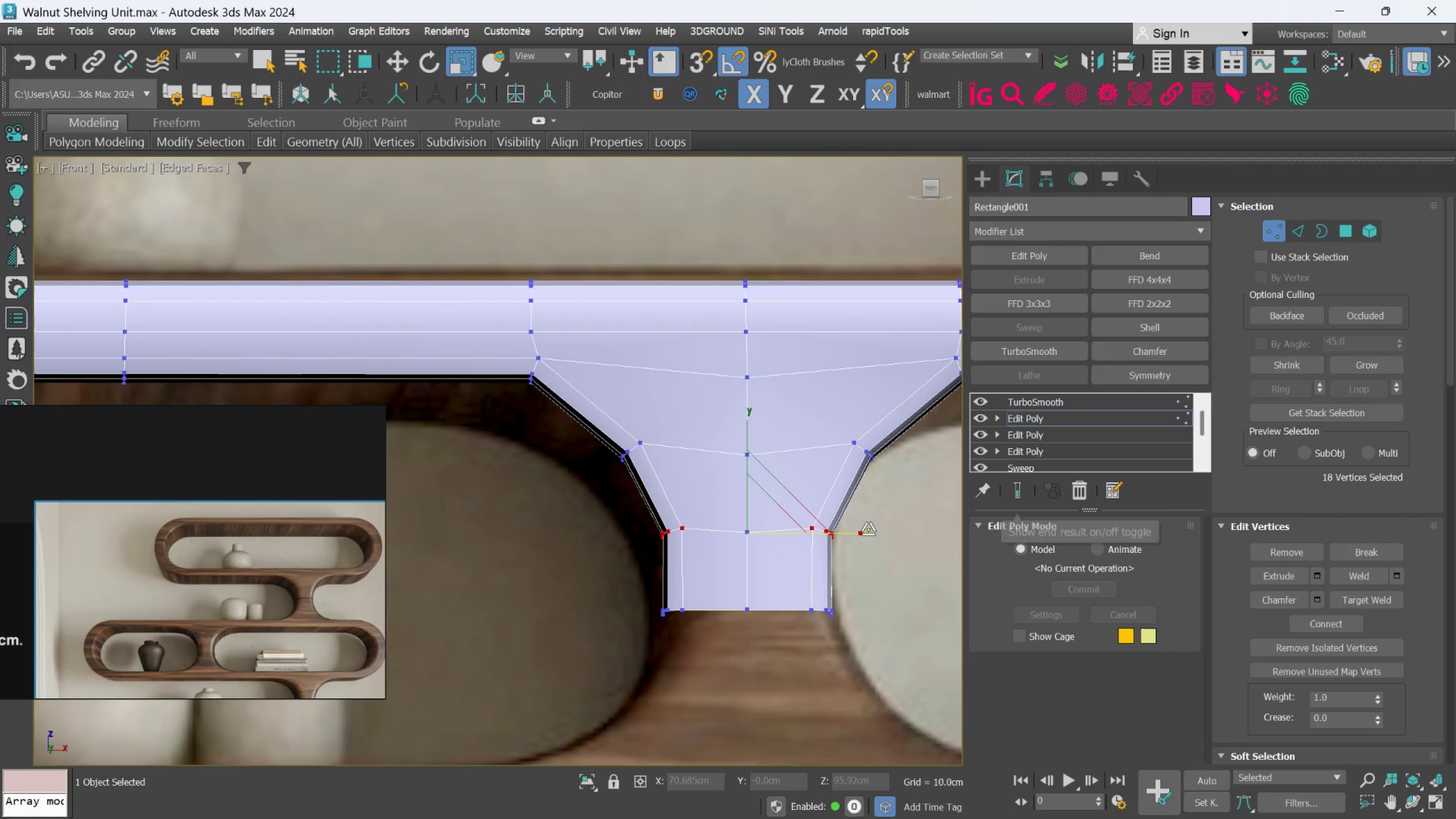 
key(Control+Z)
 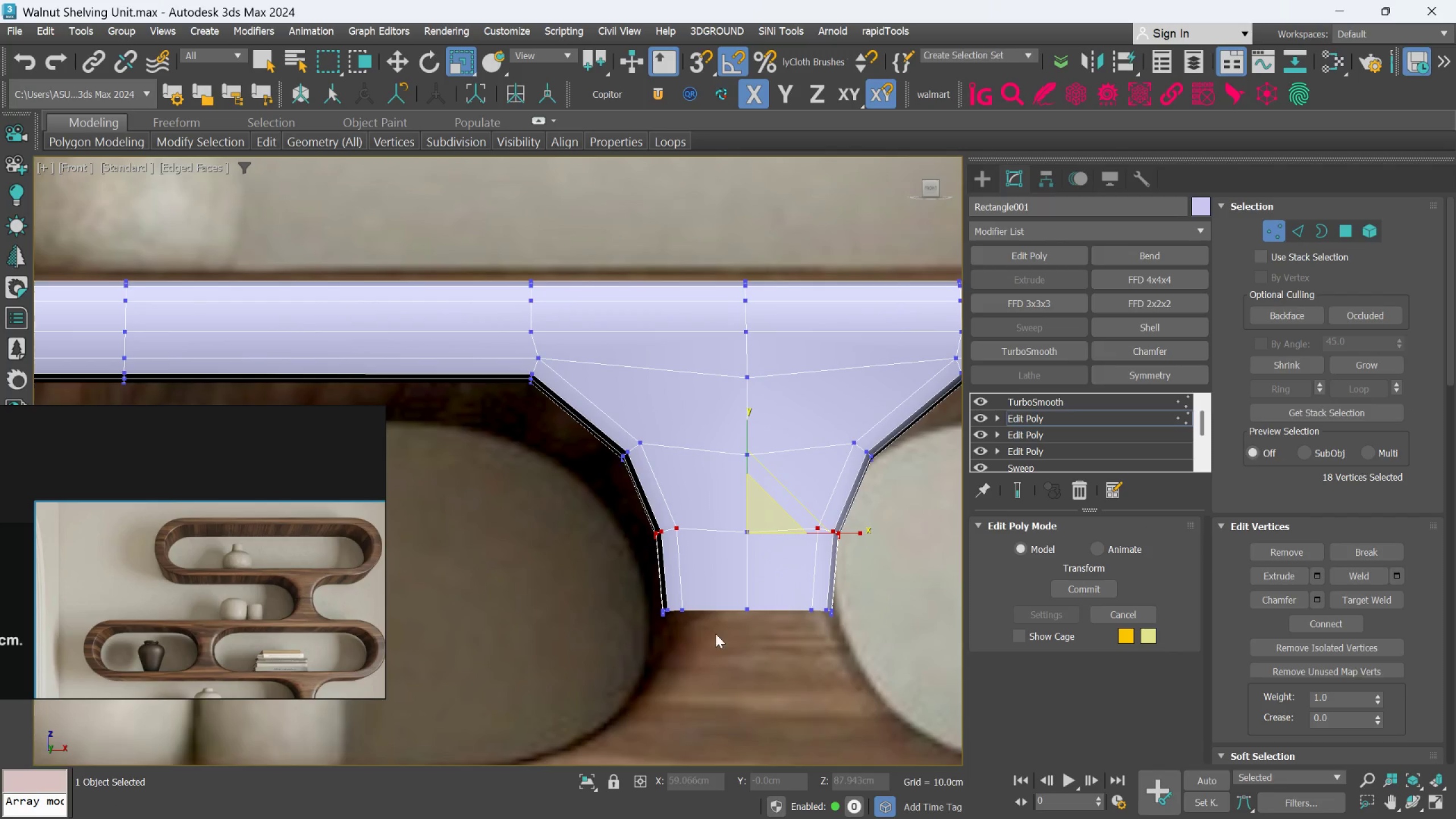 
left_click_drag(start_coordinate=[708, 644], to_coordinate=[636, 496])
 